 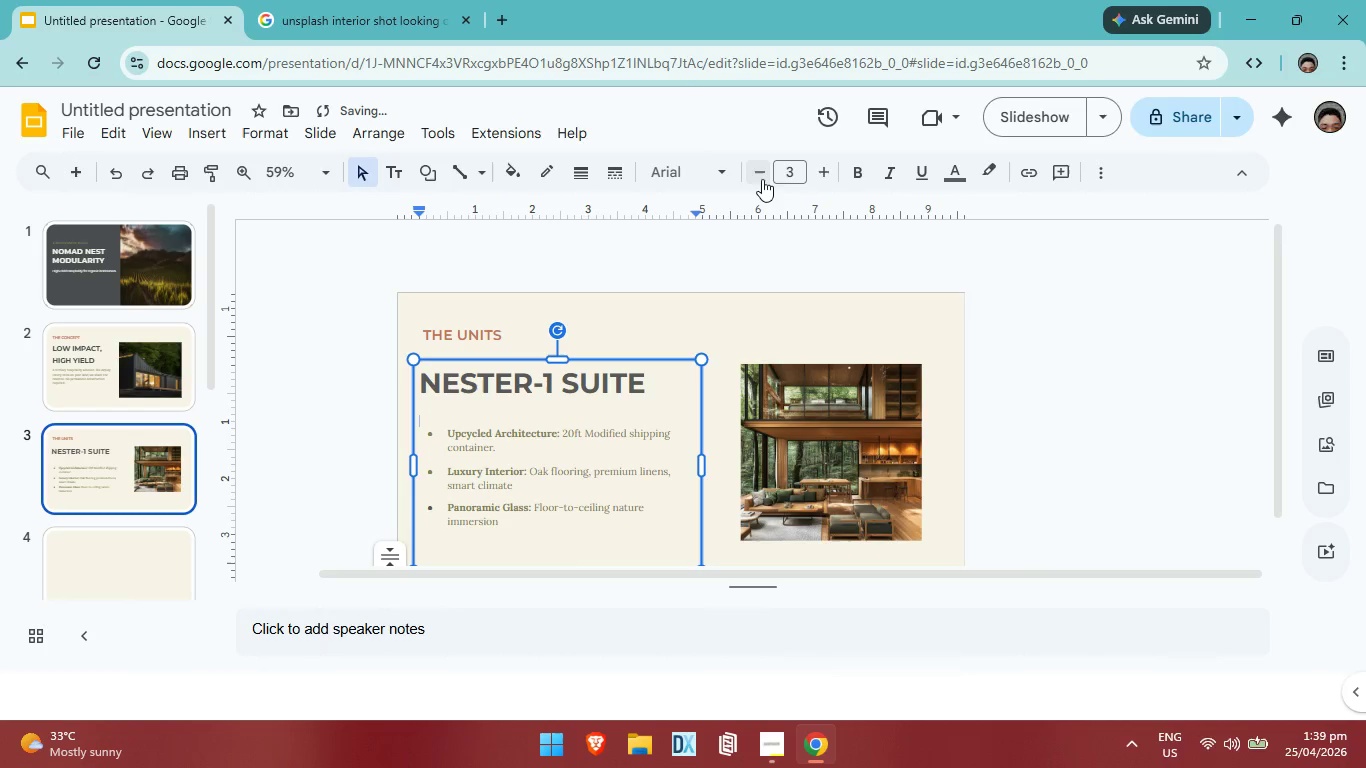 
triple_click([762, 179])
 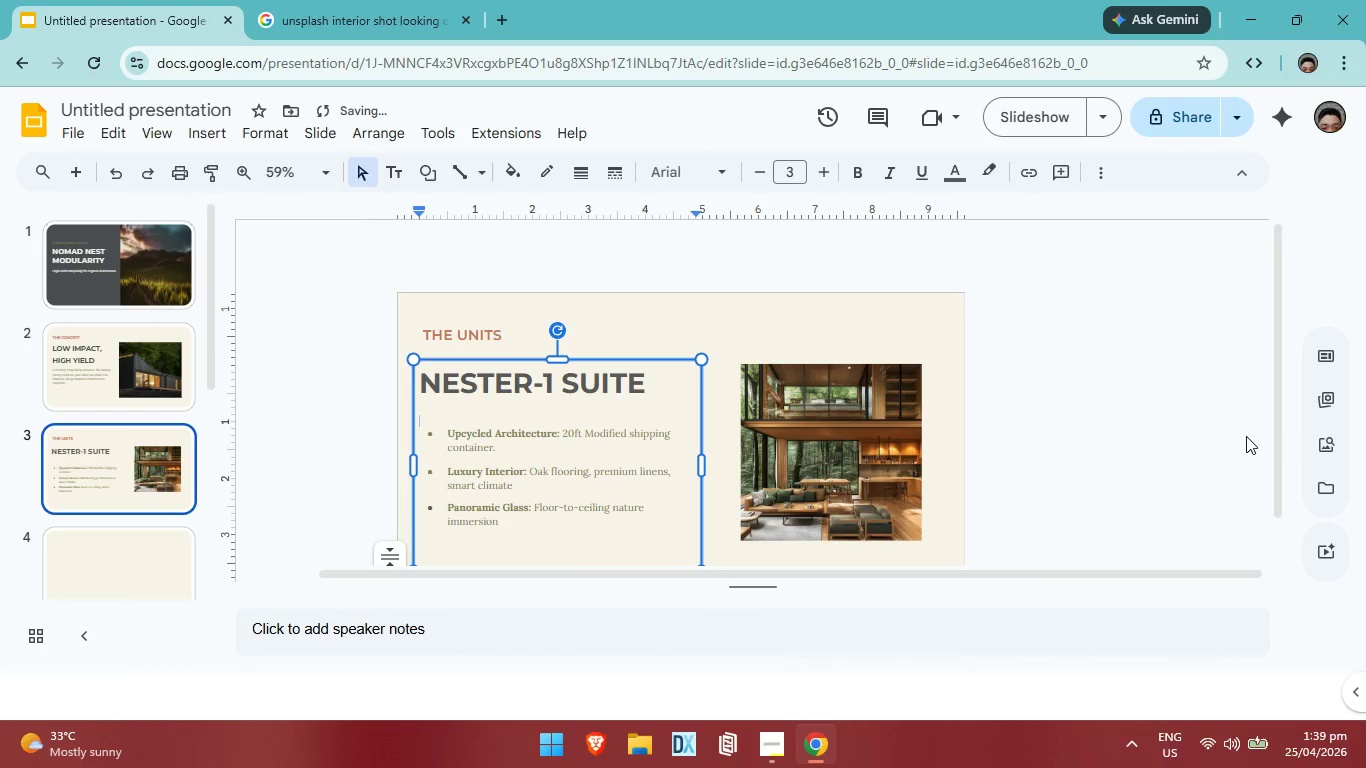 
left_click([1246, 436])
 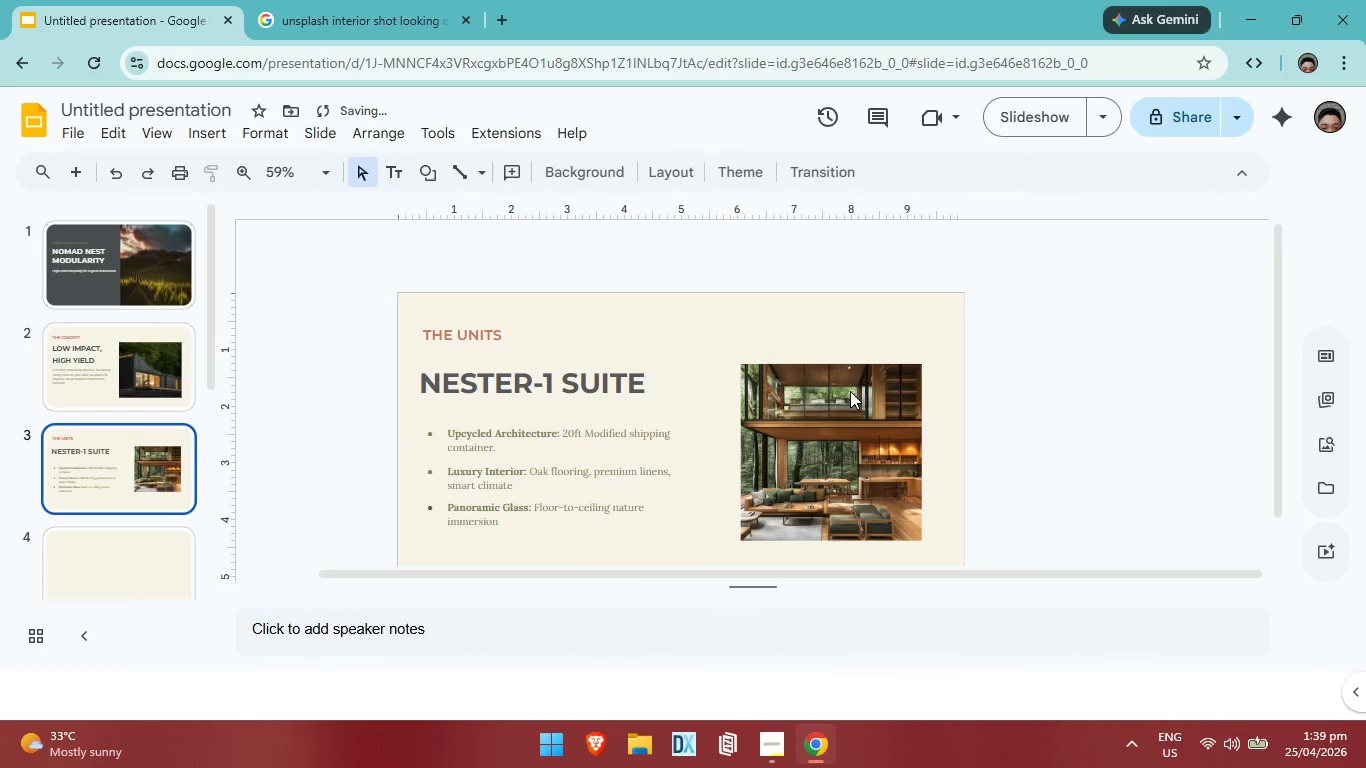 
left_click([826, 398])
 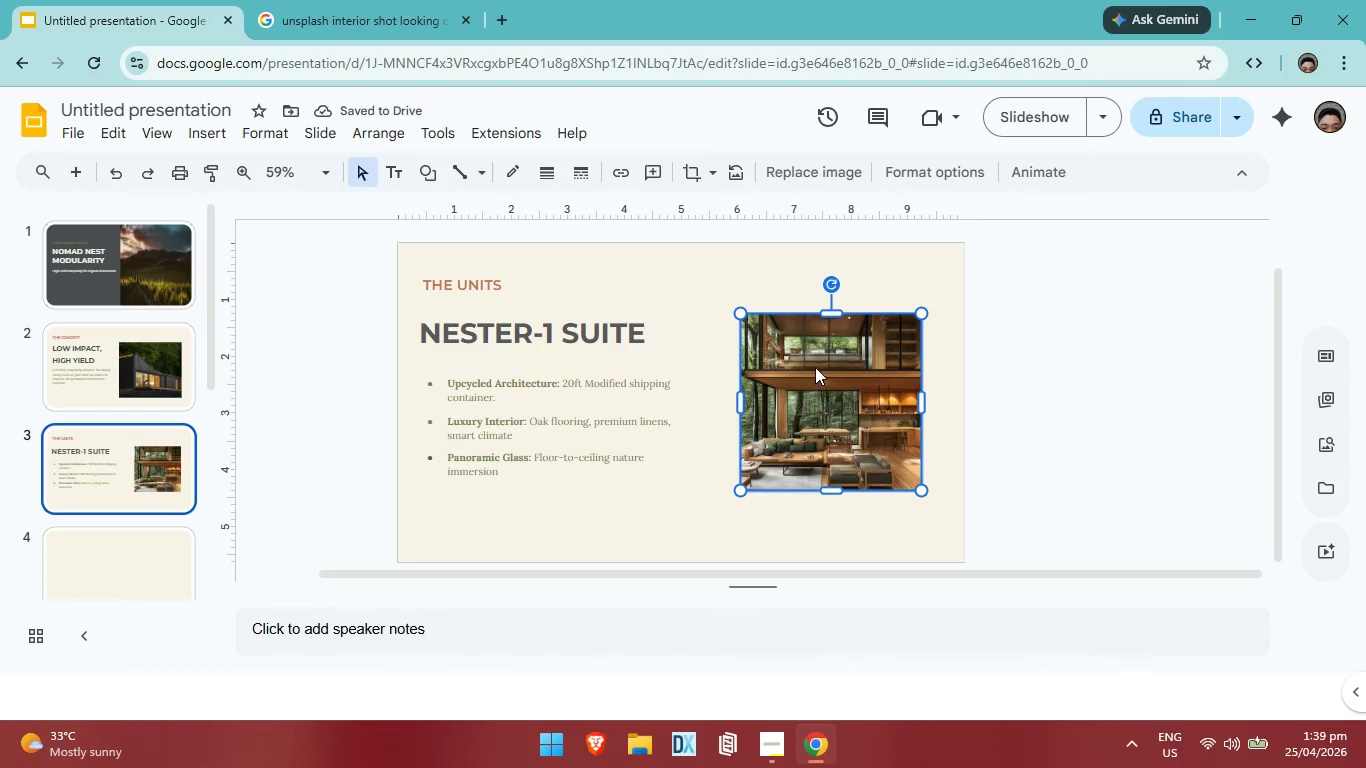 
scroll: coordinate [850, 391], scroll_direction: none, amount: 0.0
 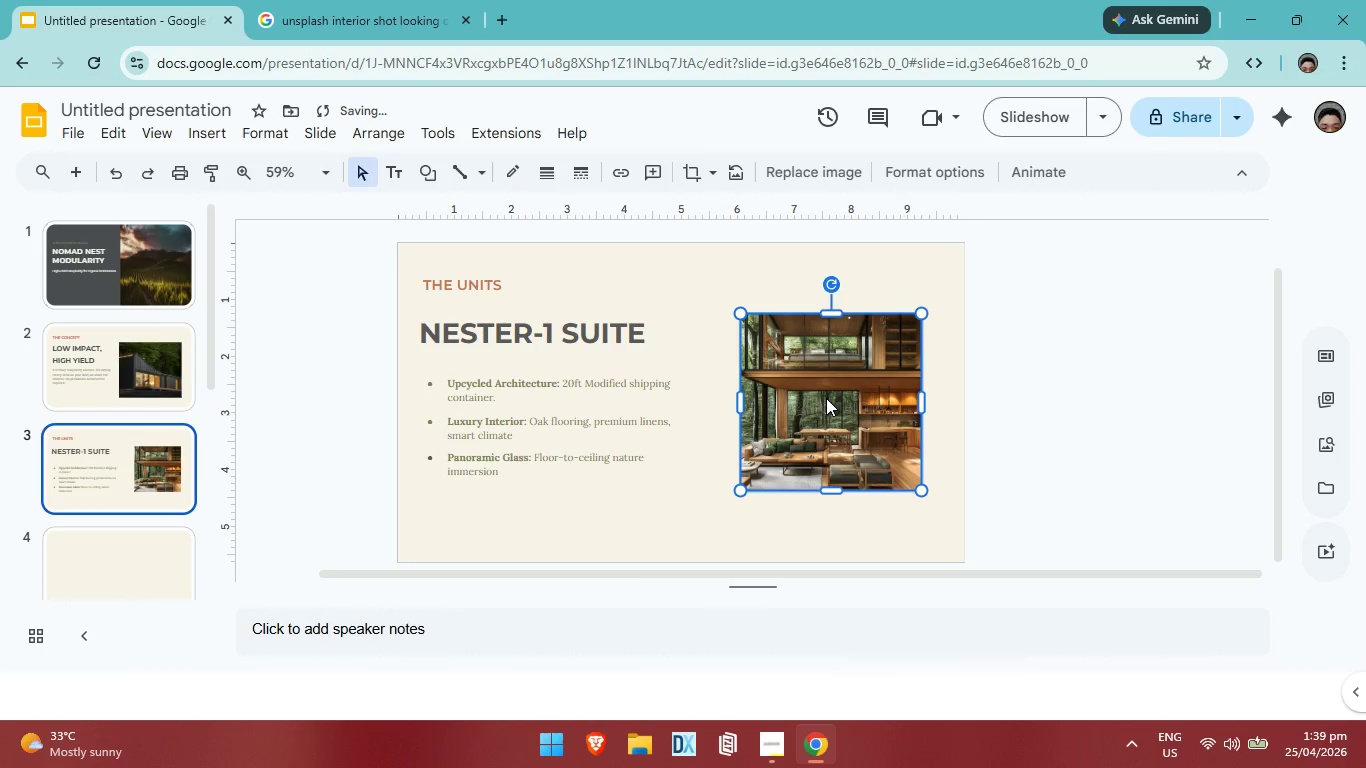 
left_click_drag(start_coordinate=[814, 366], to_coordinate=[789, 372])
 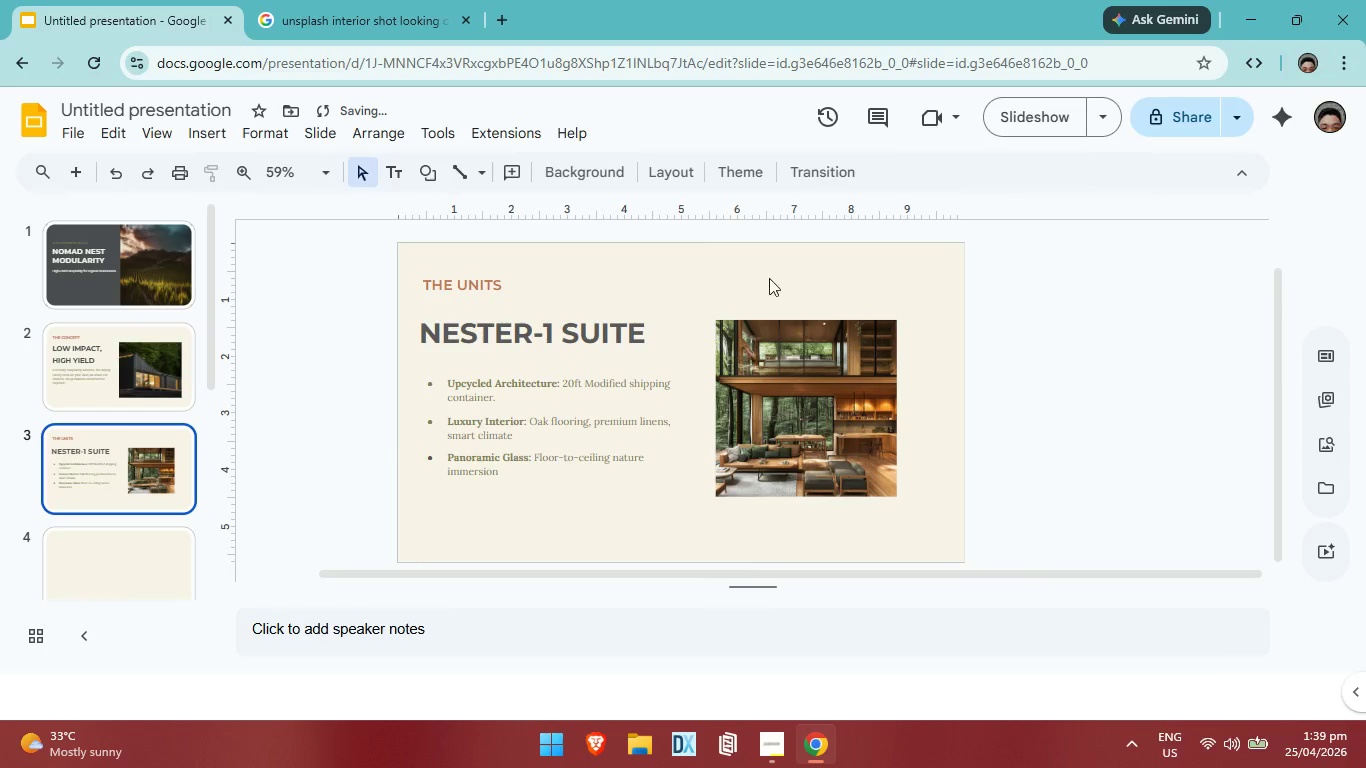 
double_click([753, 281])
 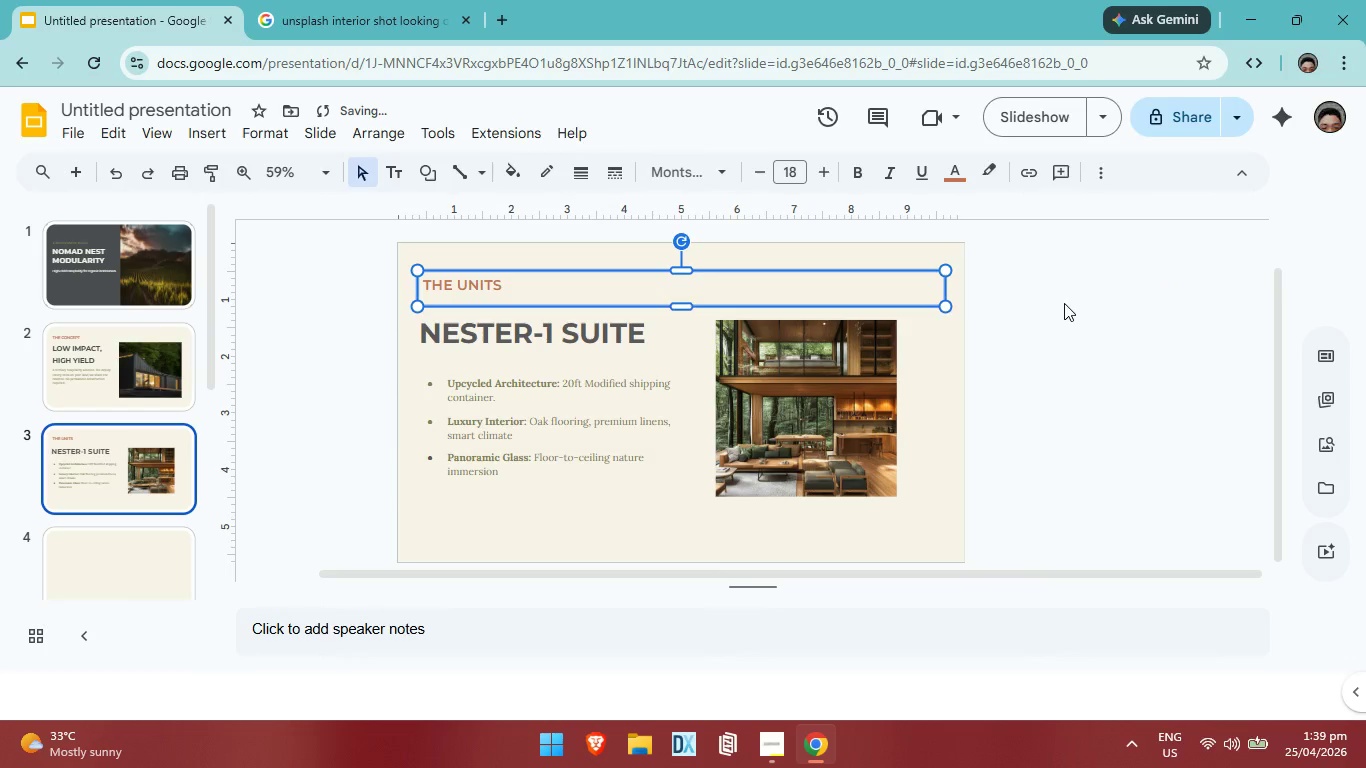 
left_click([1064, 303])
 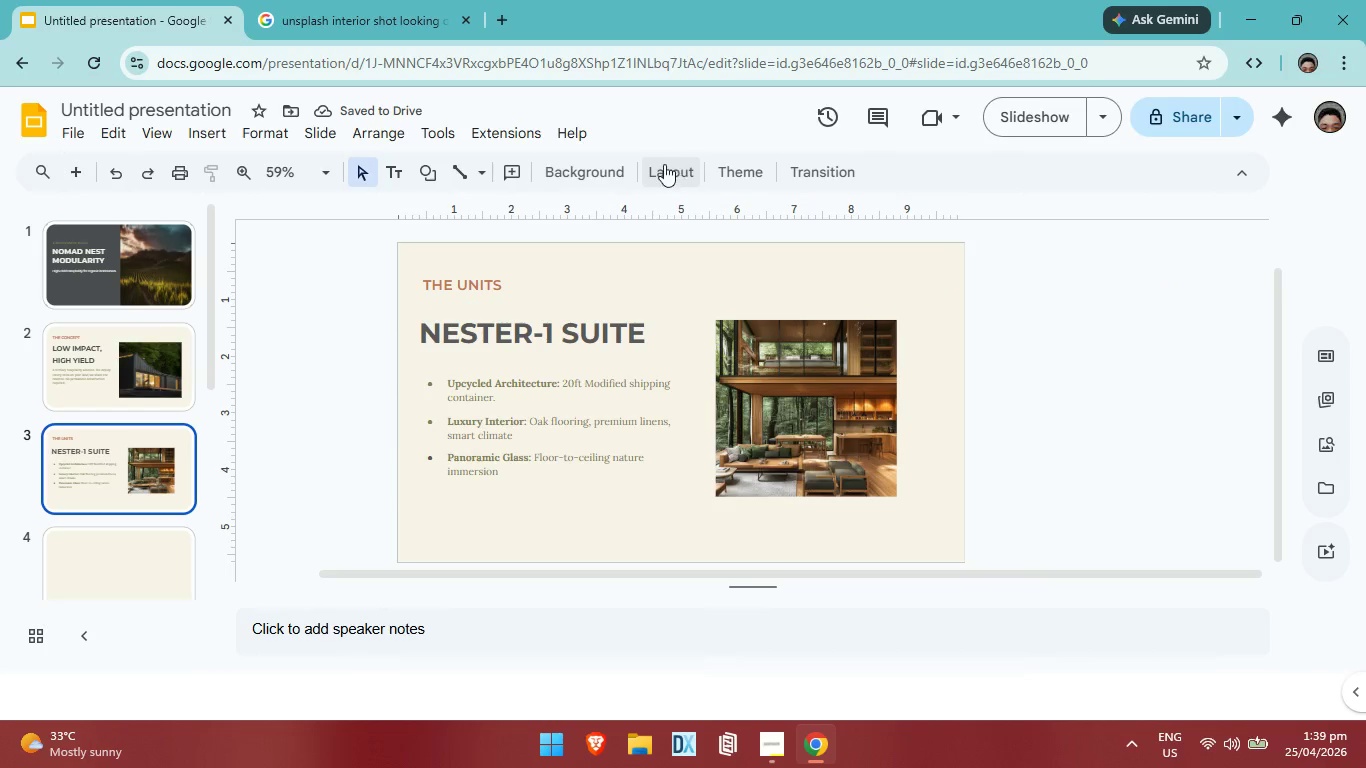 
left_click([664, 164])
 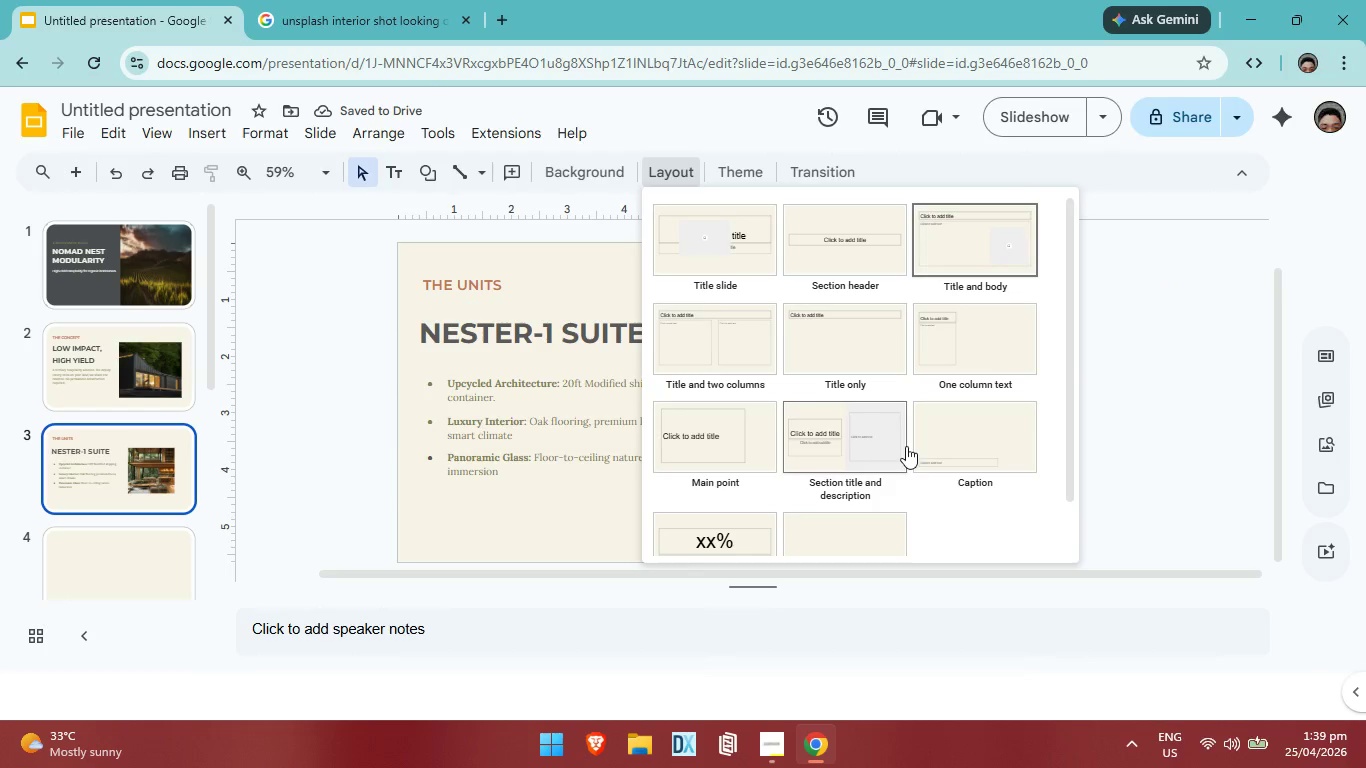 
scroll: coordinate [955, 482], scroll_direction: down, amount: 4.0
 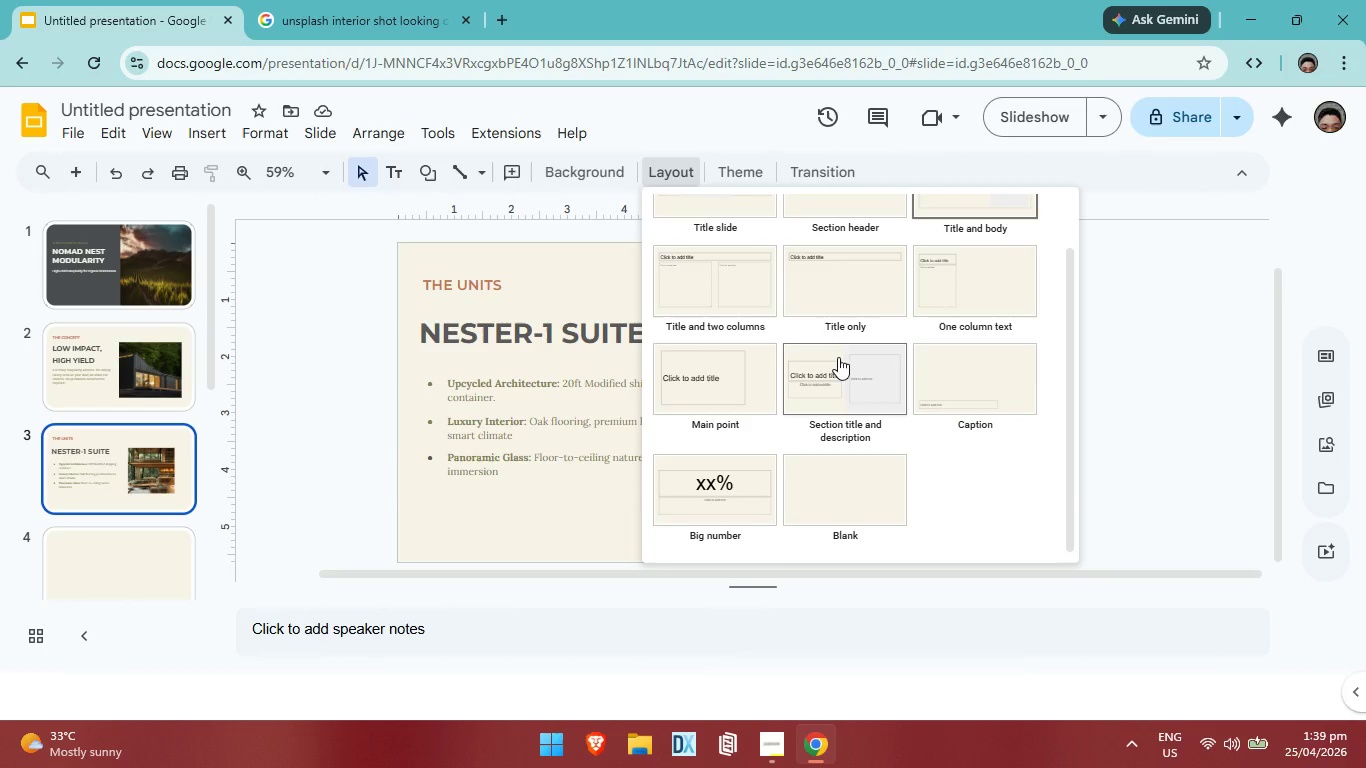 
wait(5.7)
 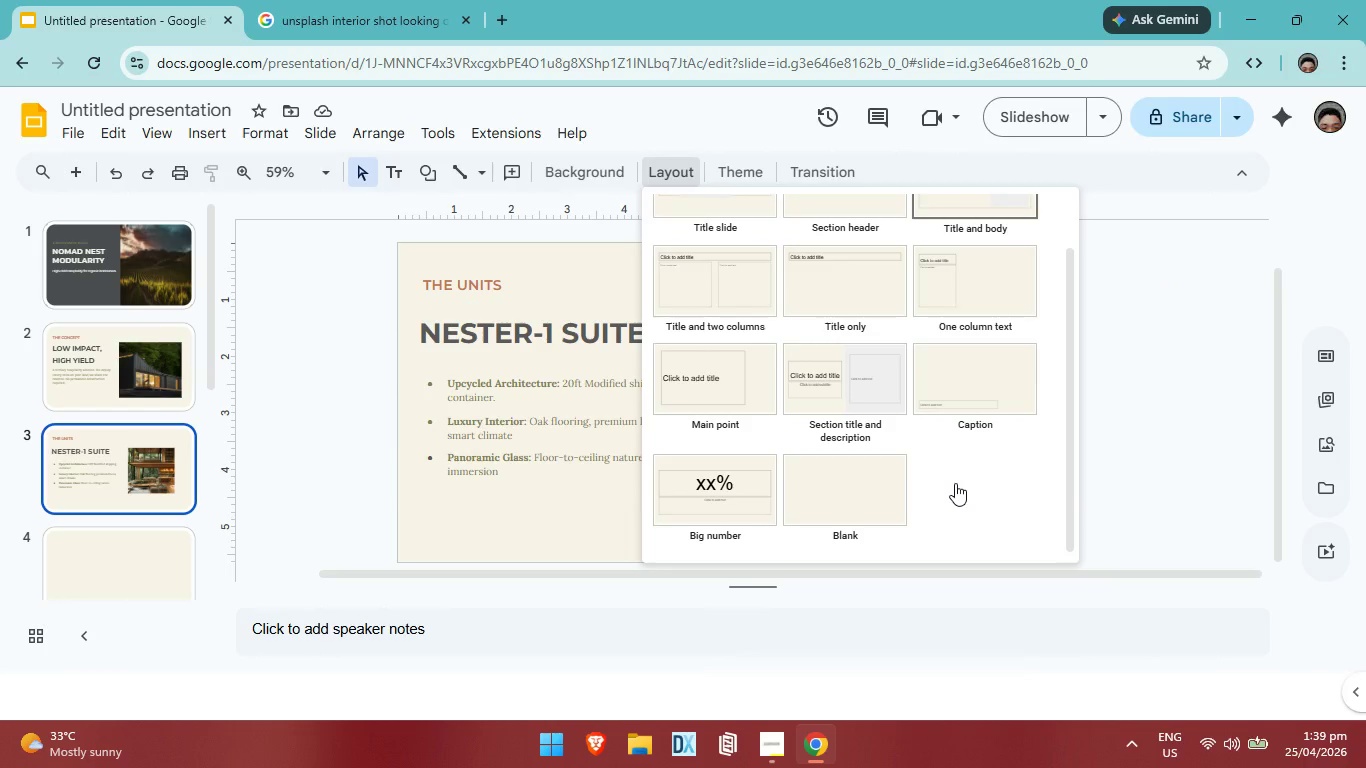 
scroll: coordinate [886, 419], scroll_direction: up, amount: 1.0
 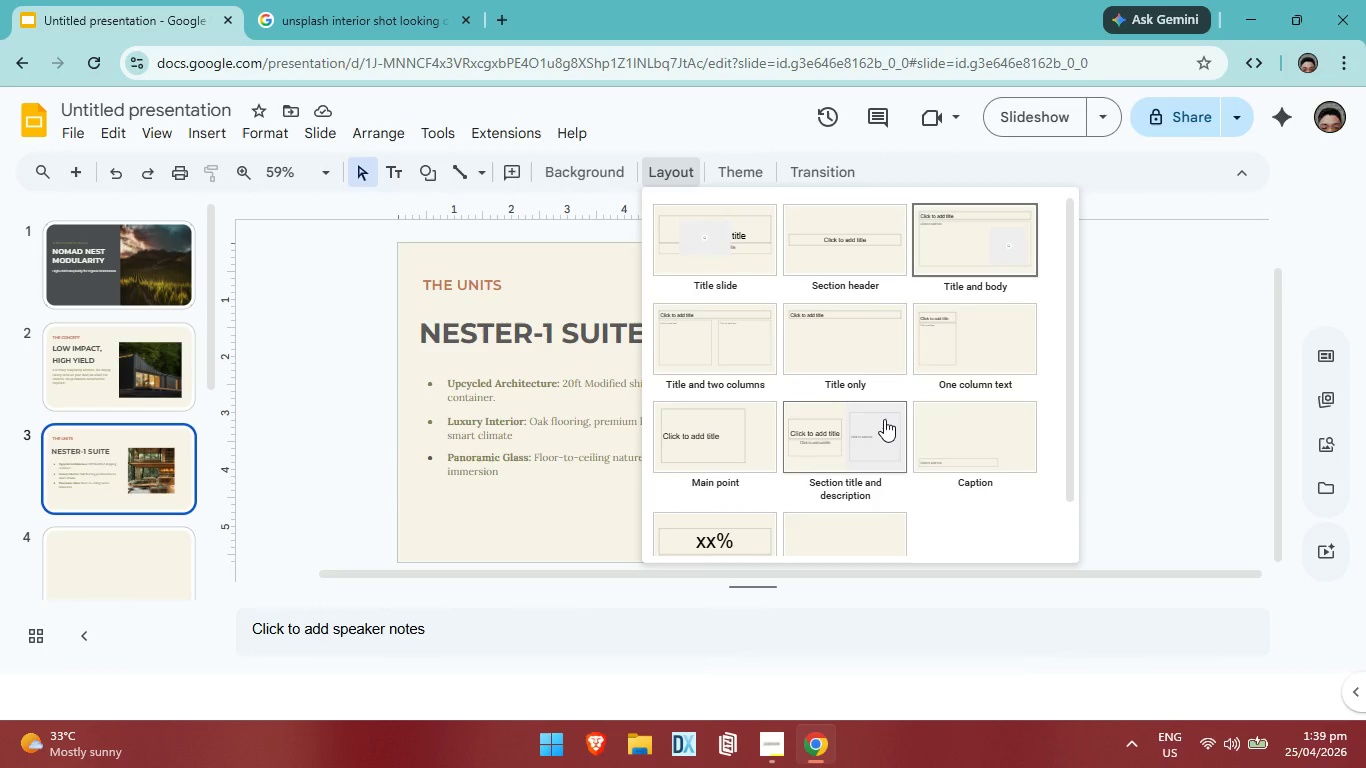 
scroll: coordinate [884, 419], scroll_direction: down, amount: 1.0
 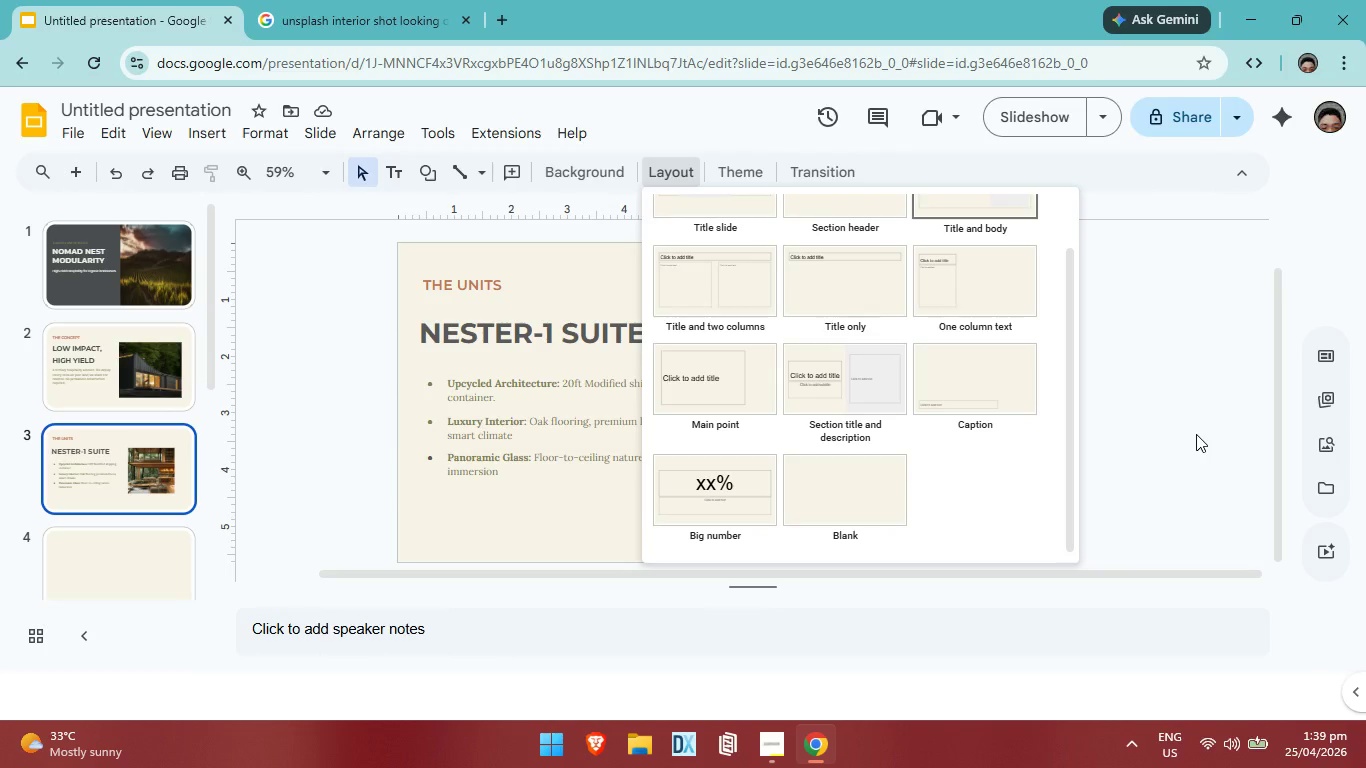 
left_click([1196, 434])
 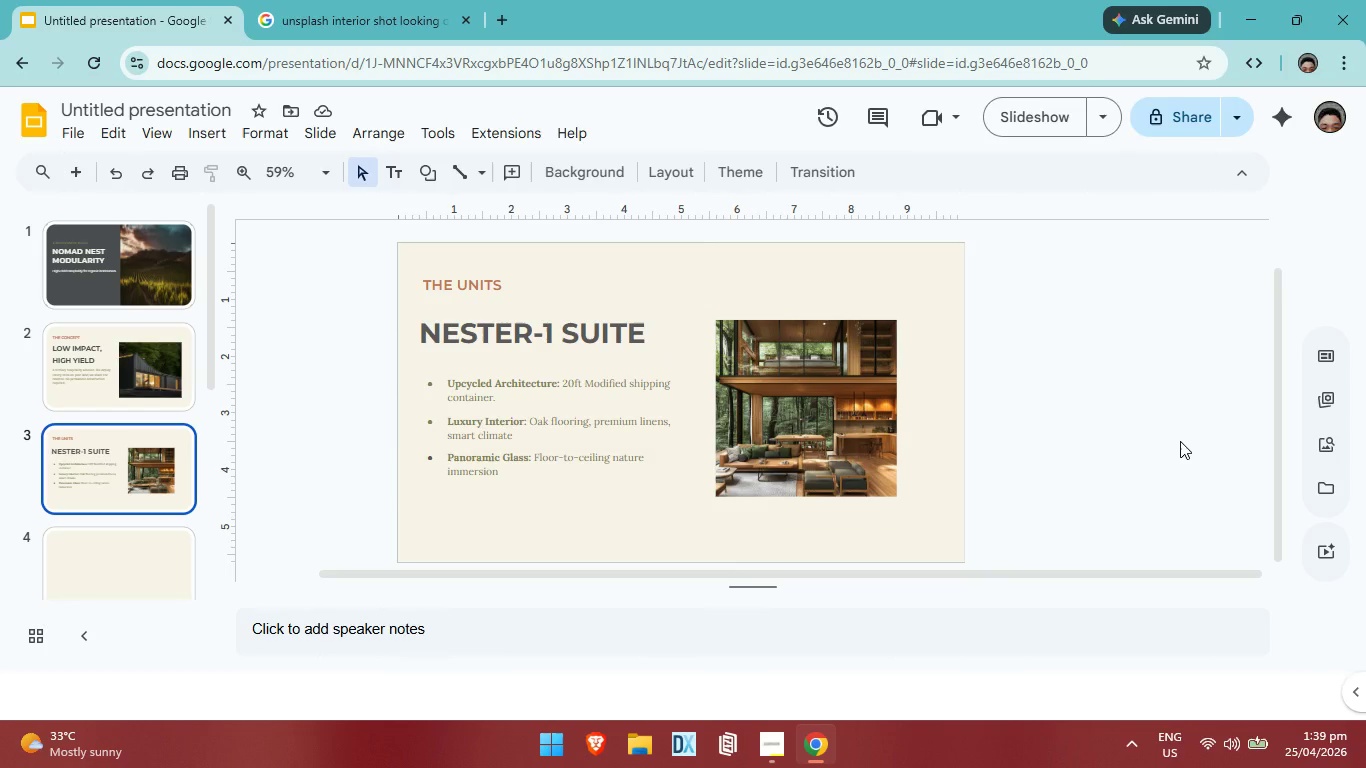 
wait(7.92)
 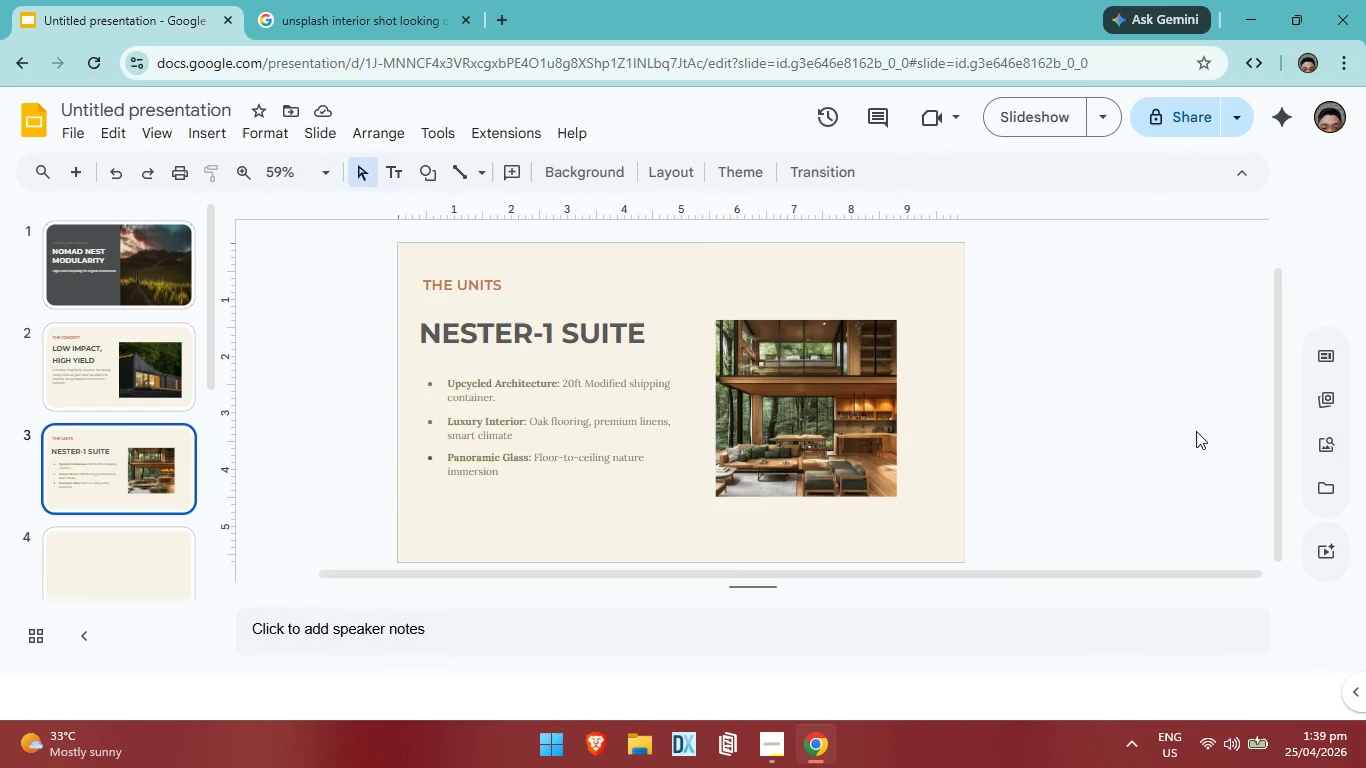 
left_click([1111, 400])
 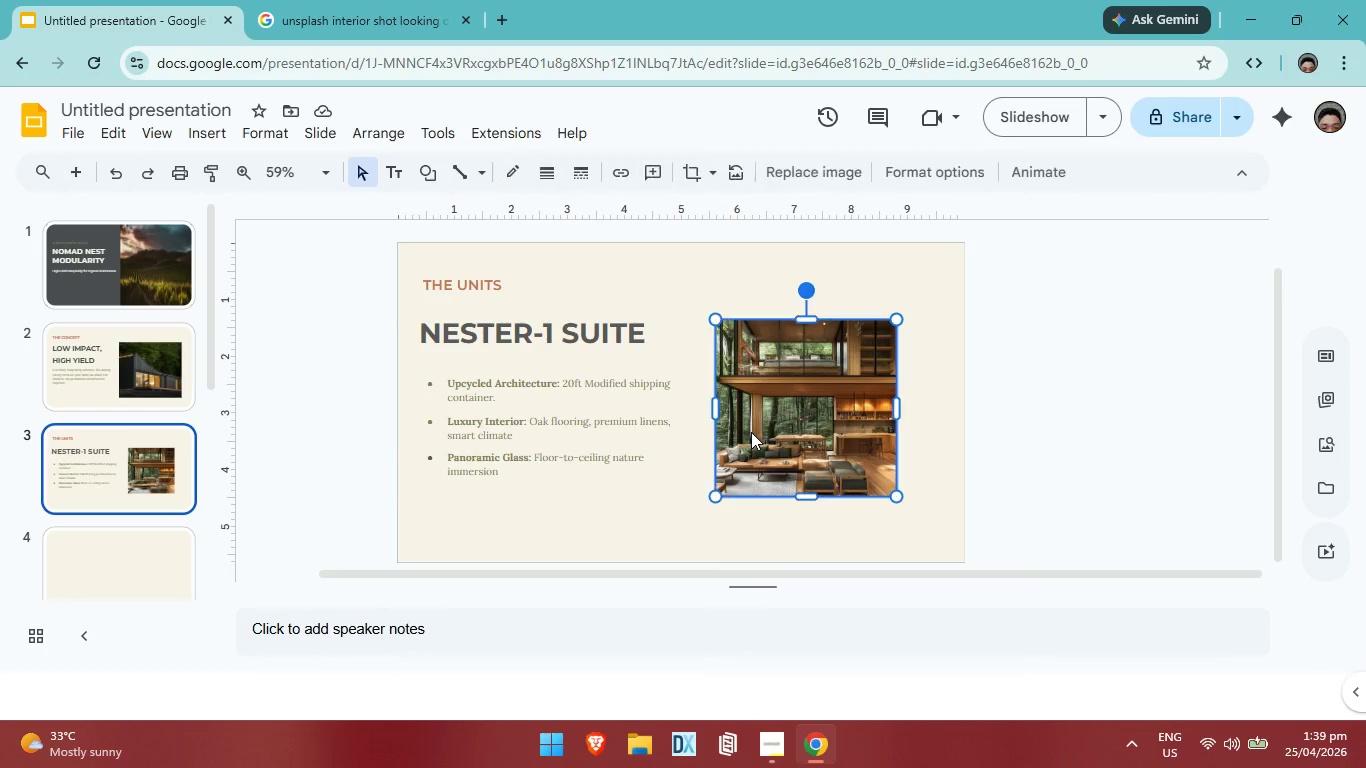 
left_click([751, 432])
 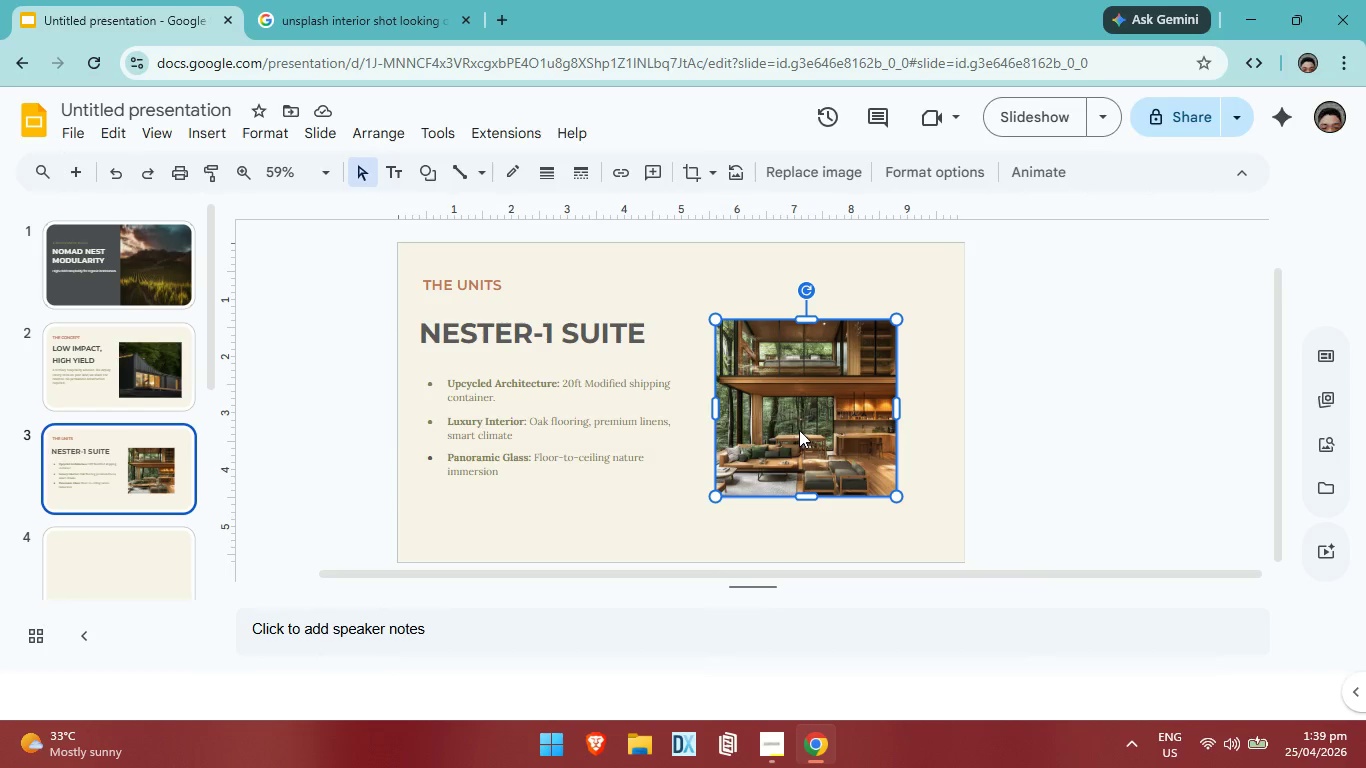 
left_click_drag(start_coordinate=[799, 430], to_coordinate=[783, 424])
 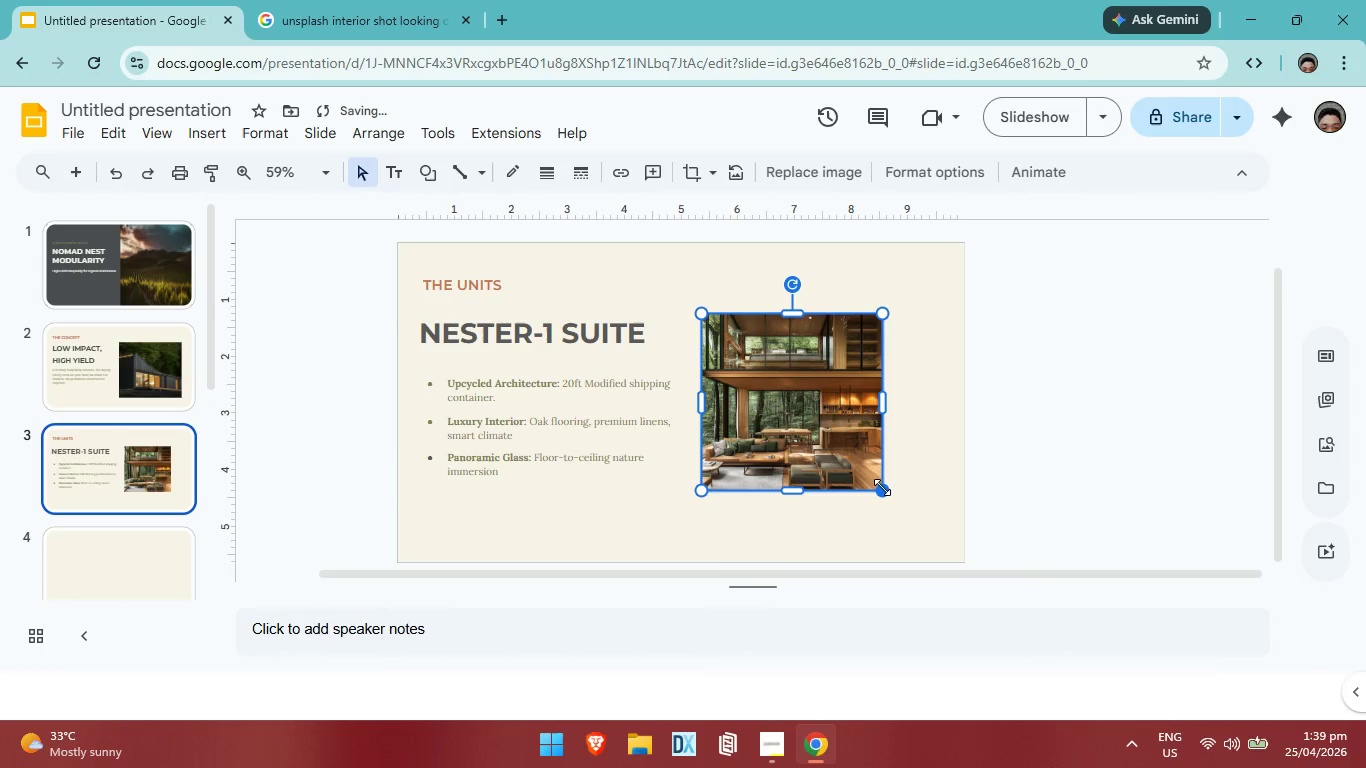 
left_click_drag(start_coordinate=[882, 487], to_coordinate=[919, 505])
 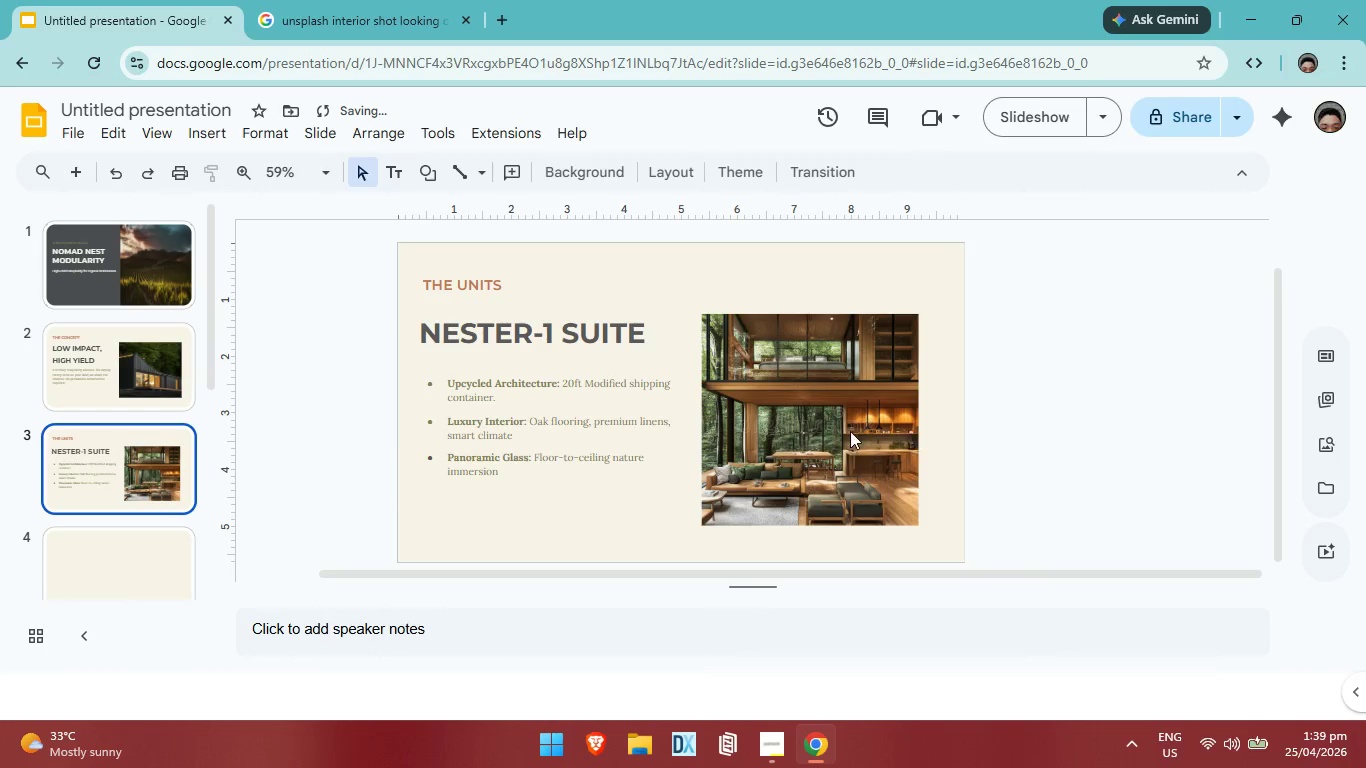 
left_click([849, 431])
 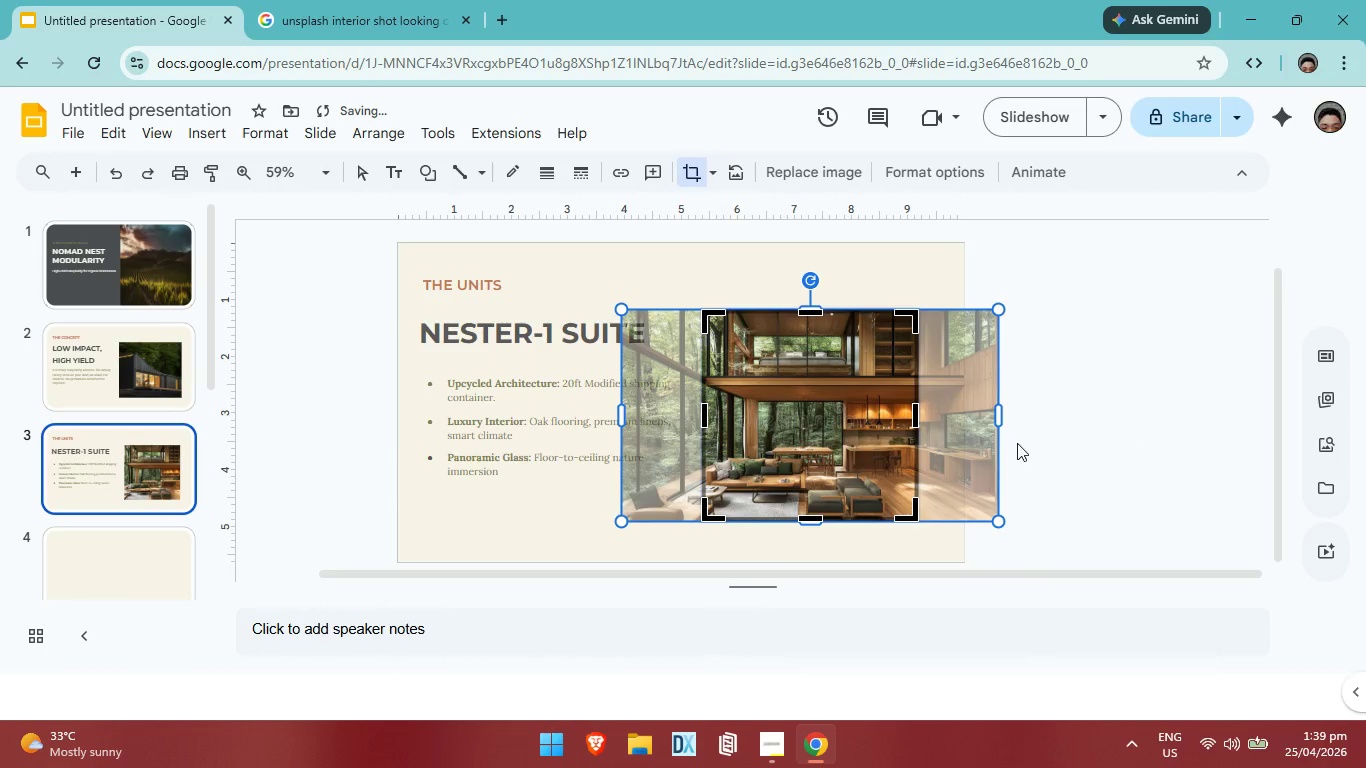 
left_click_drag(start_coordinate=[879, 443], to_coordinate=[839, 442])
 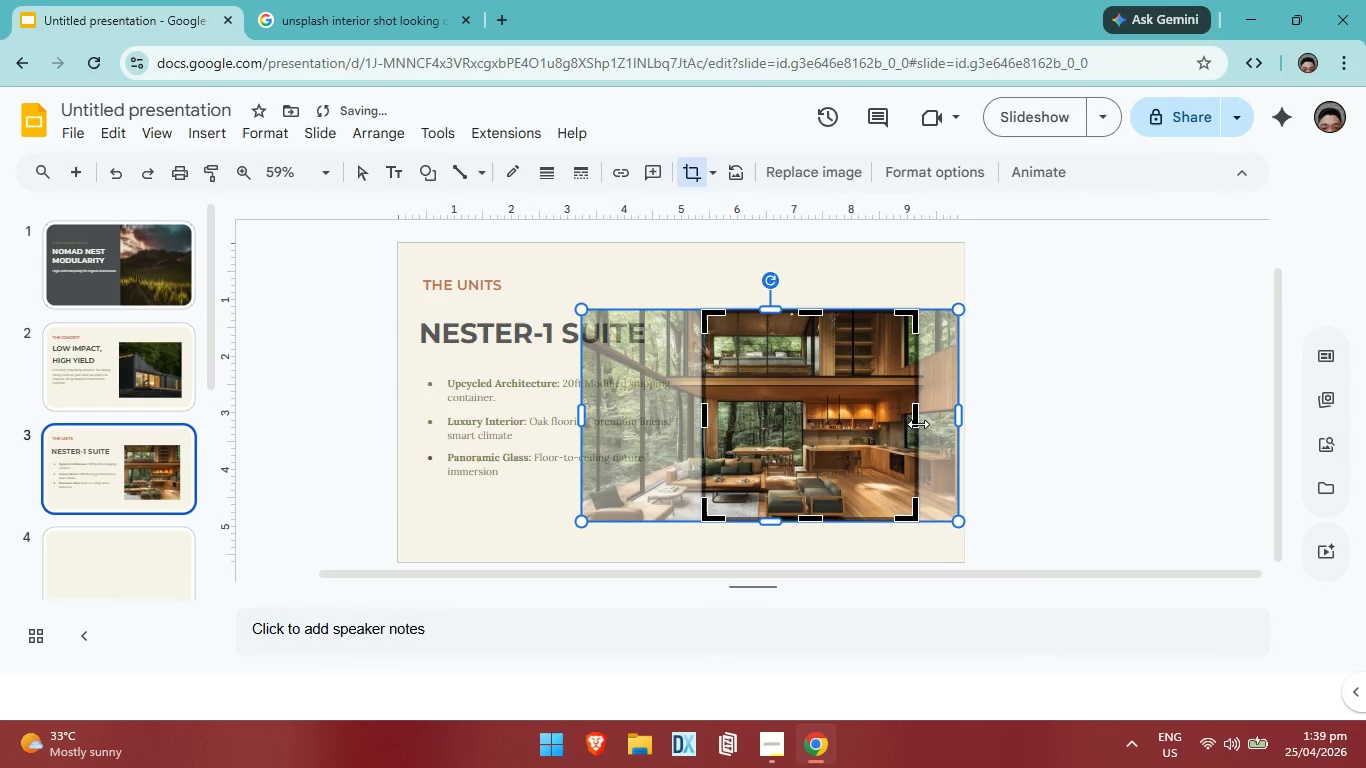 
left_click_drag(start_coordinate=[918, 421], to_coordinate=[954, 421])
 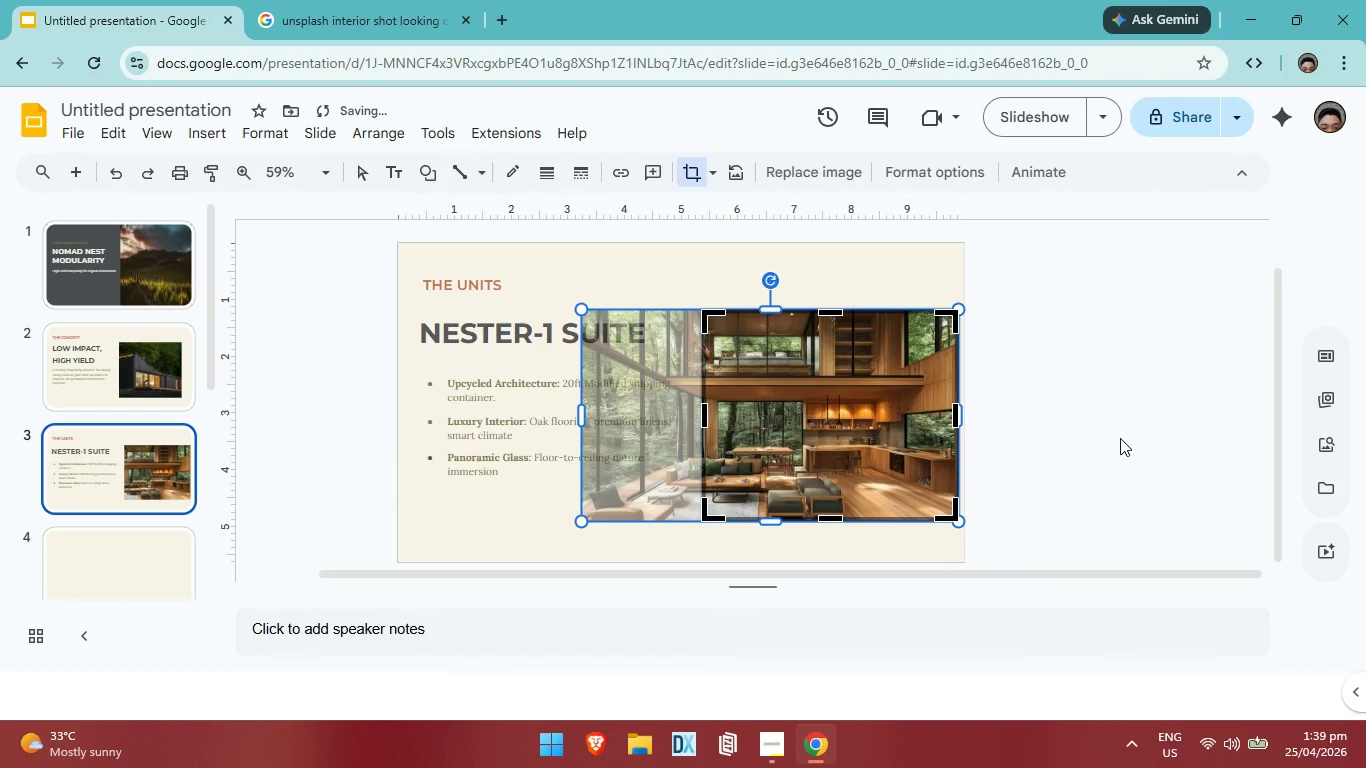 
left_click([1120, 438])
 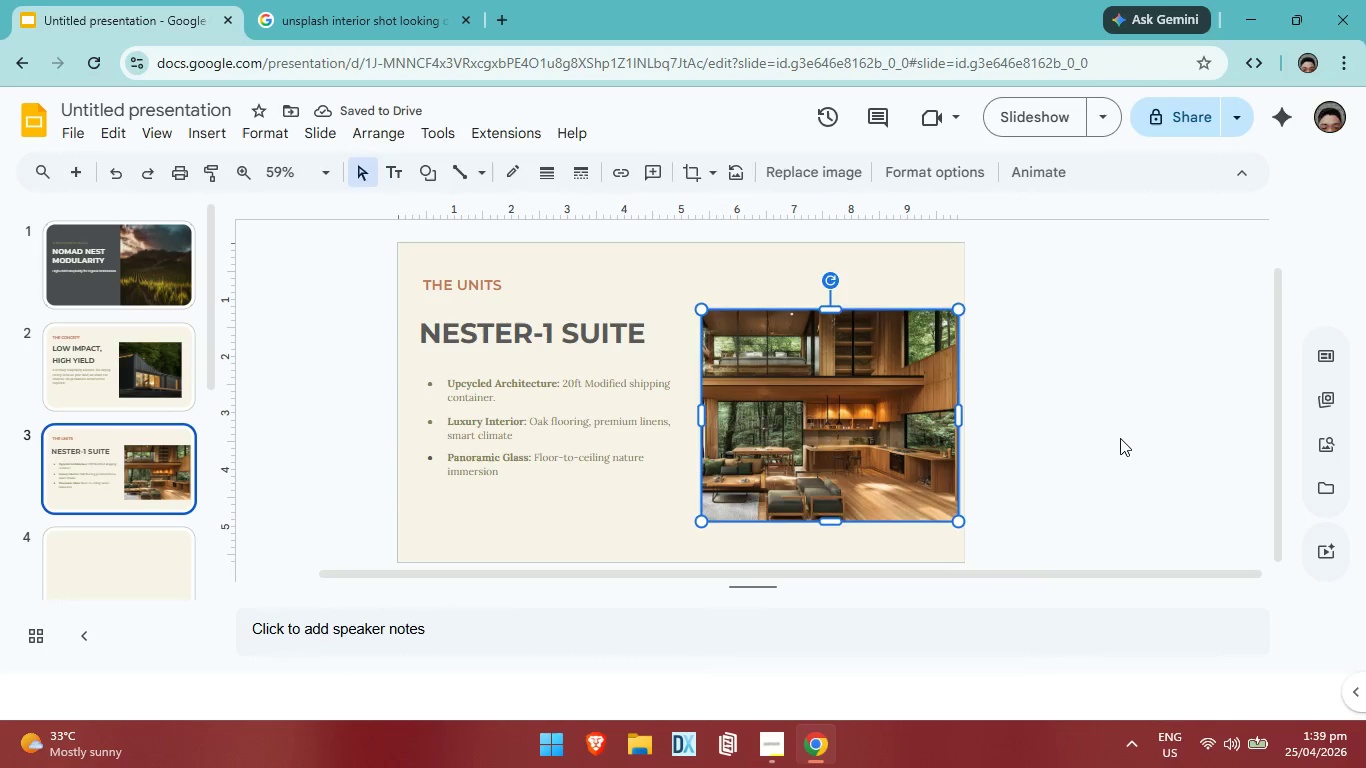 
left_click([1111, 438])
 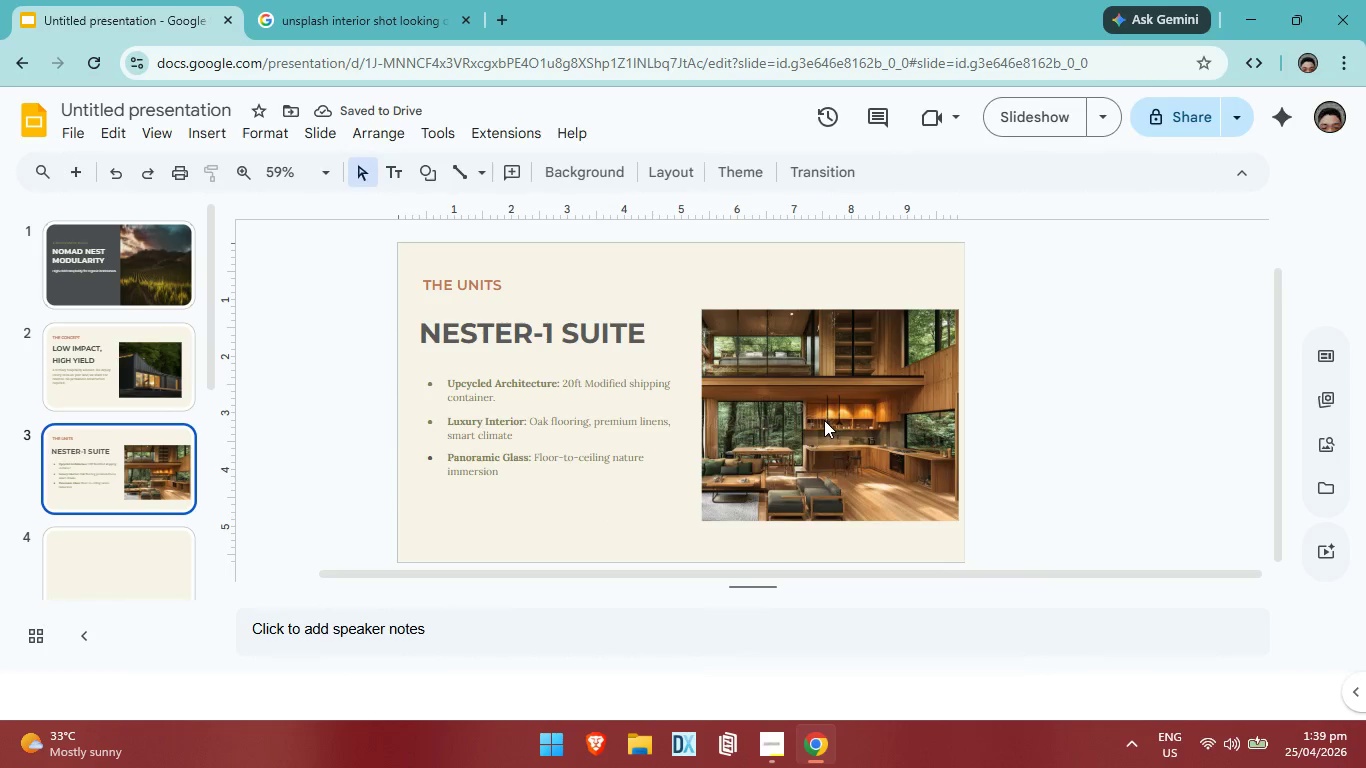 
left_click([824, 420])
 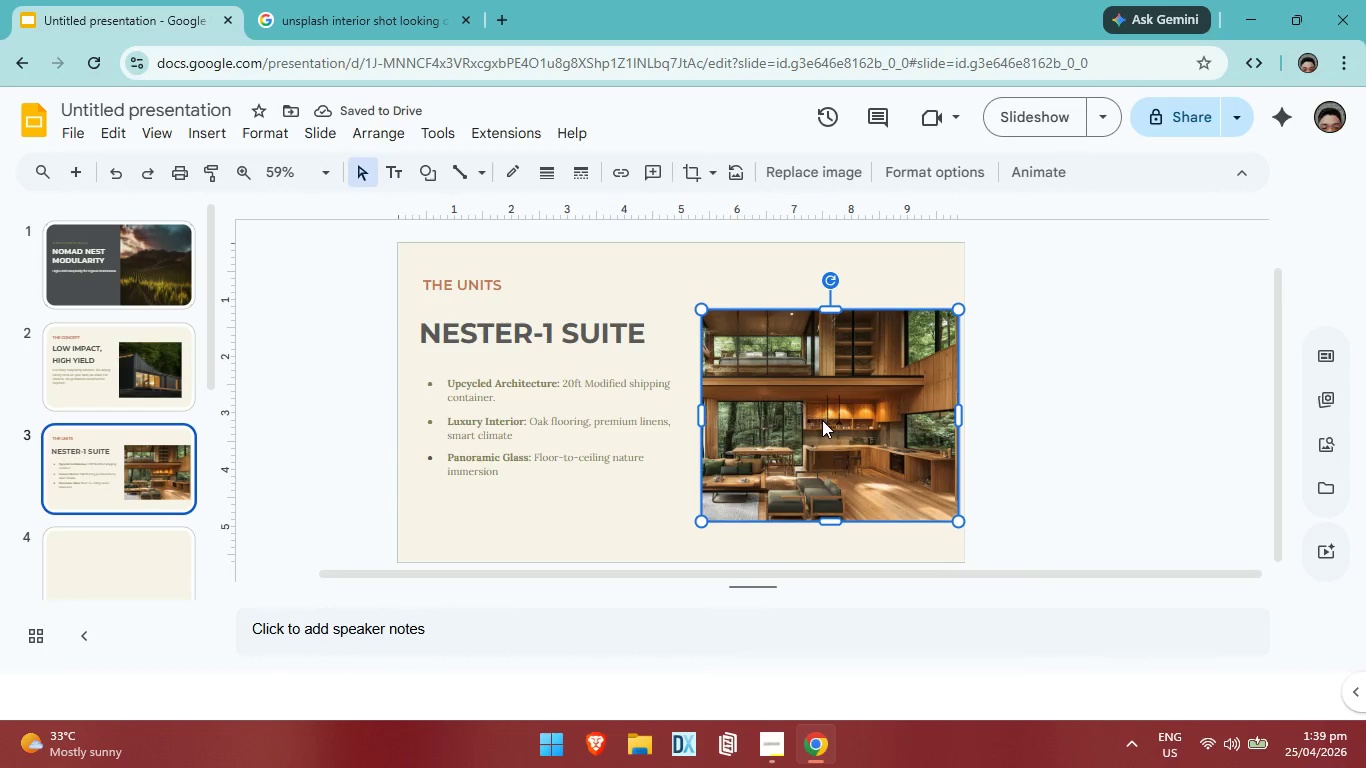 
left_click_drag(start_coordinate=[824, 420], to_coordinate=[800, 413])
 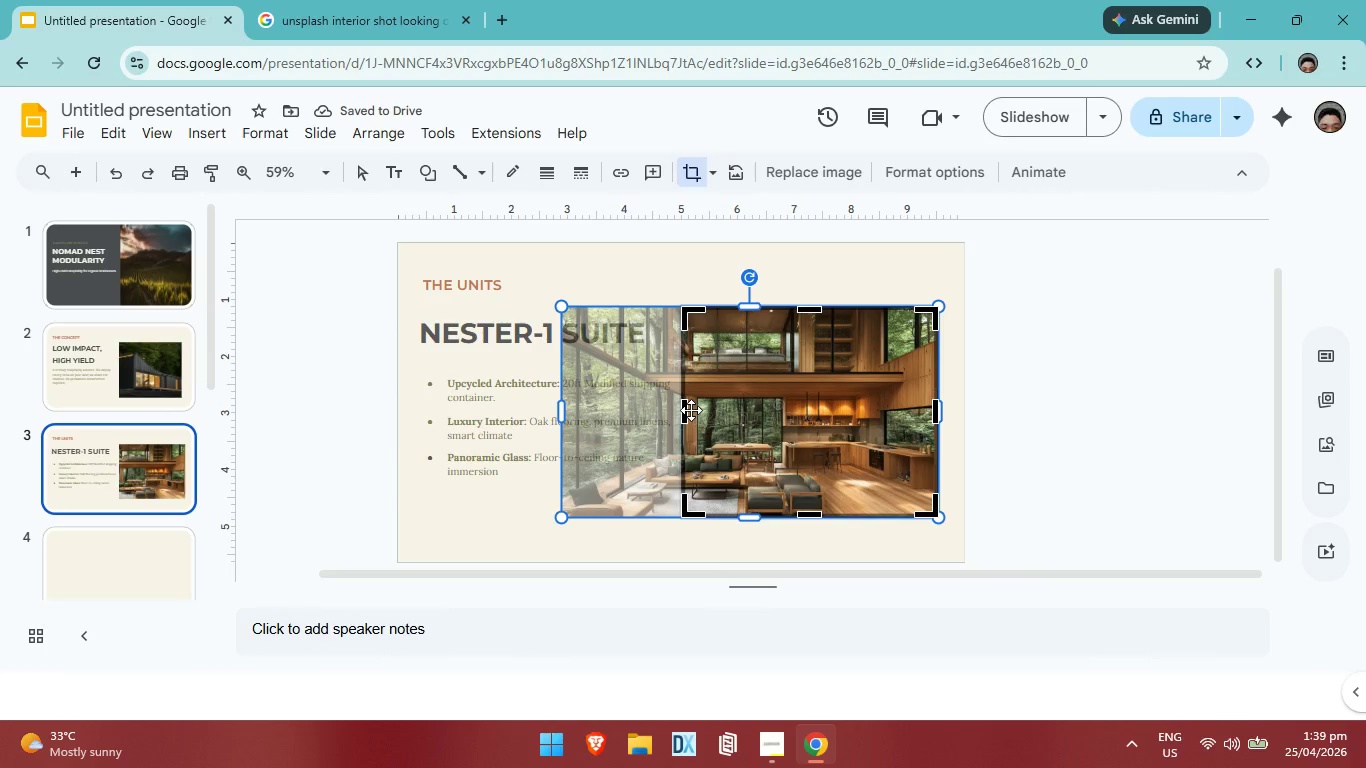 
left_click_drag(start_coordinate=[685, 411], to_coordinate=[557, 404])
 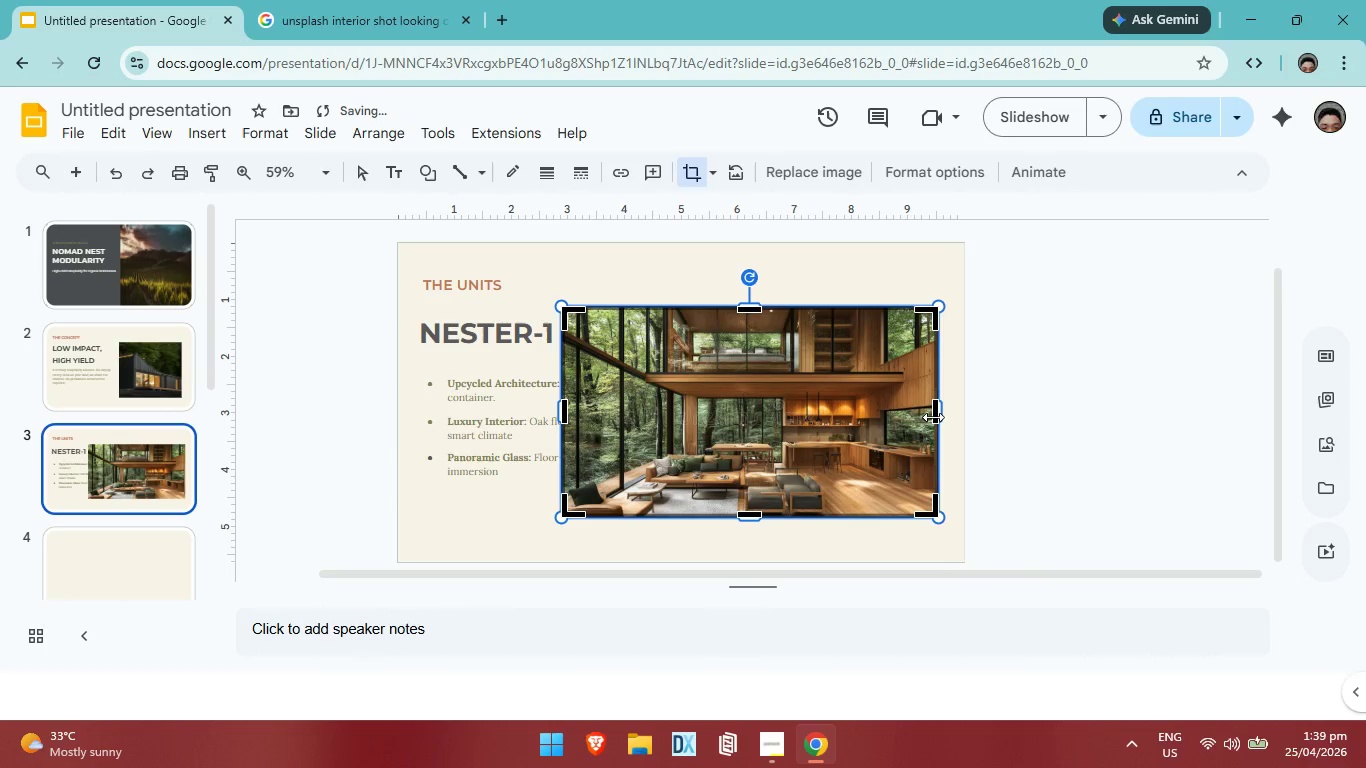 
left_click([1071, 447])
 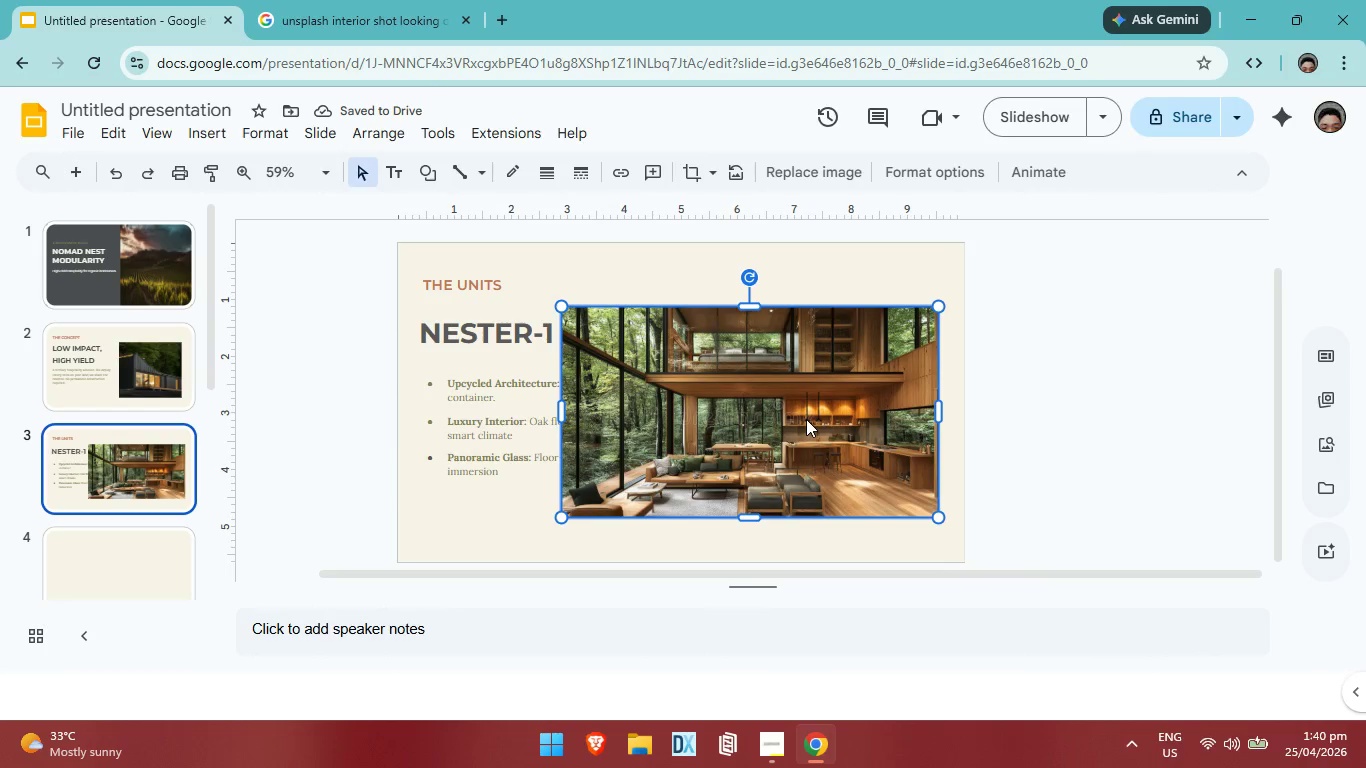 
left_click_drag(start_coordinate=[806, 419], to_coordinate=[847, 436])
 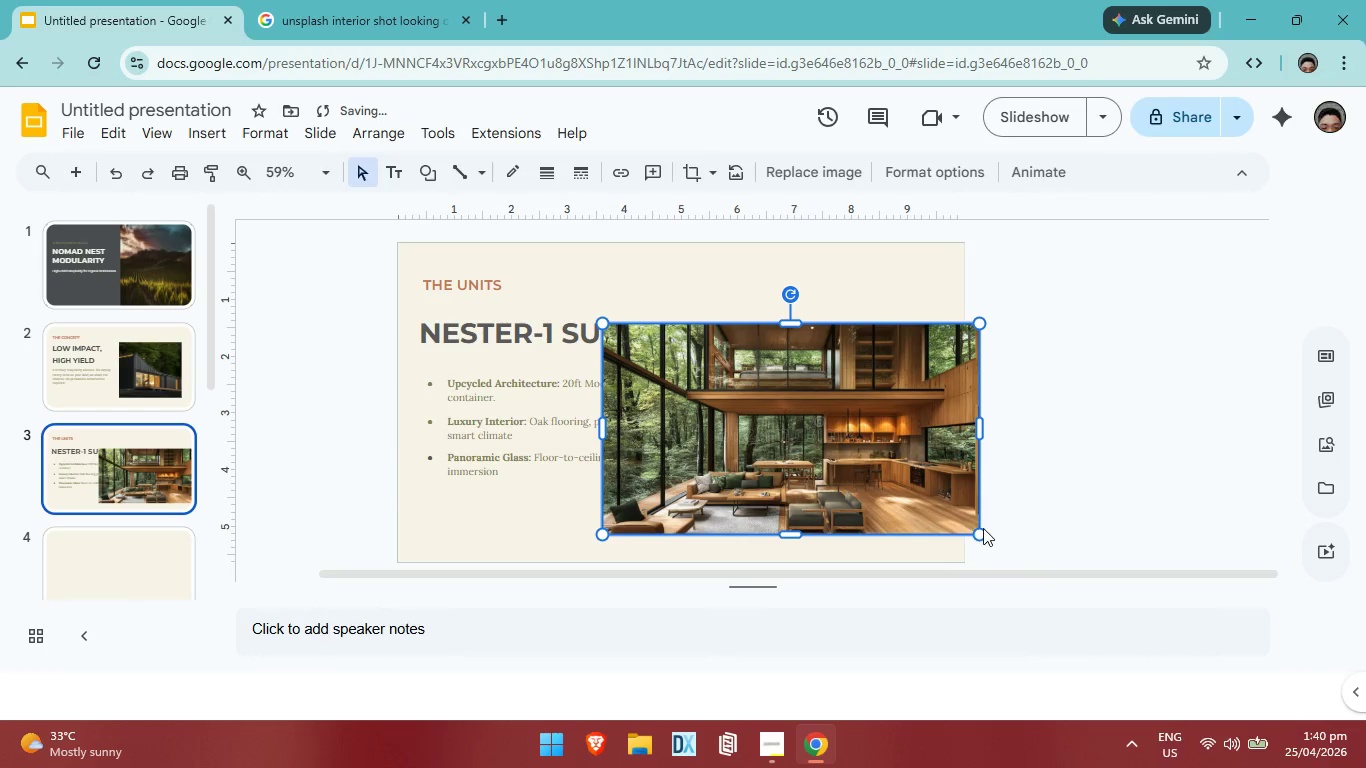 
left_click_drag(start_coordinate=[983, 524], to_coordinate=[853, 449])
 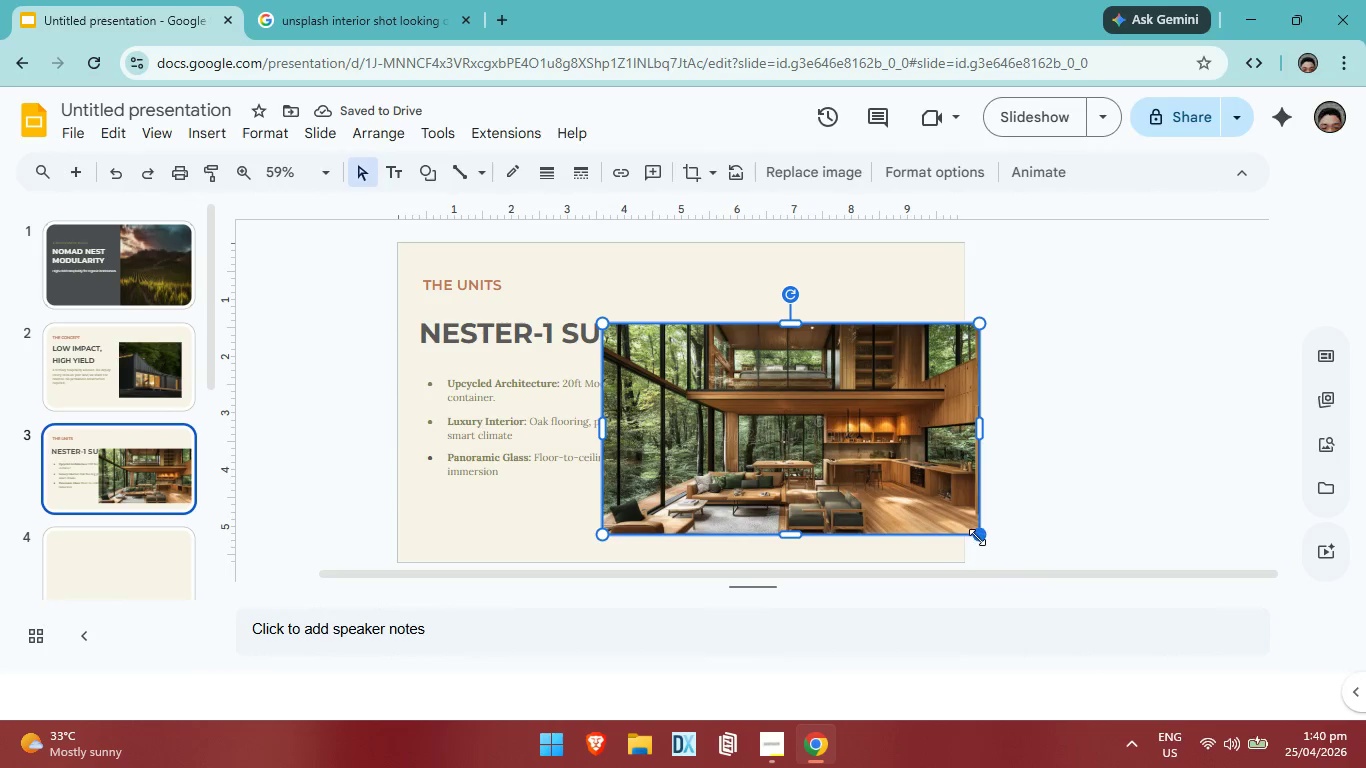 
left_click_drag(start_coordinate=[977, 537], to_coordinate=[833, 456])
 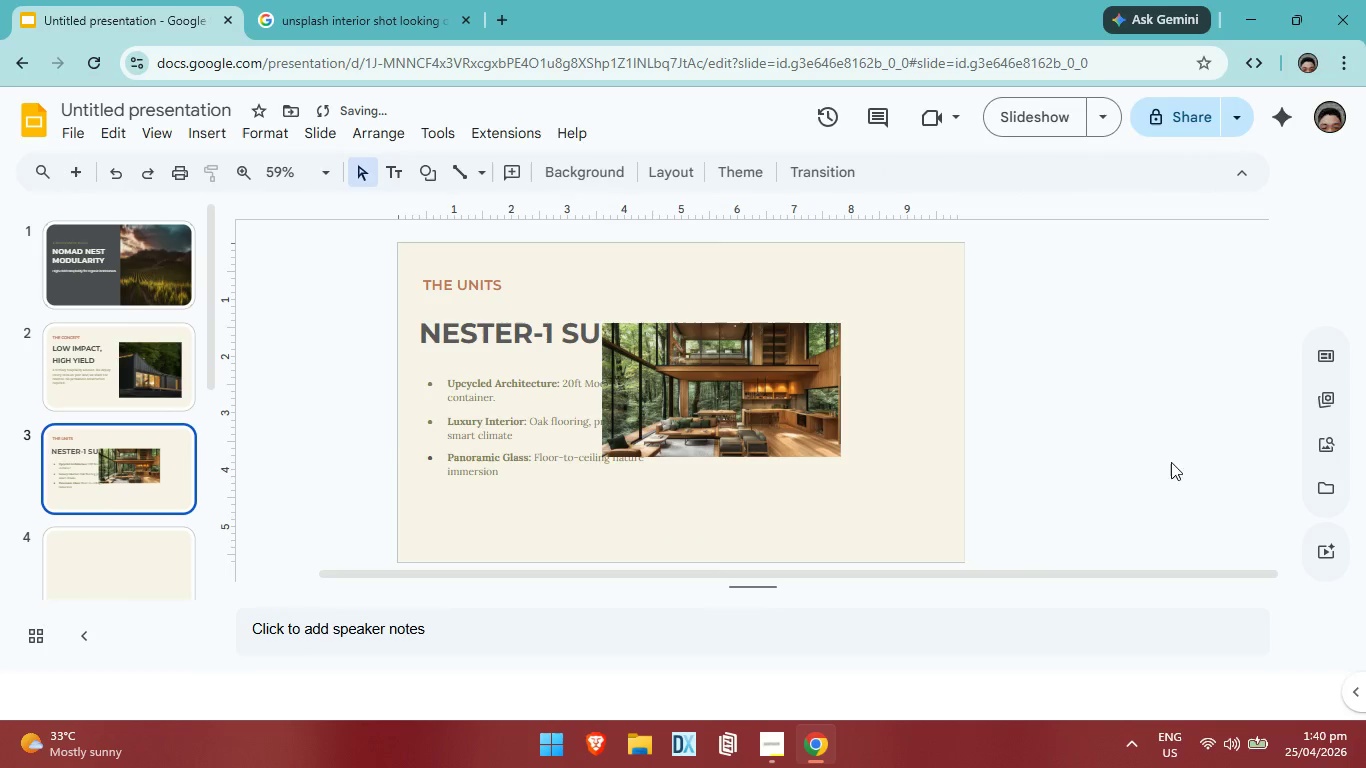 
left_click([1171, 462])
 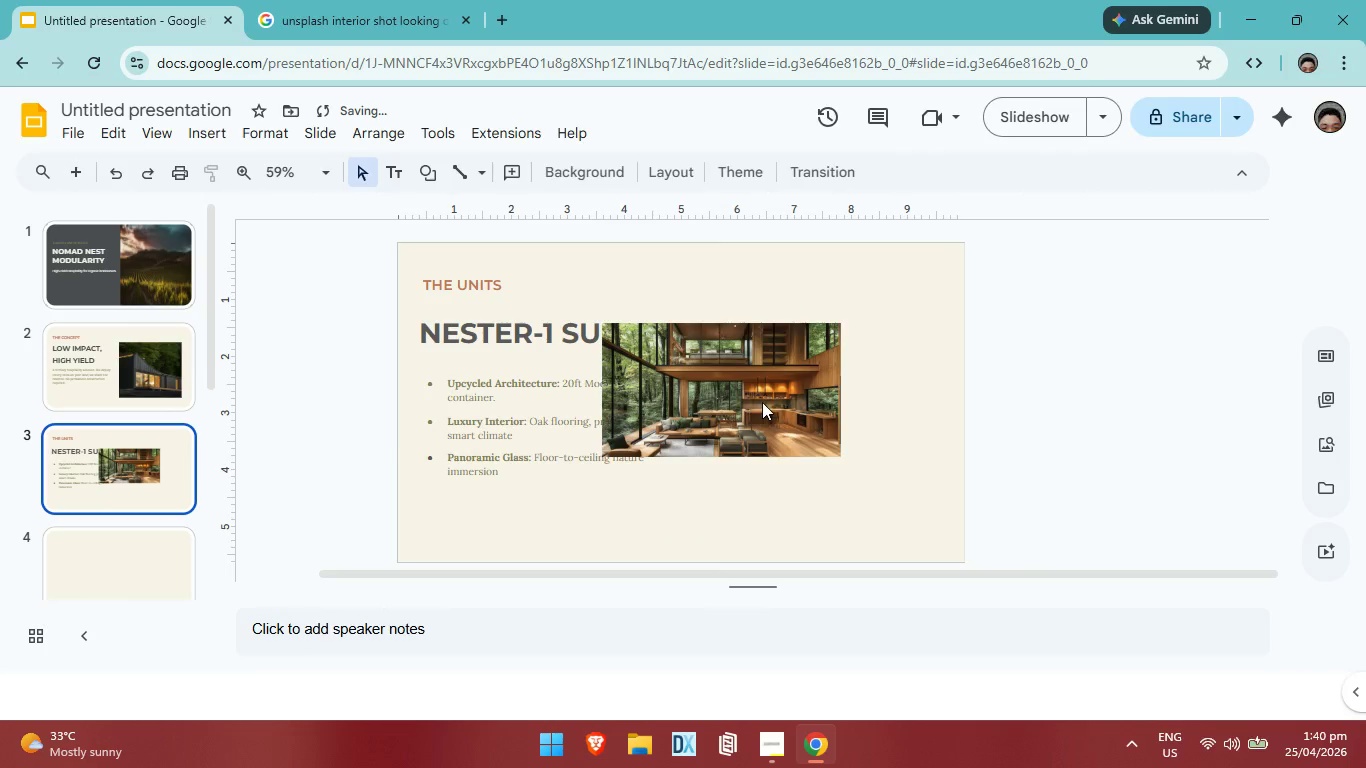 
left_click_drag(start_coordinate=[761, 402], to_coordinate=[848, 489])
 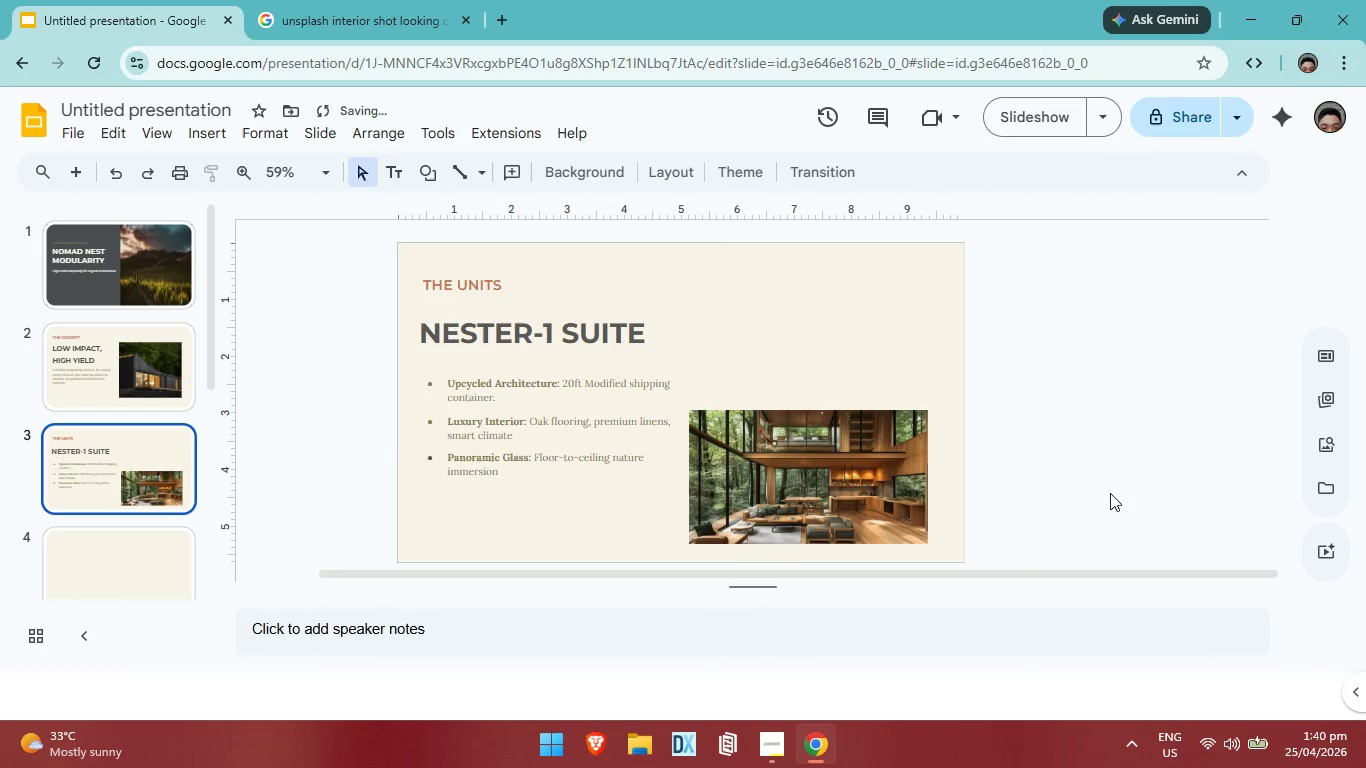 
left_click([1110, 493])
 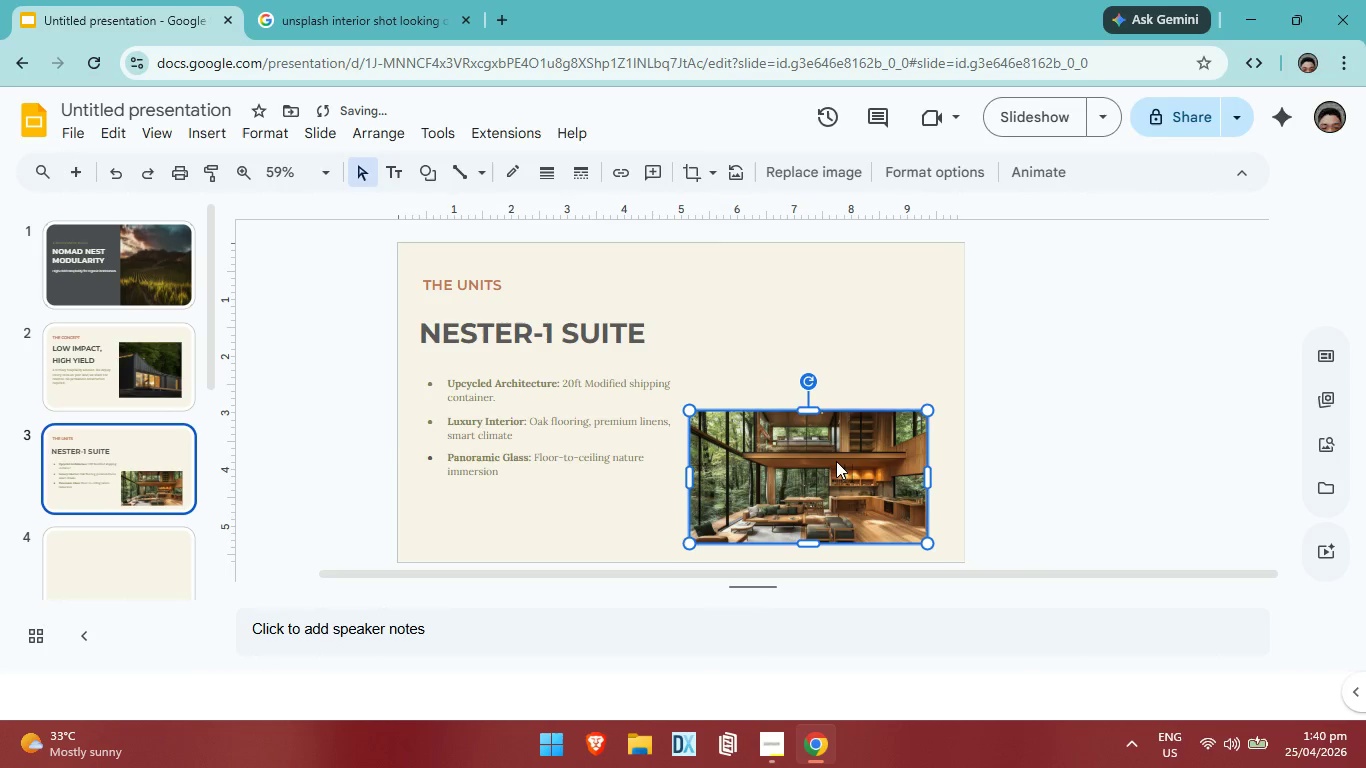 
left_click_drag(start_coordinate=[836, 455], to_coordinate=[831, 390])
 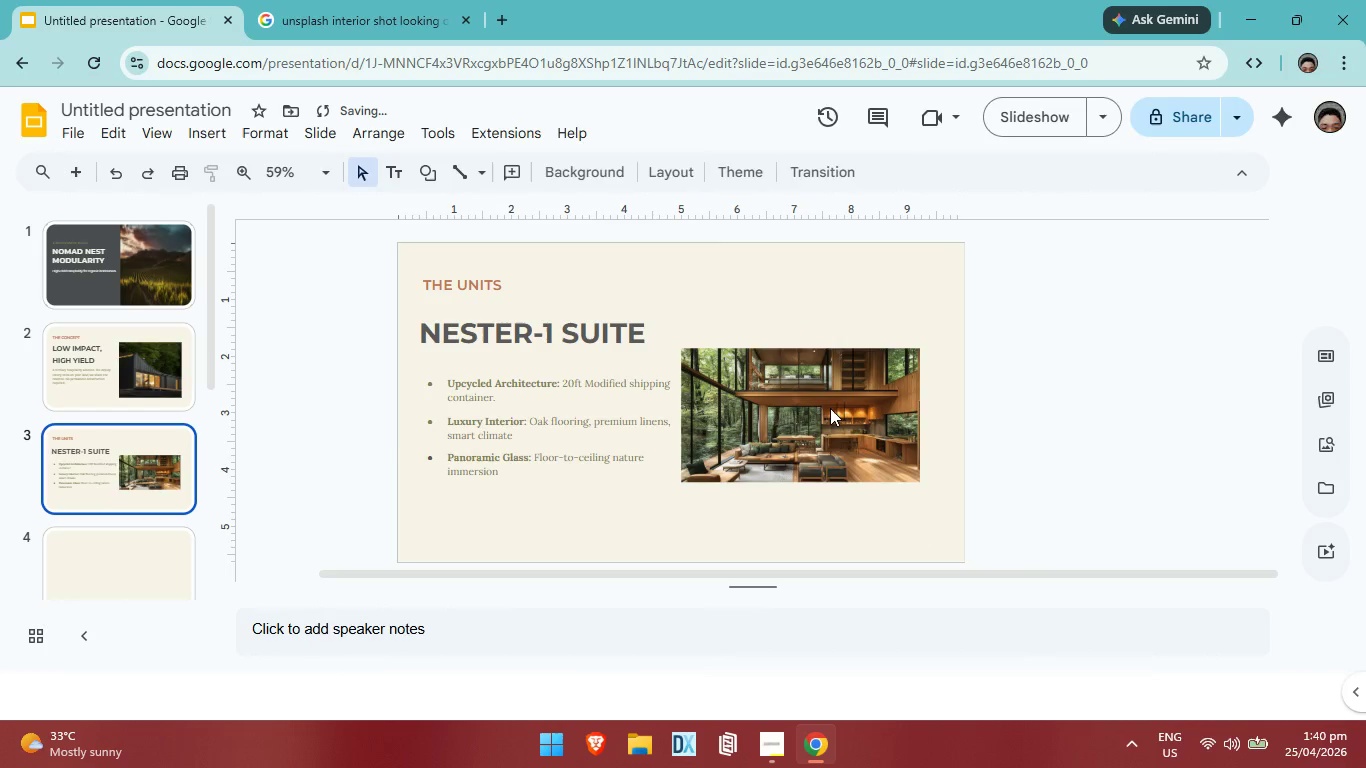 
double_click([830, 408])
 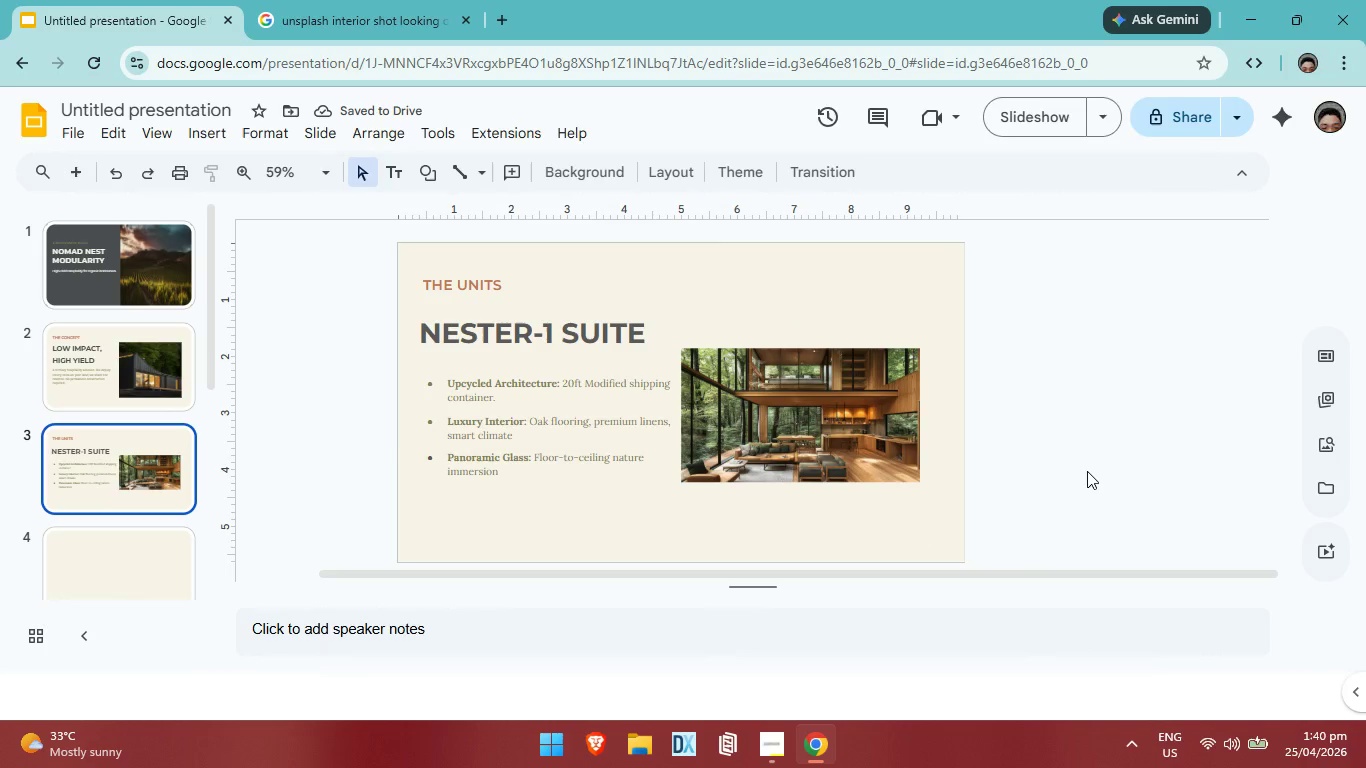 
double_click([875, 433])
 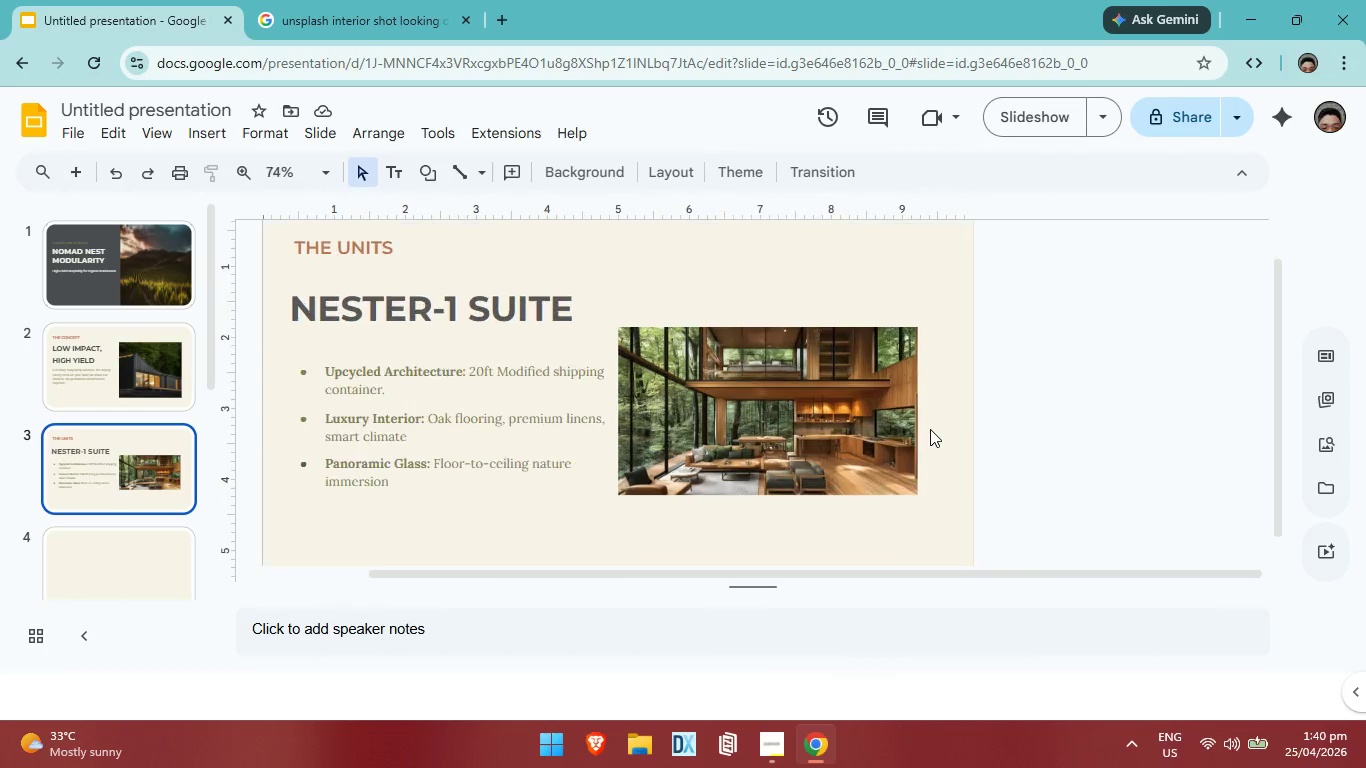 
wait(8.64)
 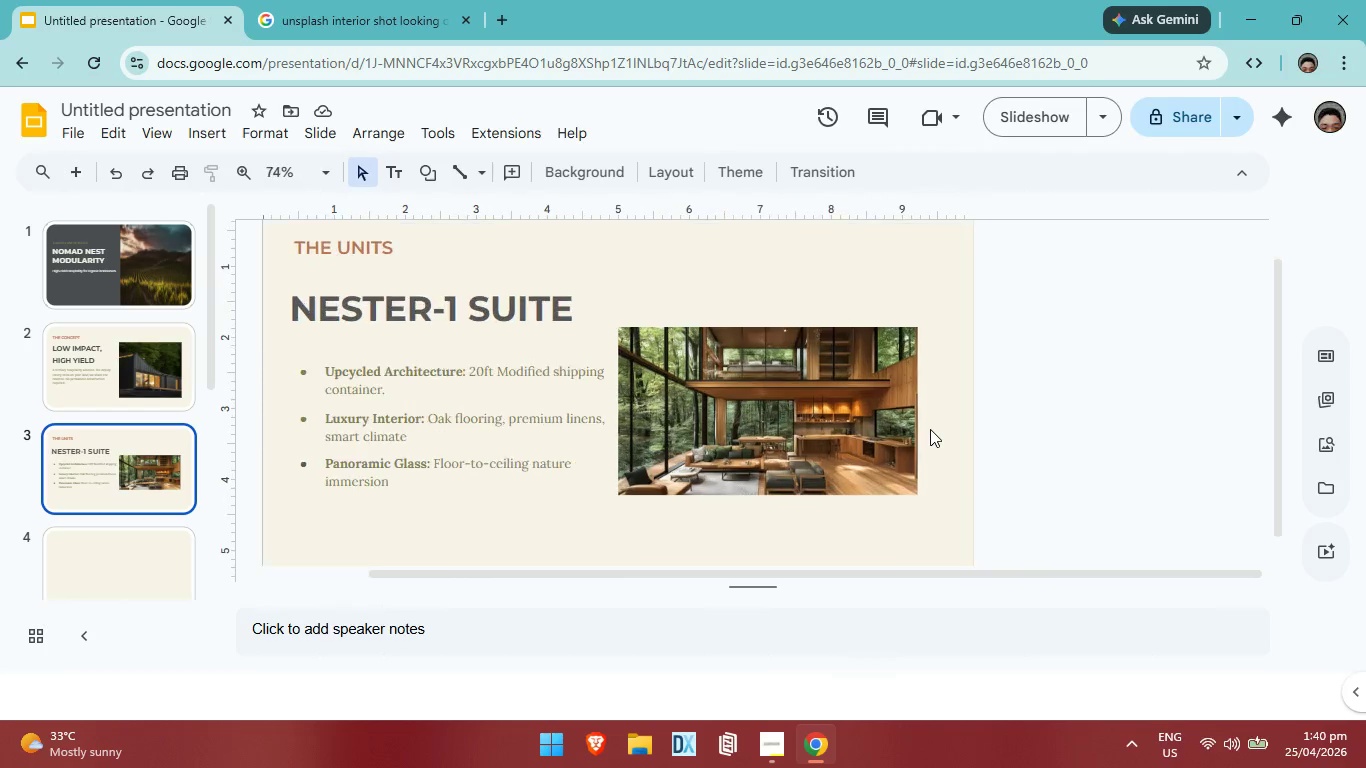 
double_click([972, 442])
 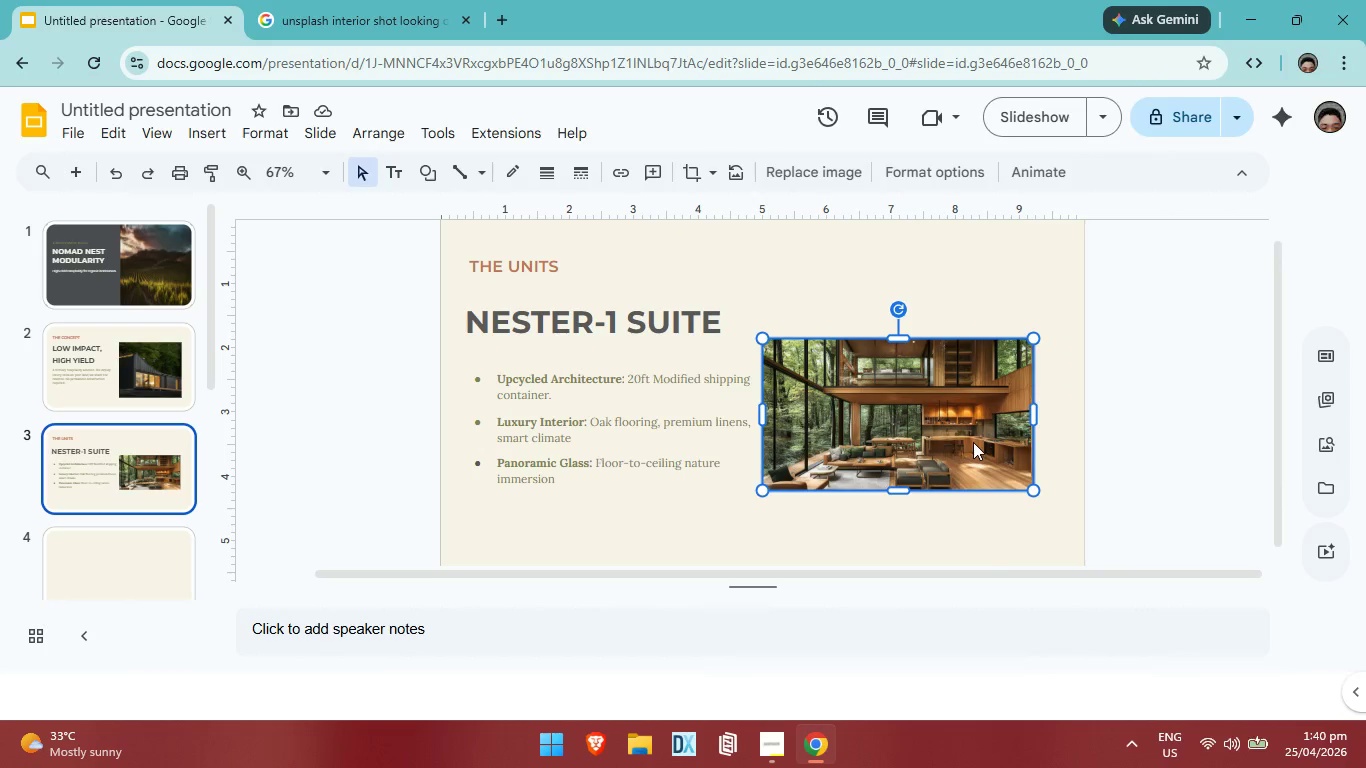 
left_click_drag(start_coordinate=[972, 442], to_coordinate=[978, 451])
 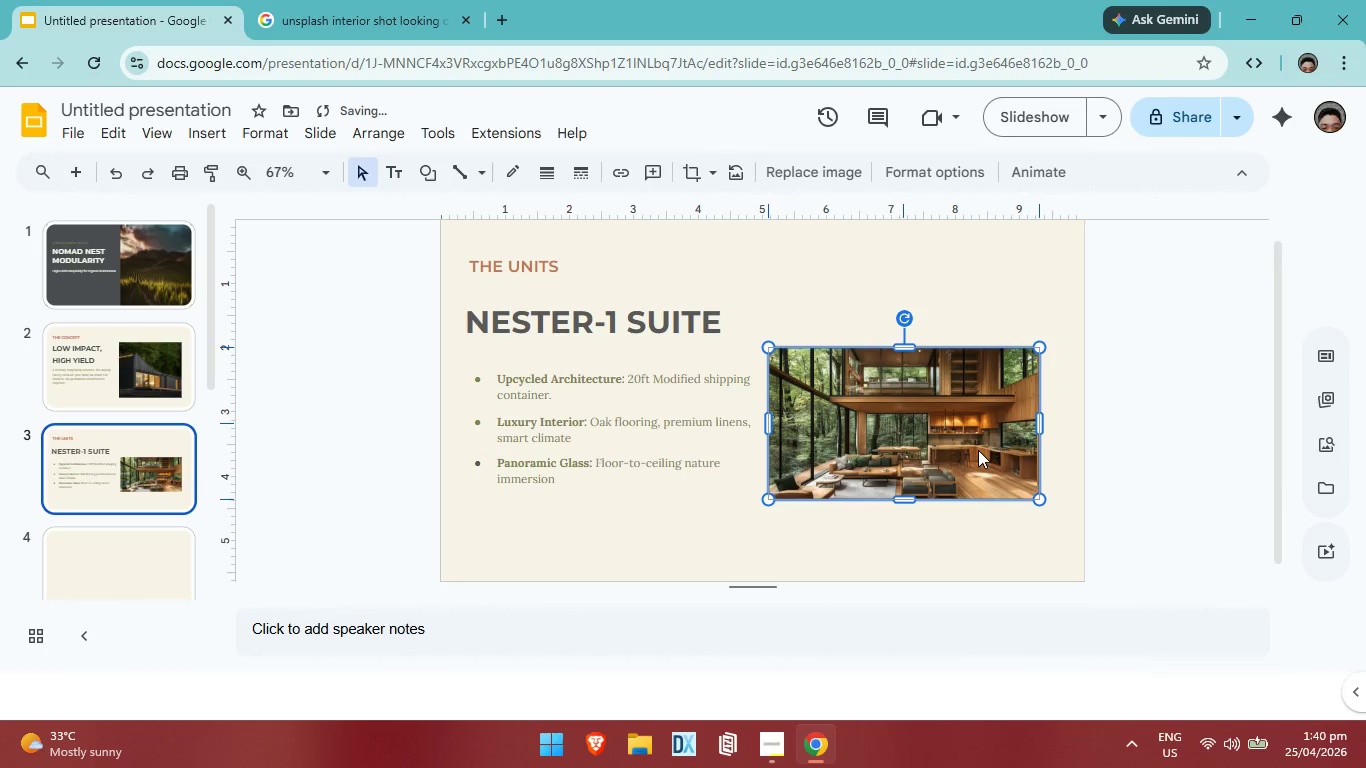 
left_click([978, 450])
 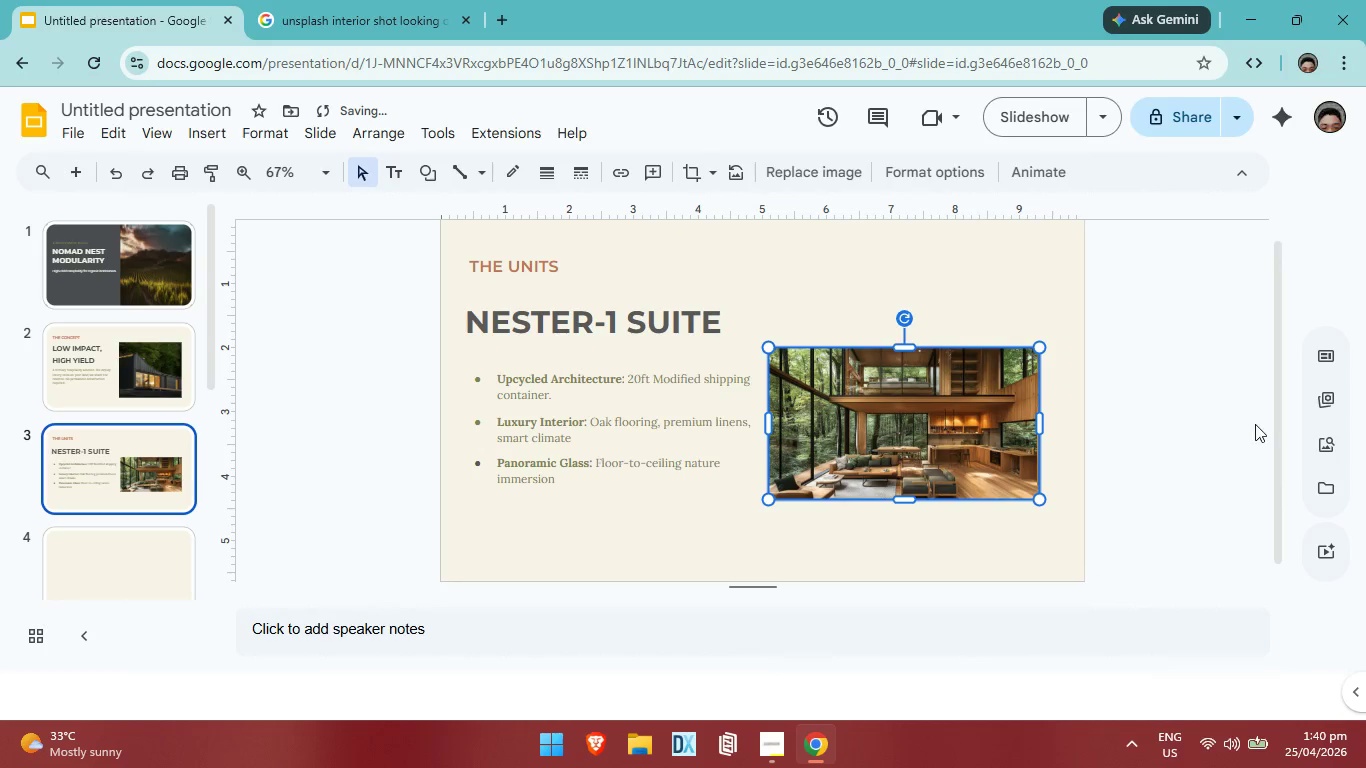 
left_click([1256, 424])
 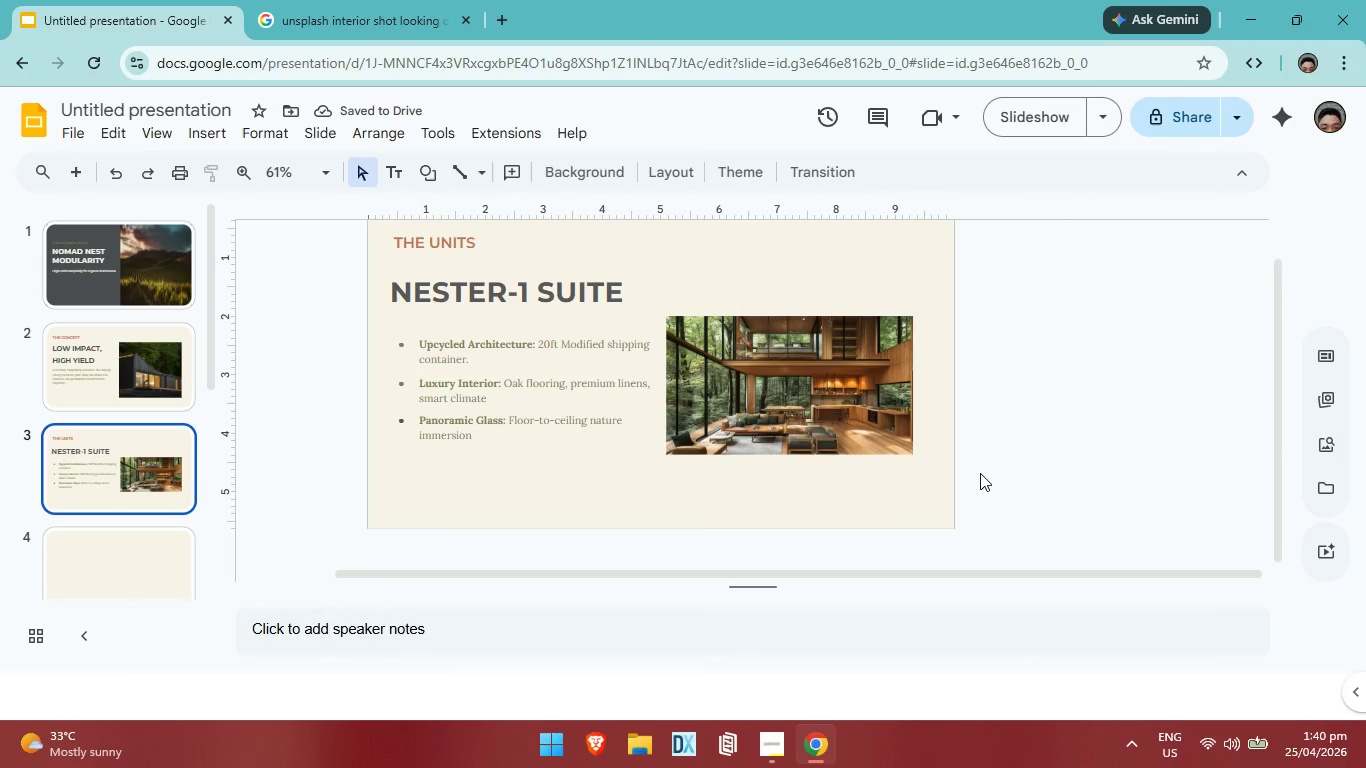 
left_click_drag(start_coordinate=[775, 403], to_coordinate=[506, 420])
 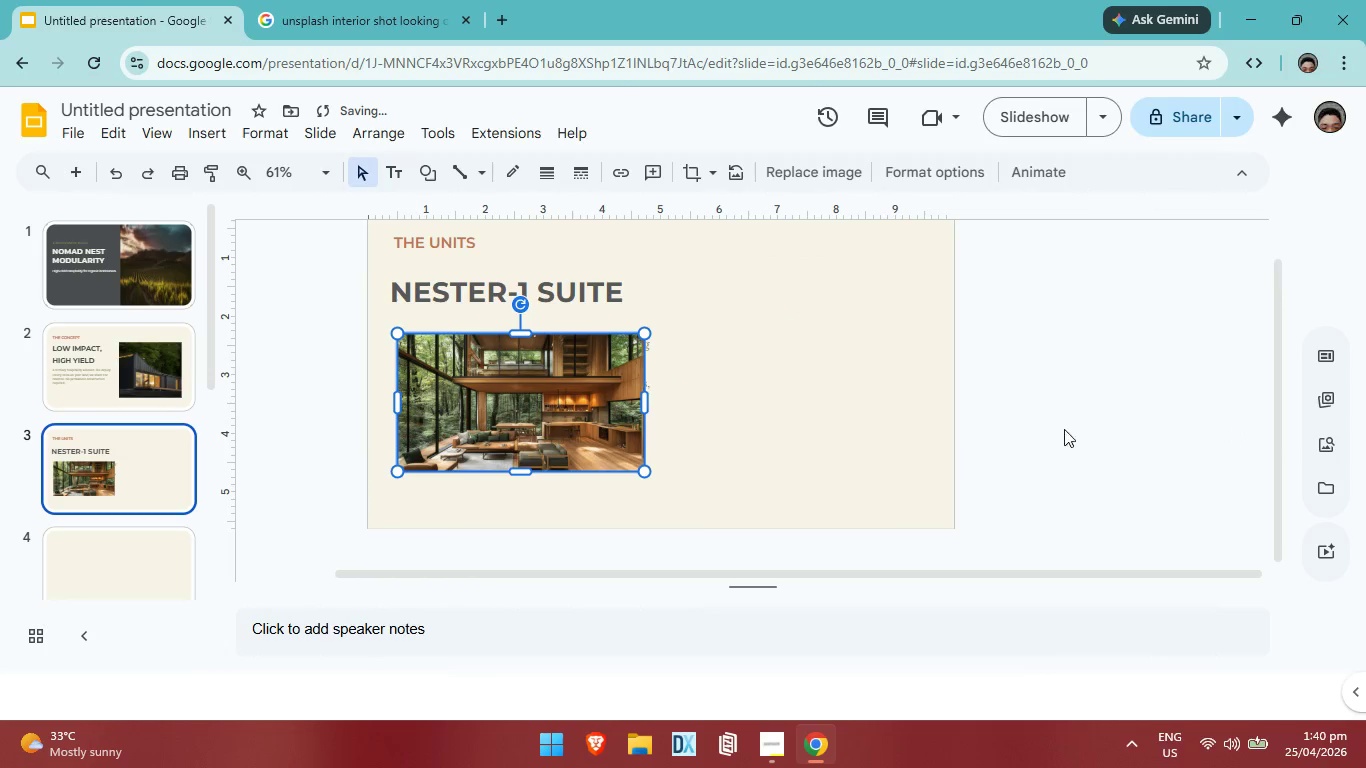 
left_click([1130, 419])
 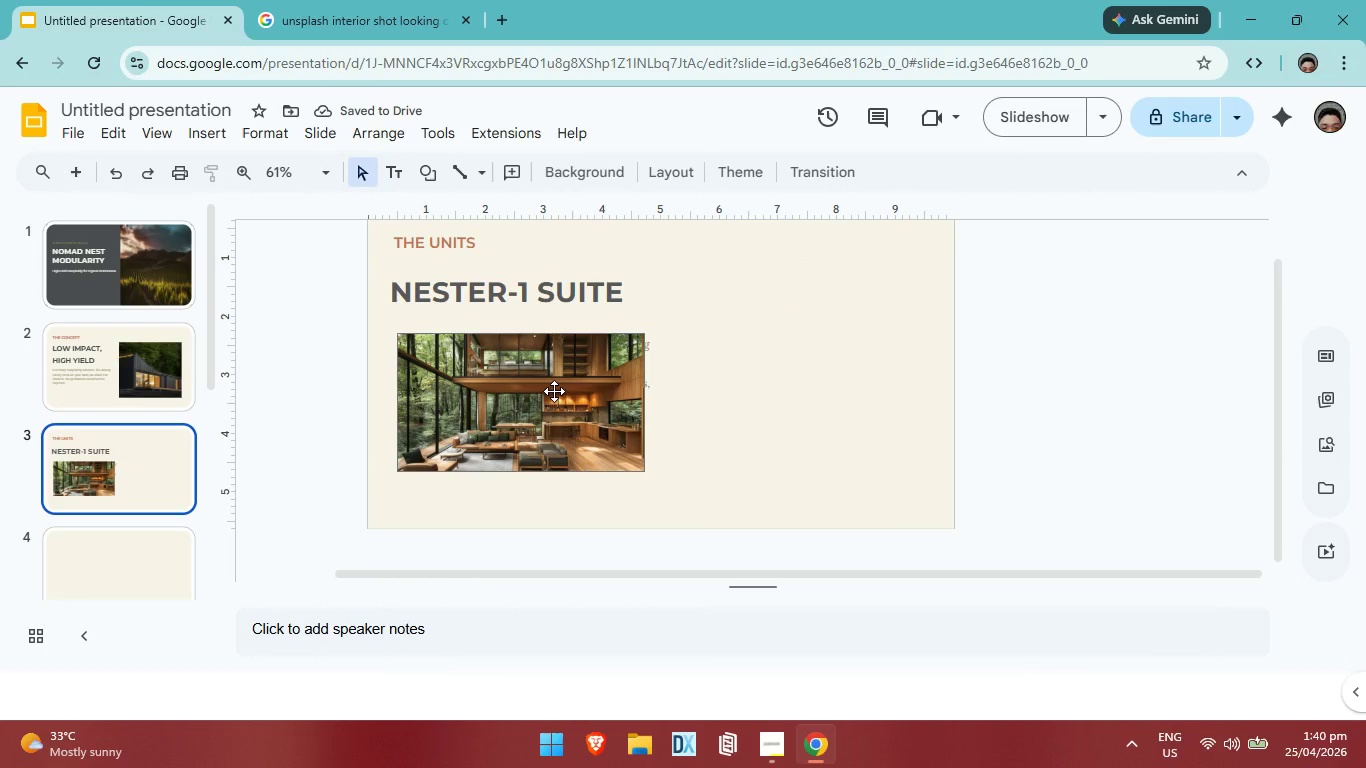 
left_click_drag(start_coordinate=[554, 391], to_coordinate=[729, 489])
 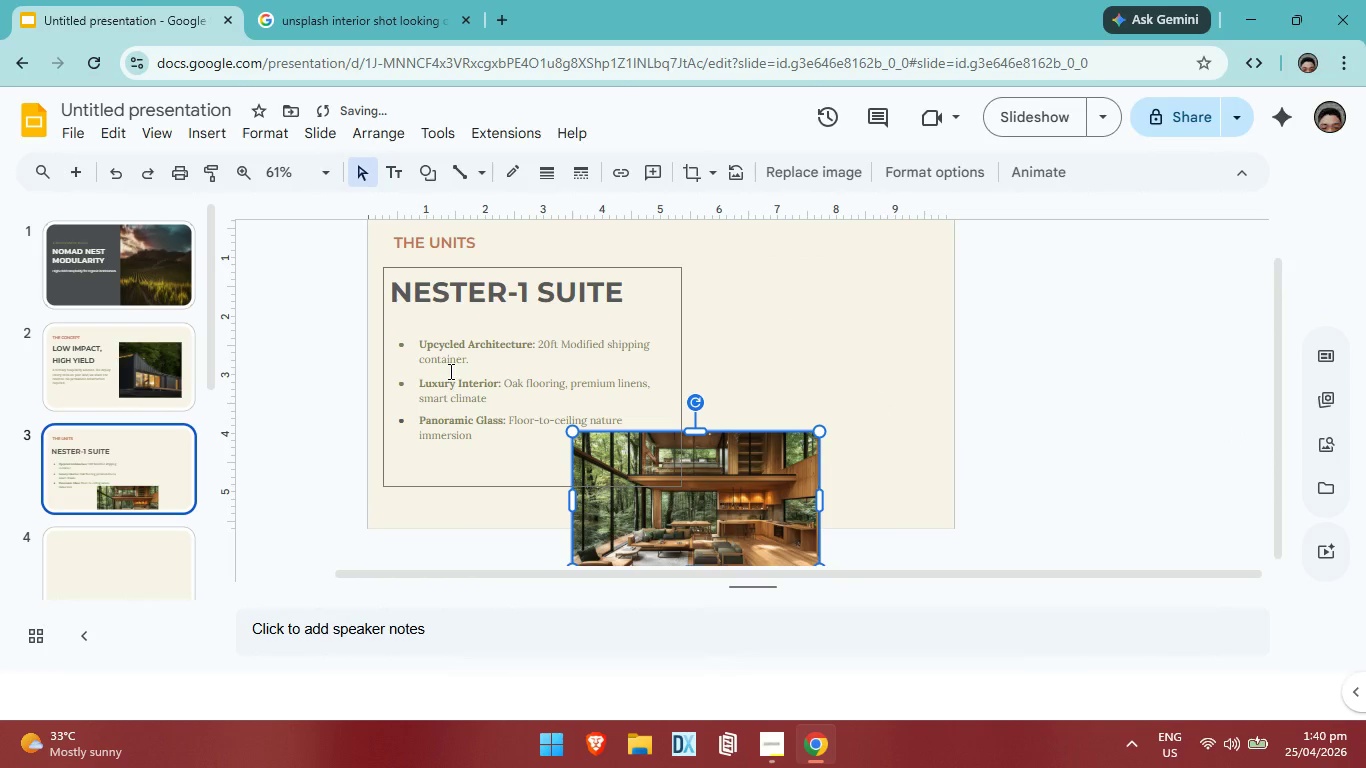 
left_click([449, 371])
 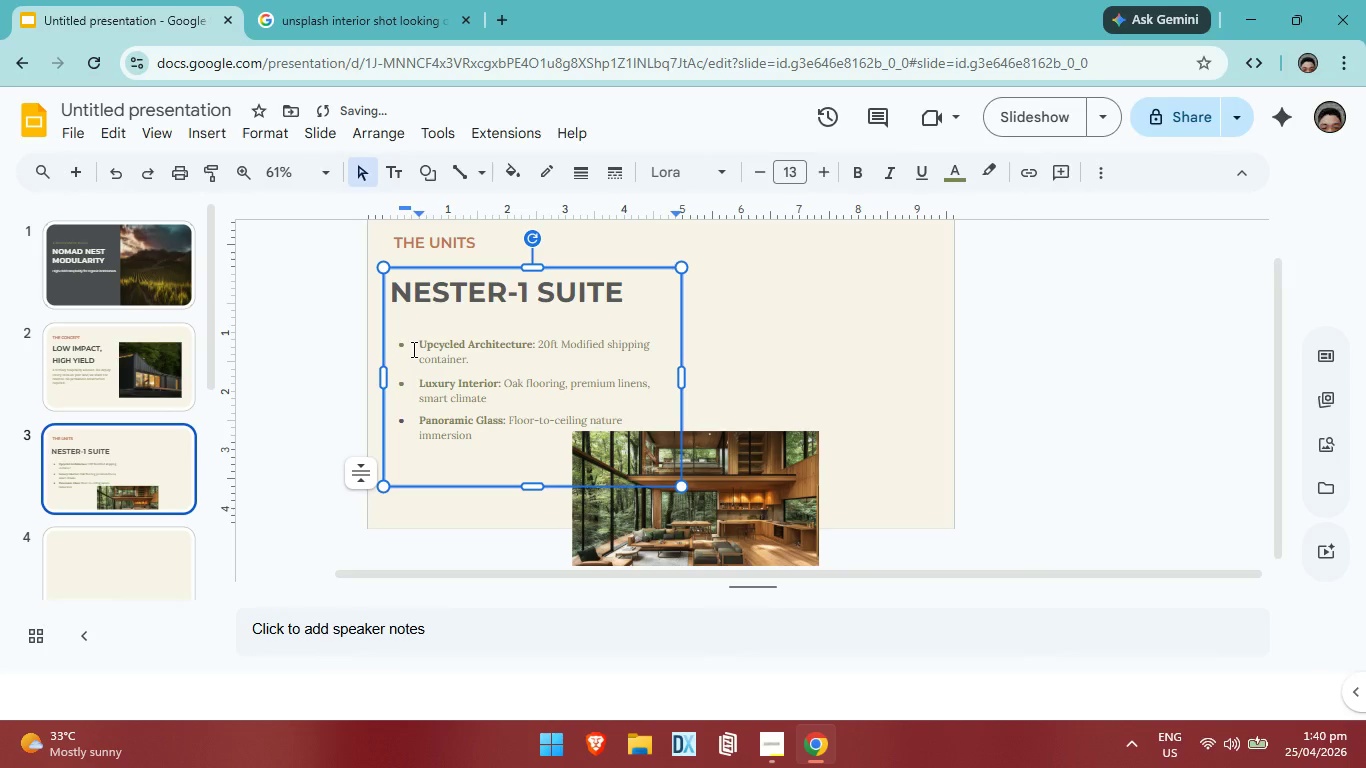 
left_click_drag(start_coordinate=[412, 349], to_coordinate=[486, 441])
 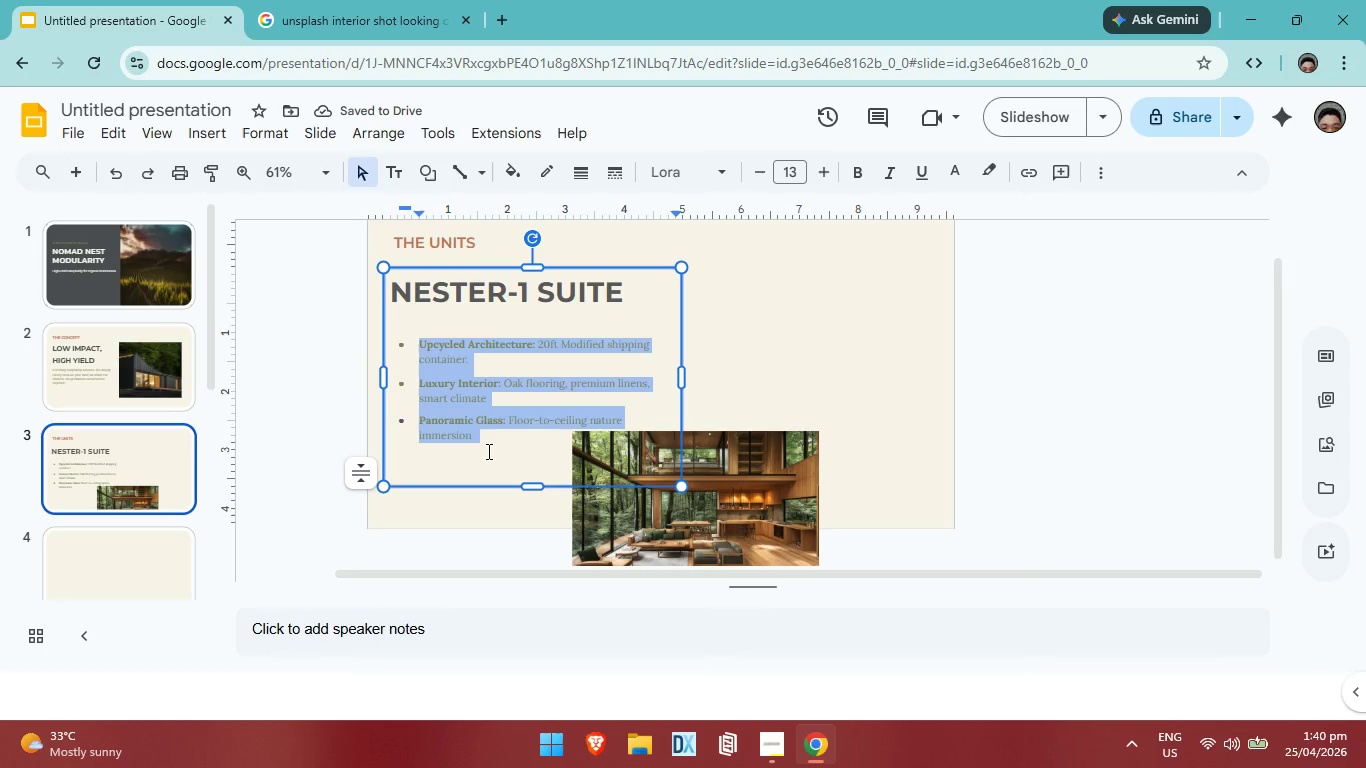 
key(Control+ControlLeft)
 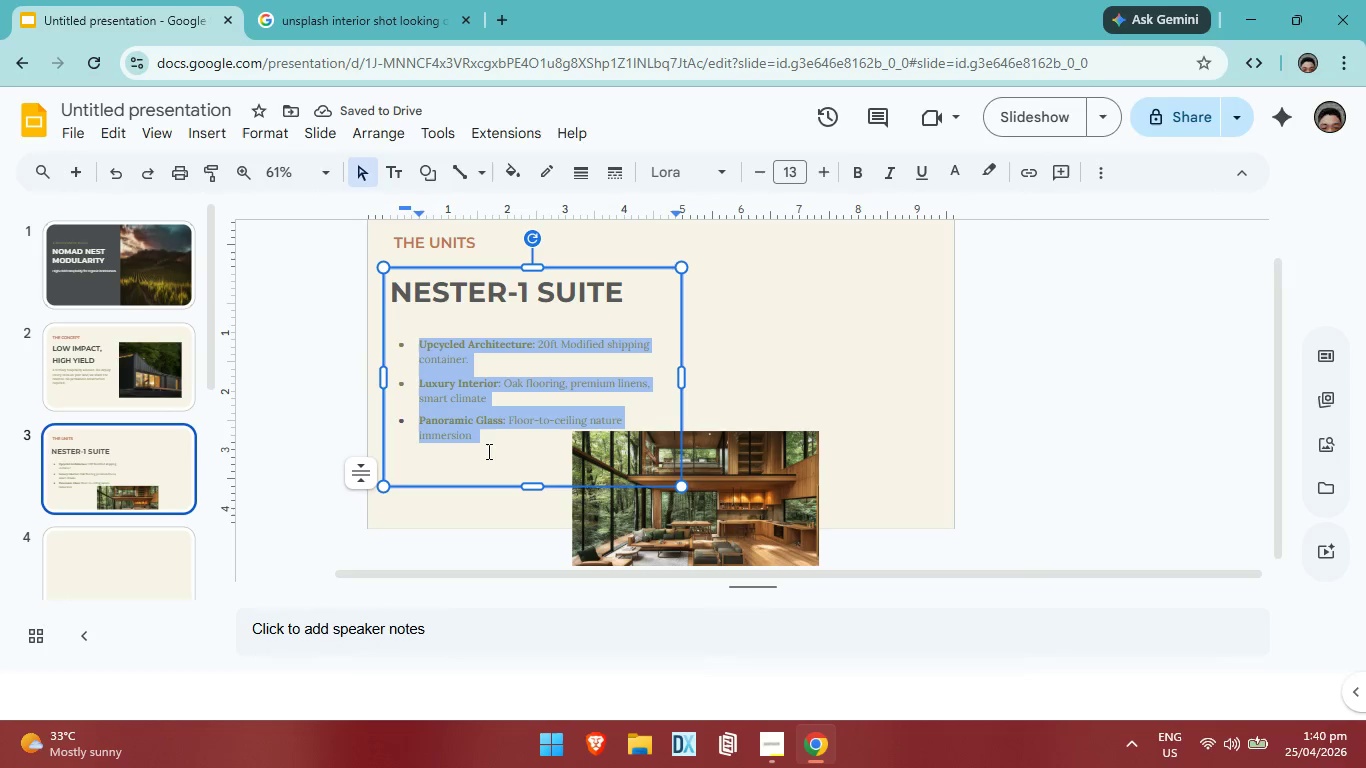 
key(Control+C)
 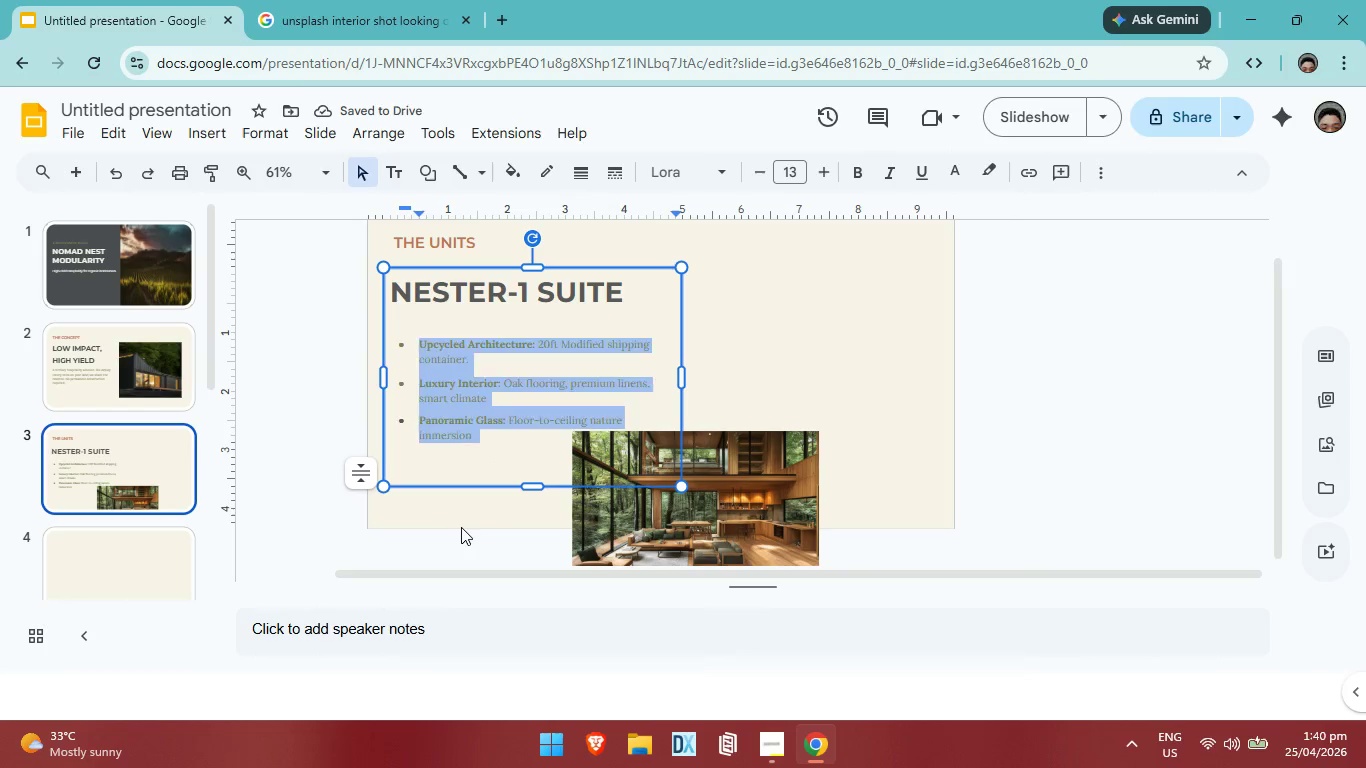 
key(Backspace)
 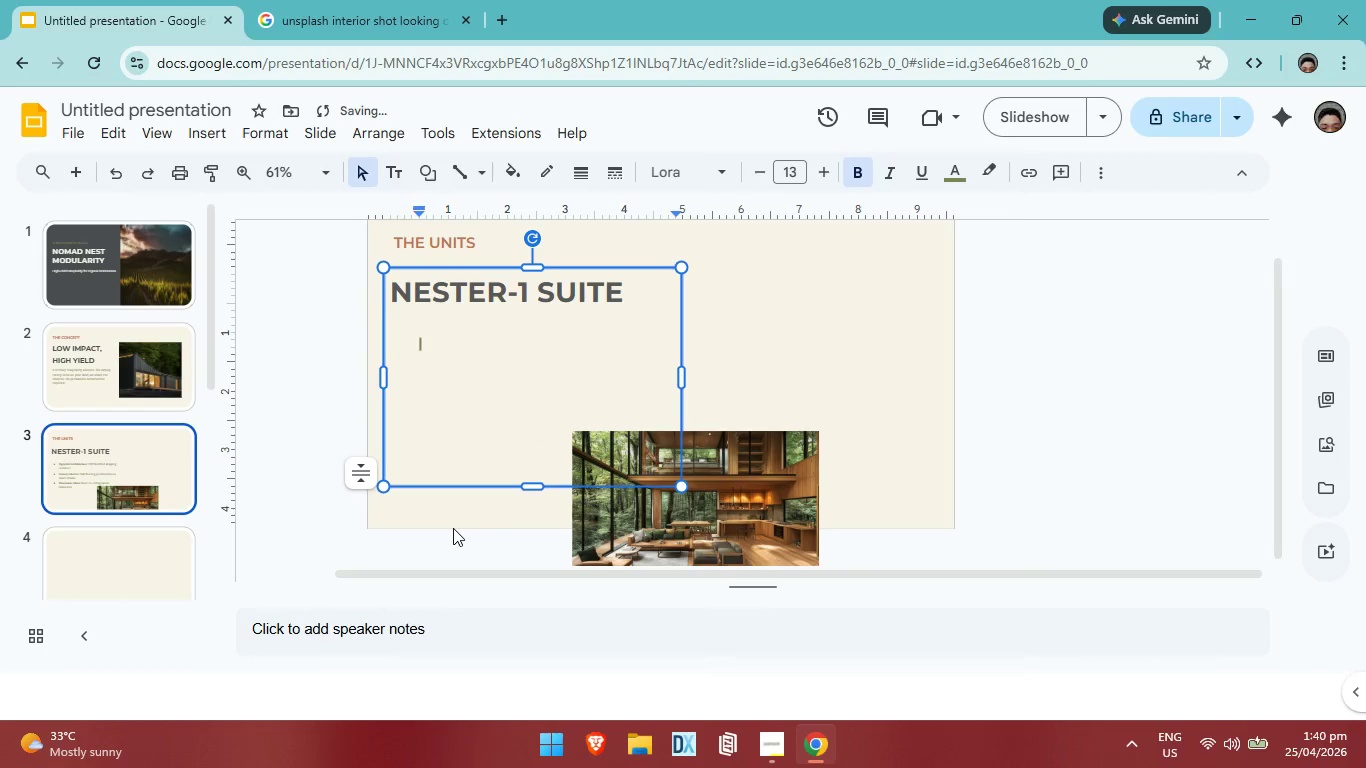 
key(Backspace)
 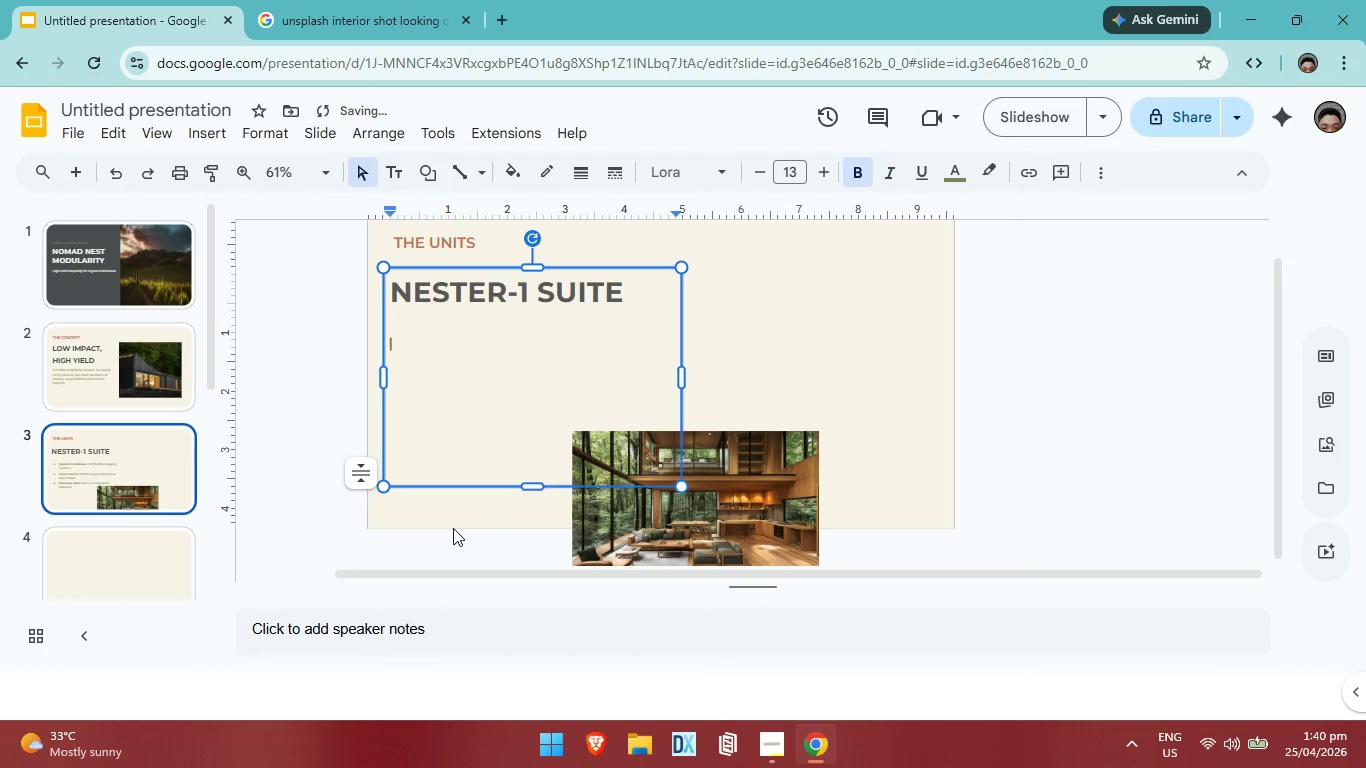 
key(Backspace)
 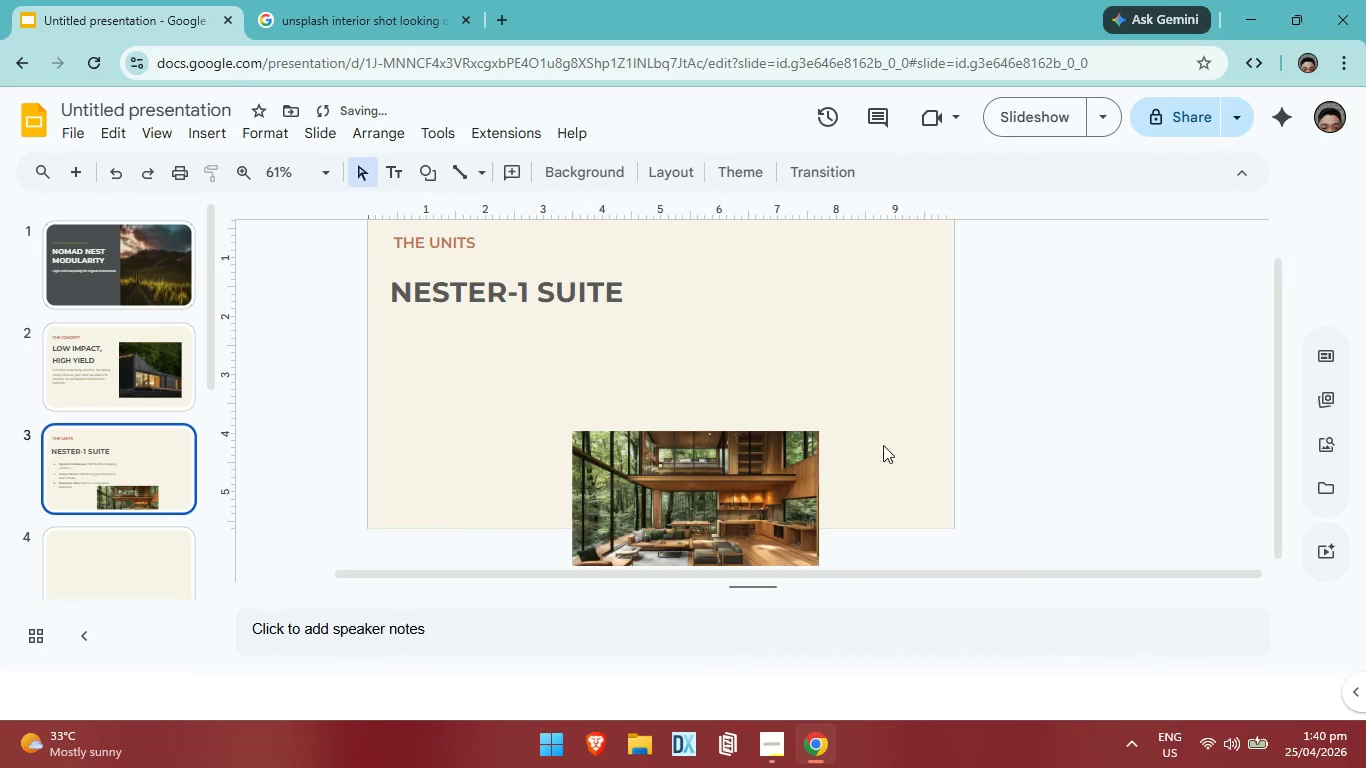 
left_click_drag(start_coordinate=[753, 487], to_coordinate=[576, 380])
 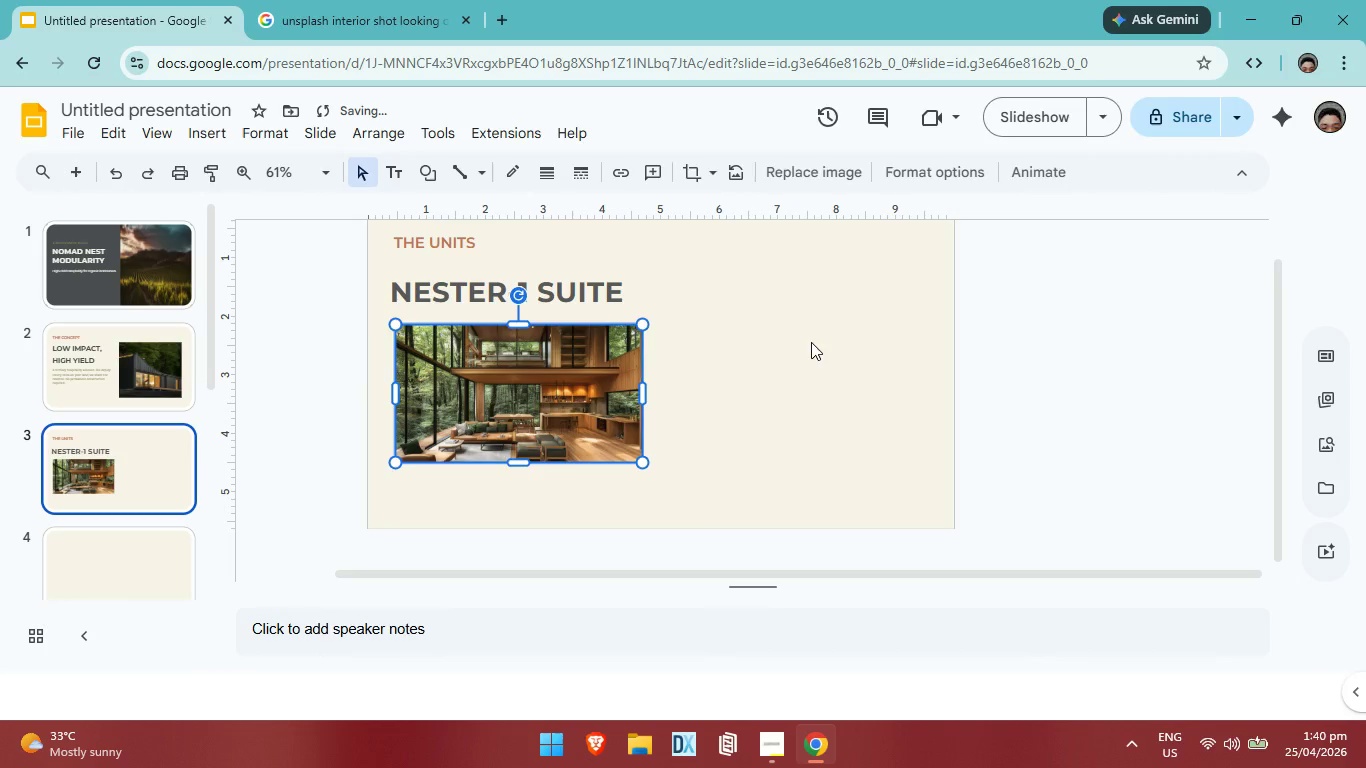 
left_click([813, 342])
 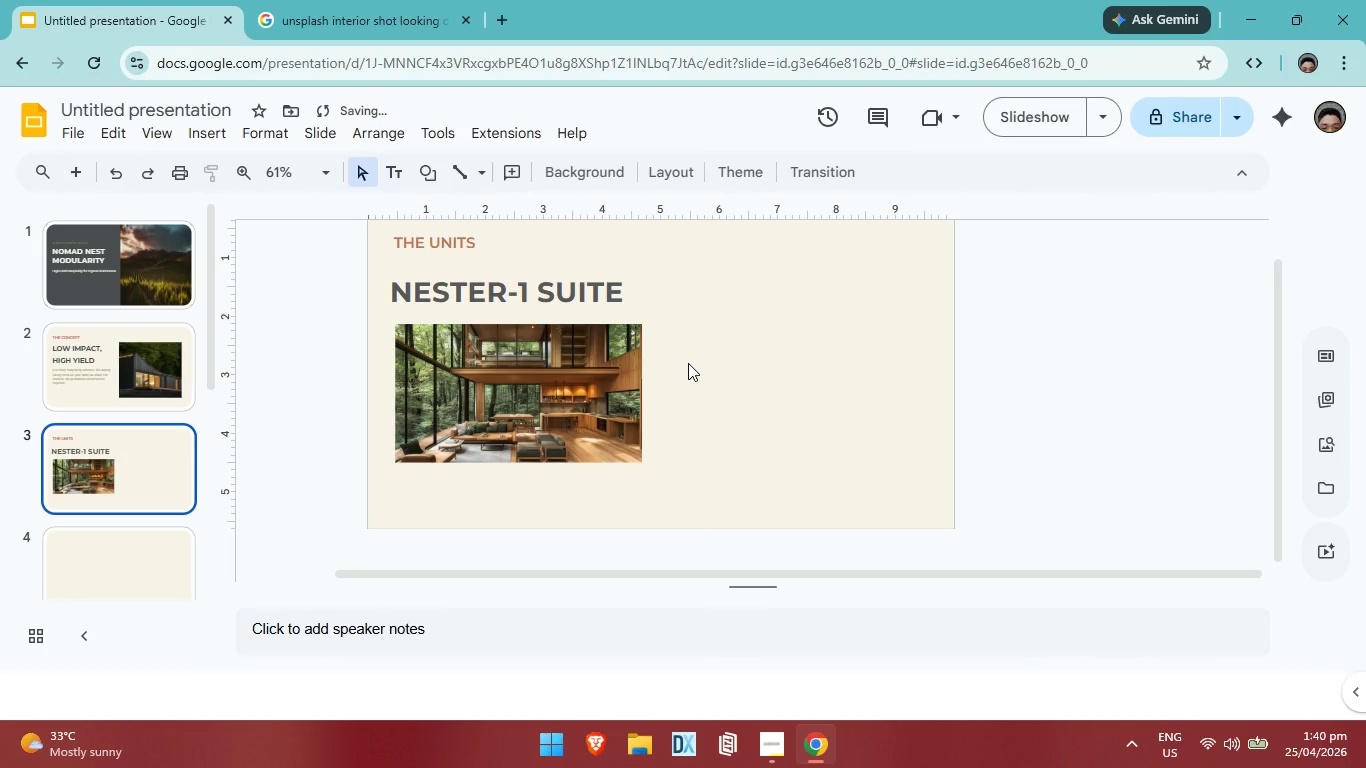 
scroll: coordinate [688, 363], scroll_direction: none, amount: 0.0
 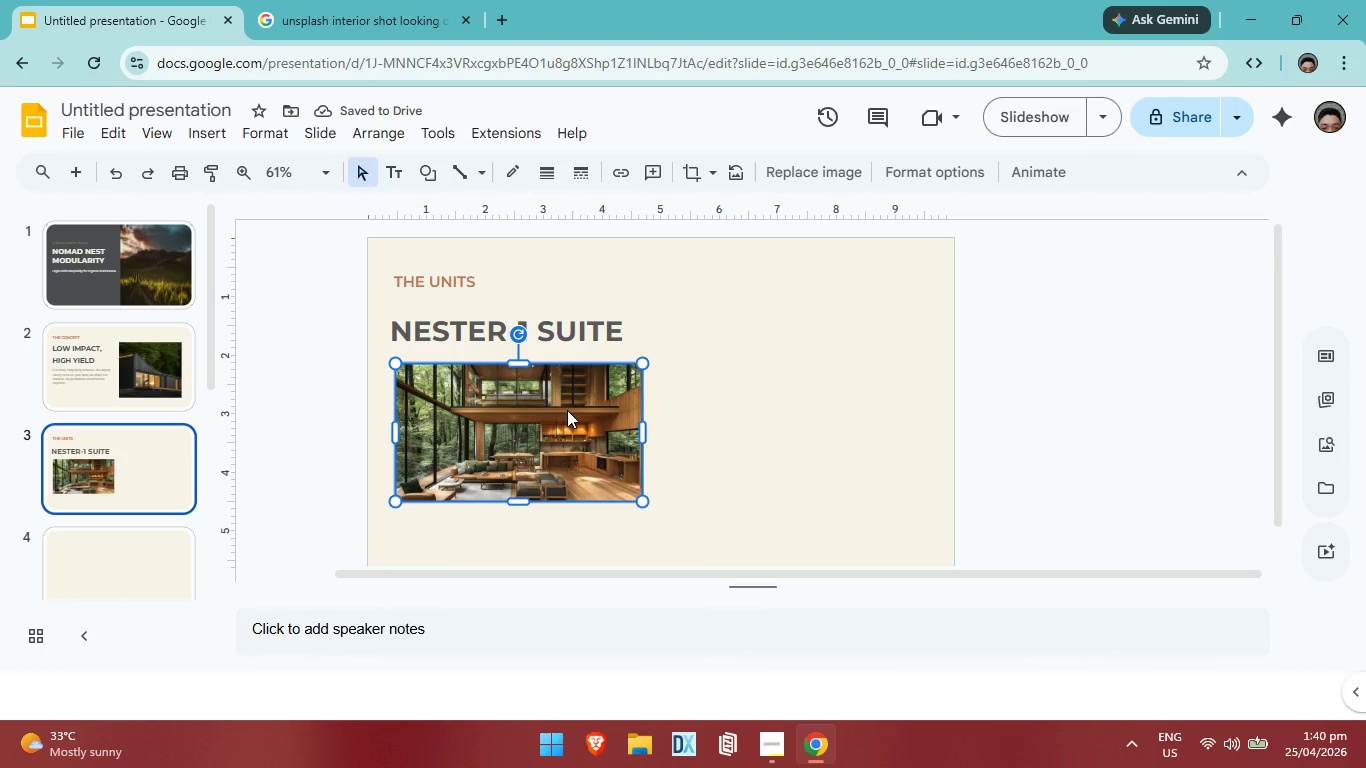 
key(ArrowLeft)
 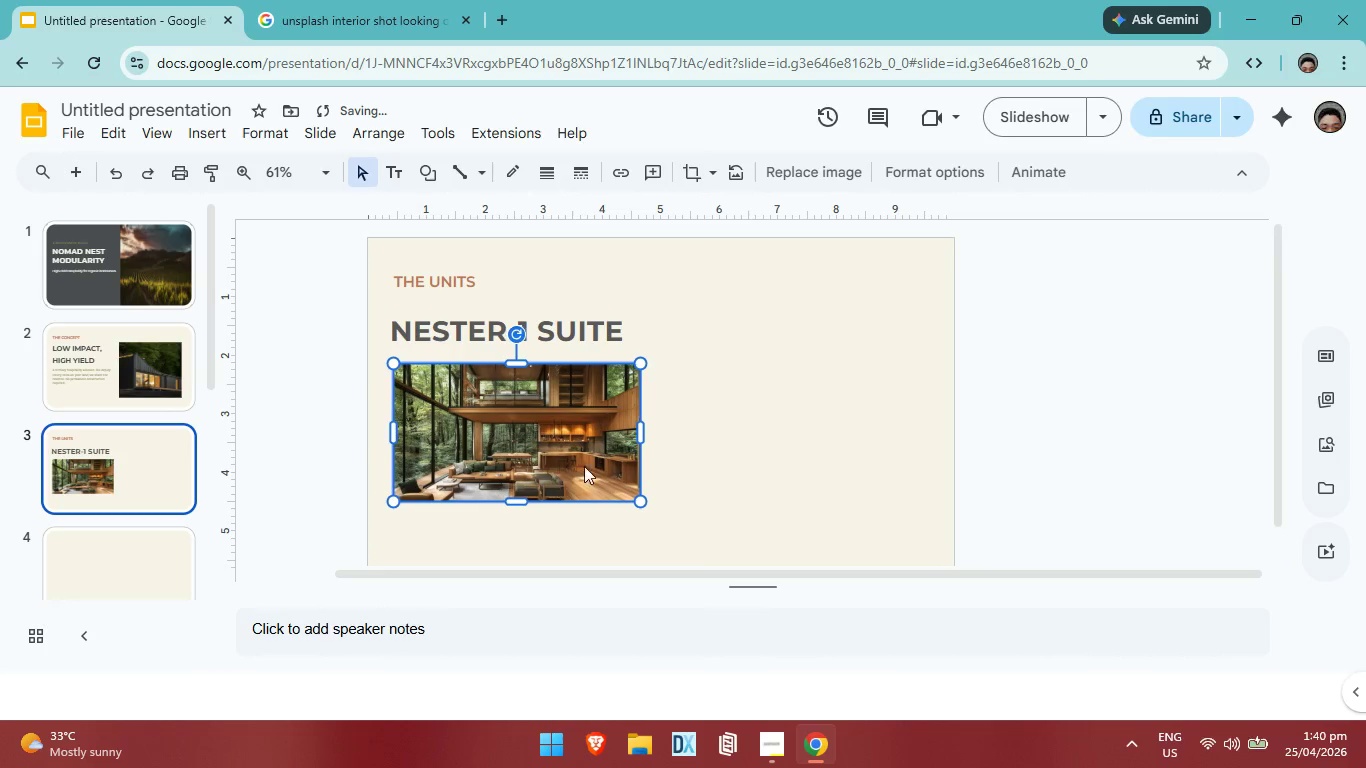 
key(ArrowLeft)
 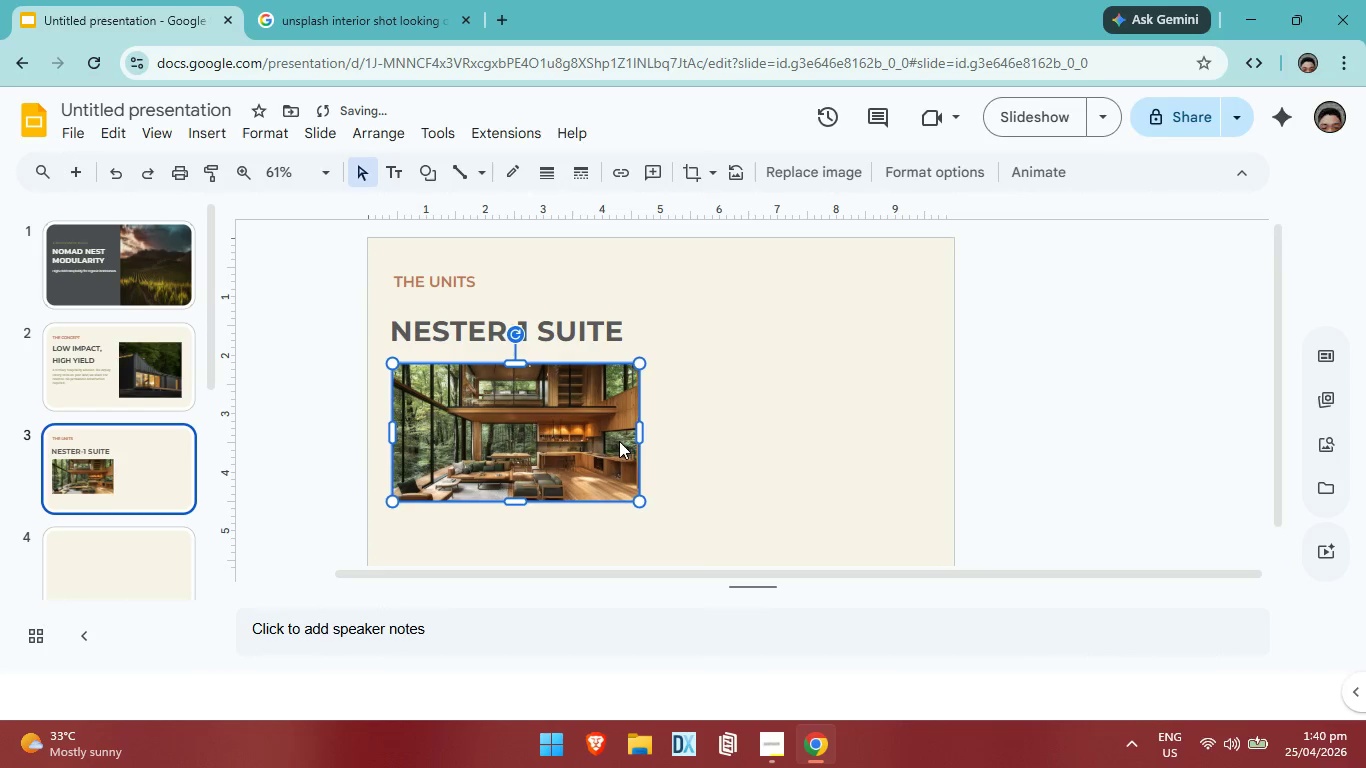 
key(ArrowLeft)
 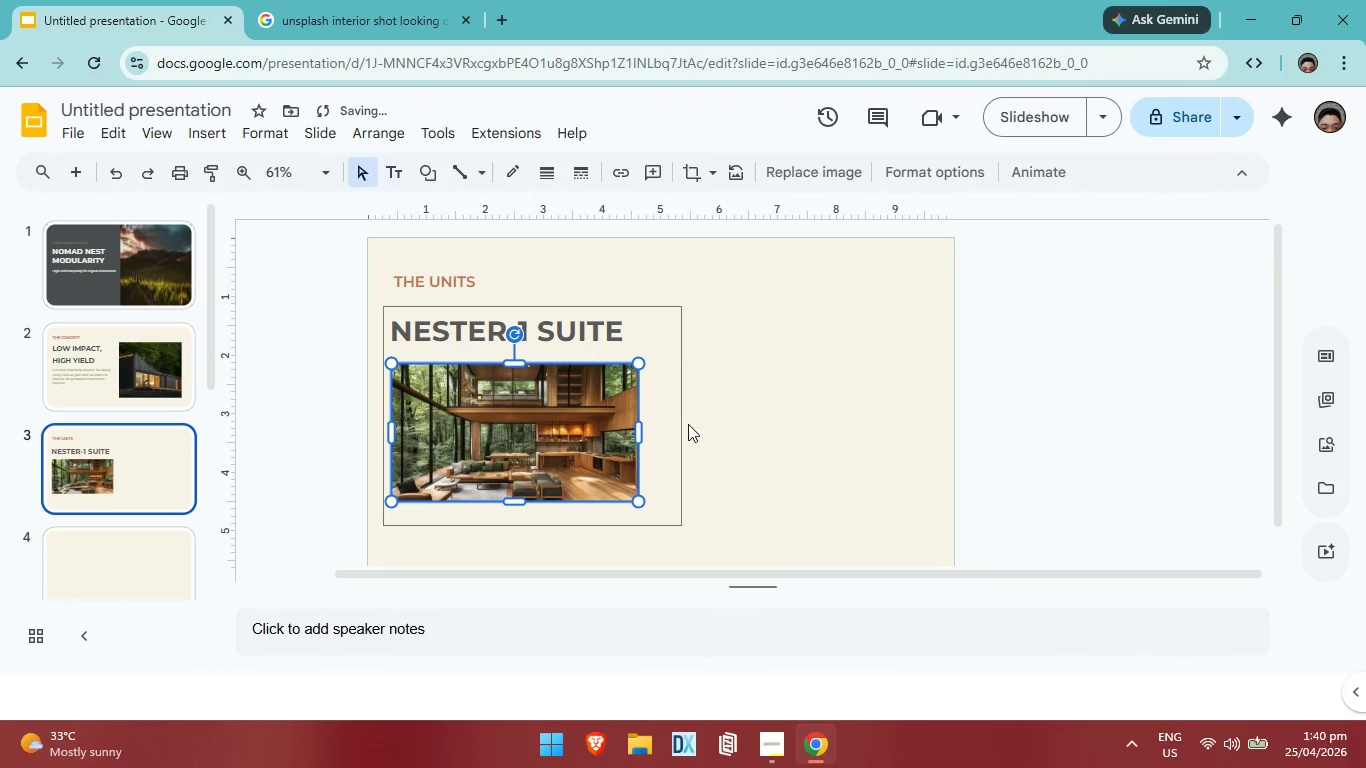 
key(ArrowLeft)
 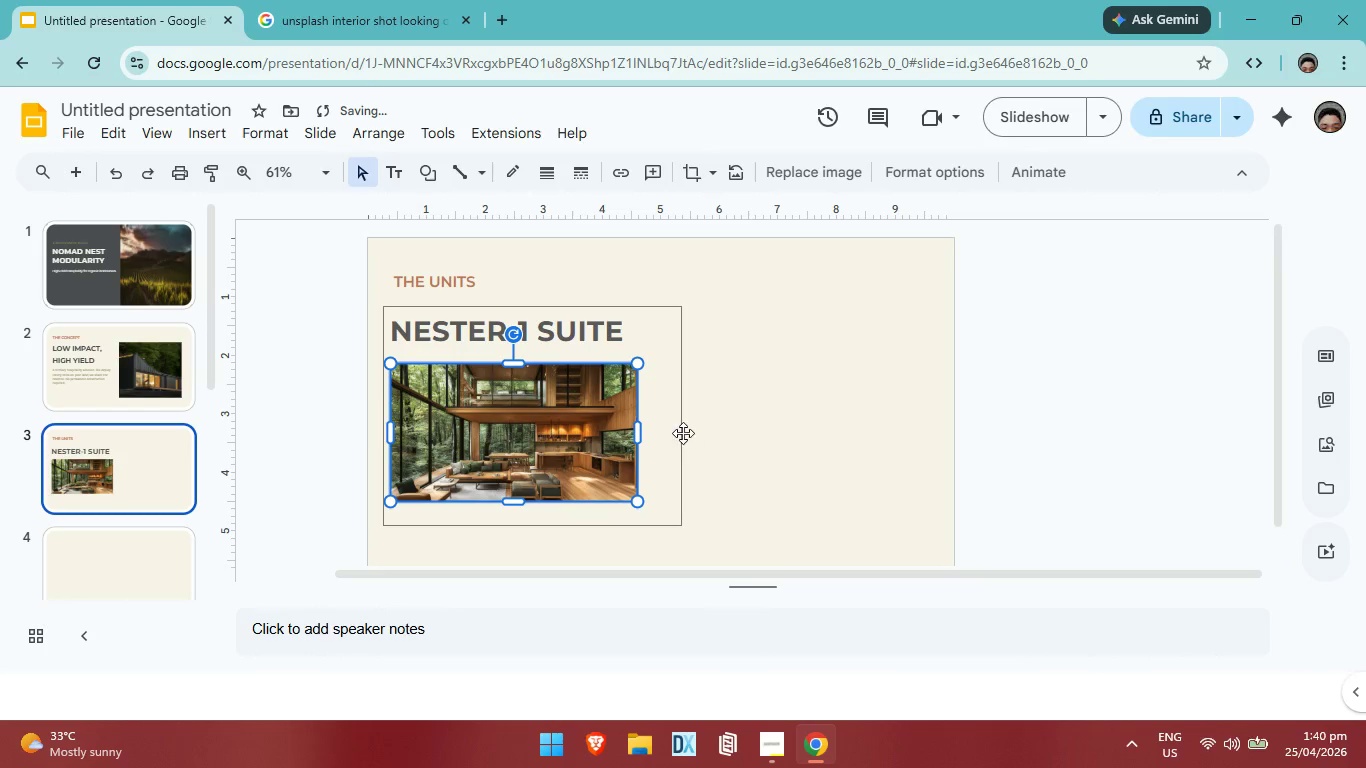 
key(ArrowLeft)
 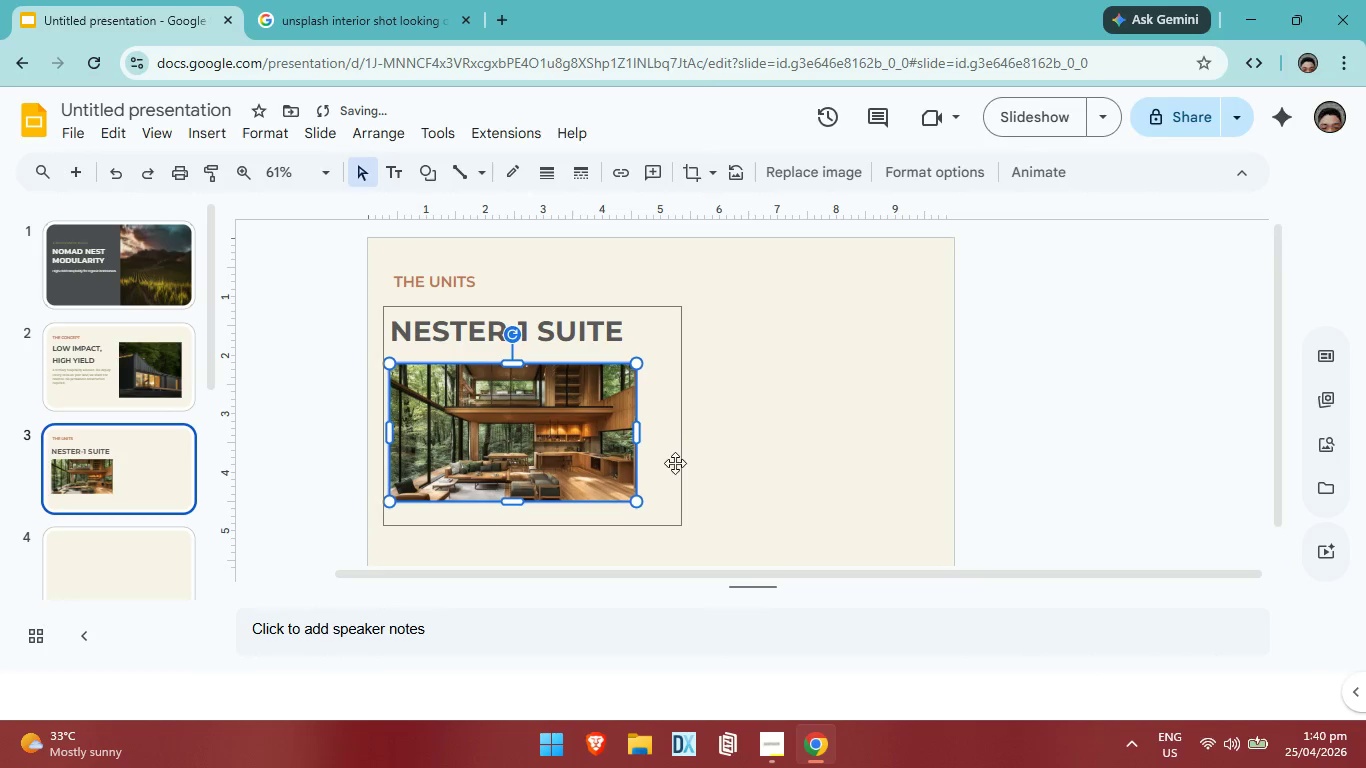 
key(ArrowLeft)
 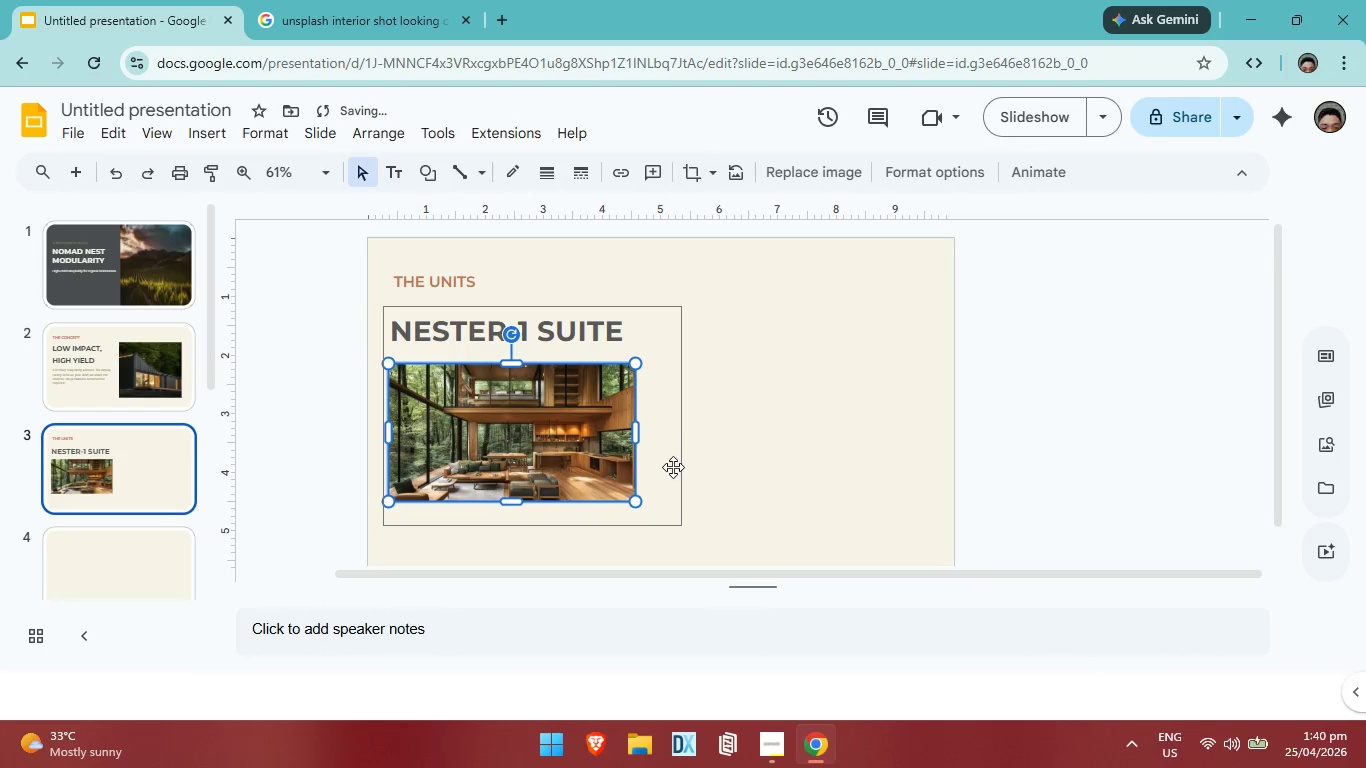 
key(ArrowLeft)
 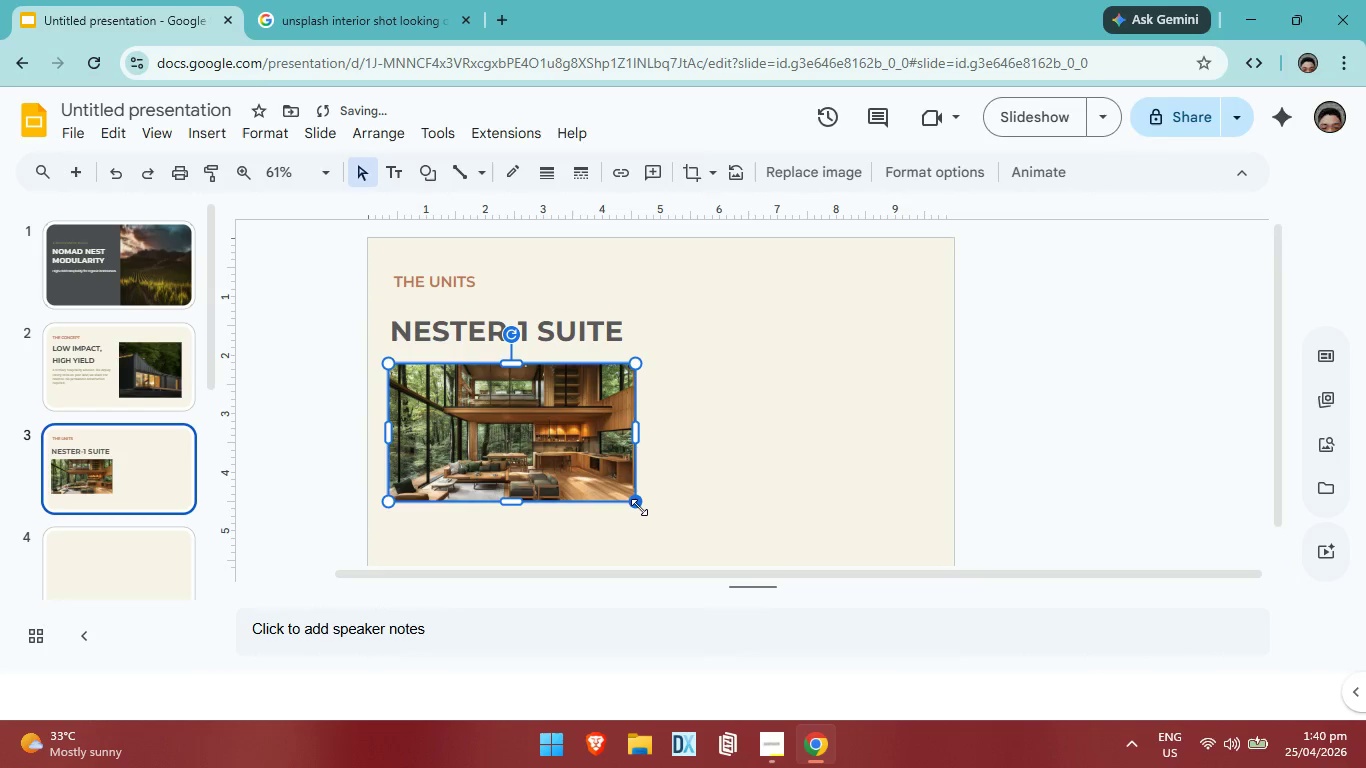 
left_click_drag(start_coordinate=[639, 507], to_coordinate=[671, 515])
 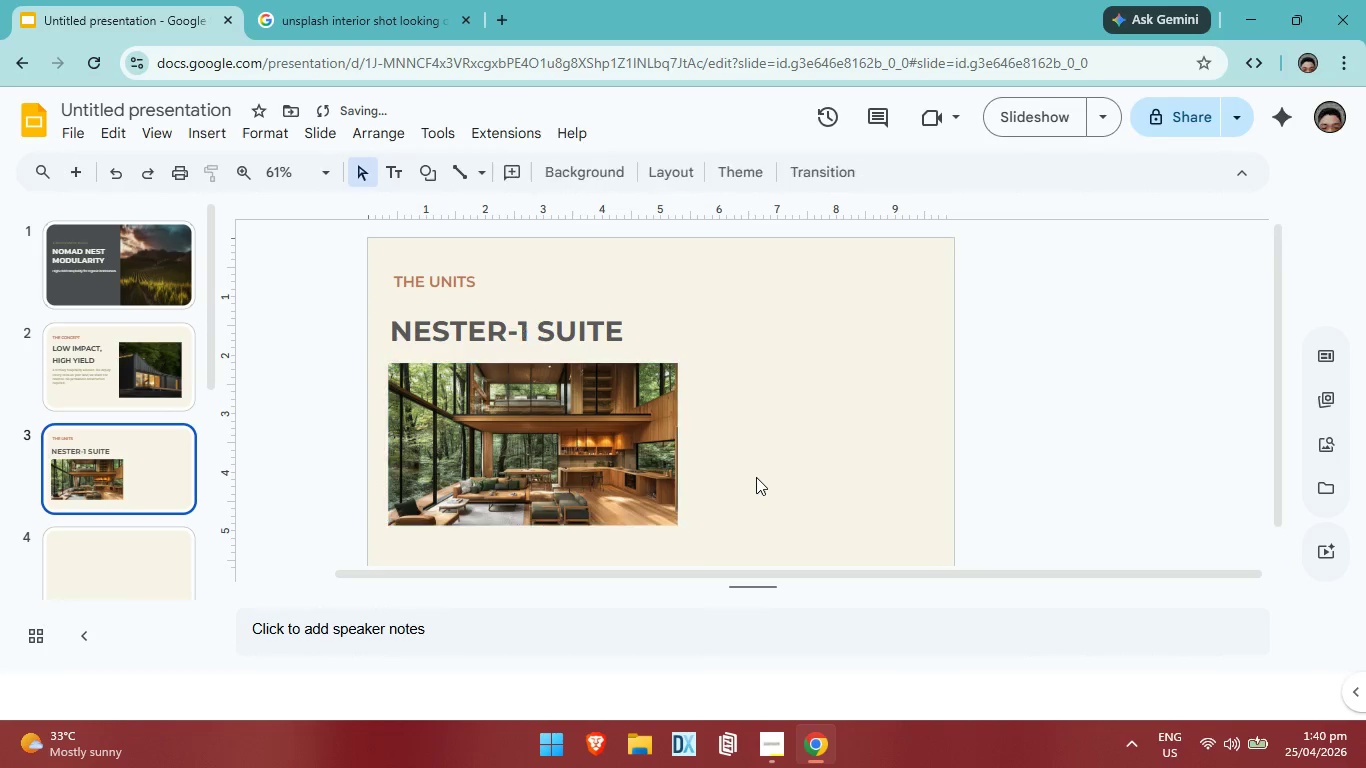 
left_click([756, 477])
 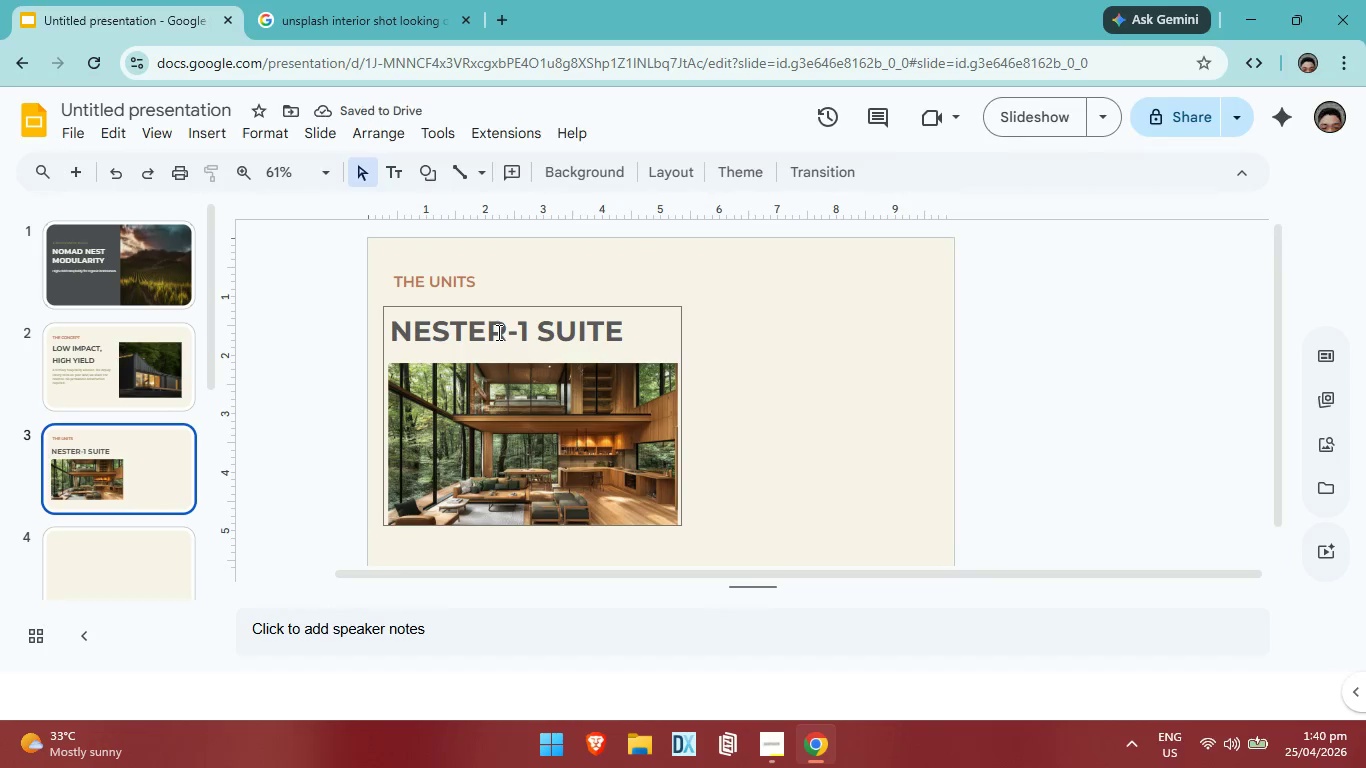 
left_click([527, 308])
 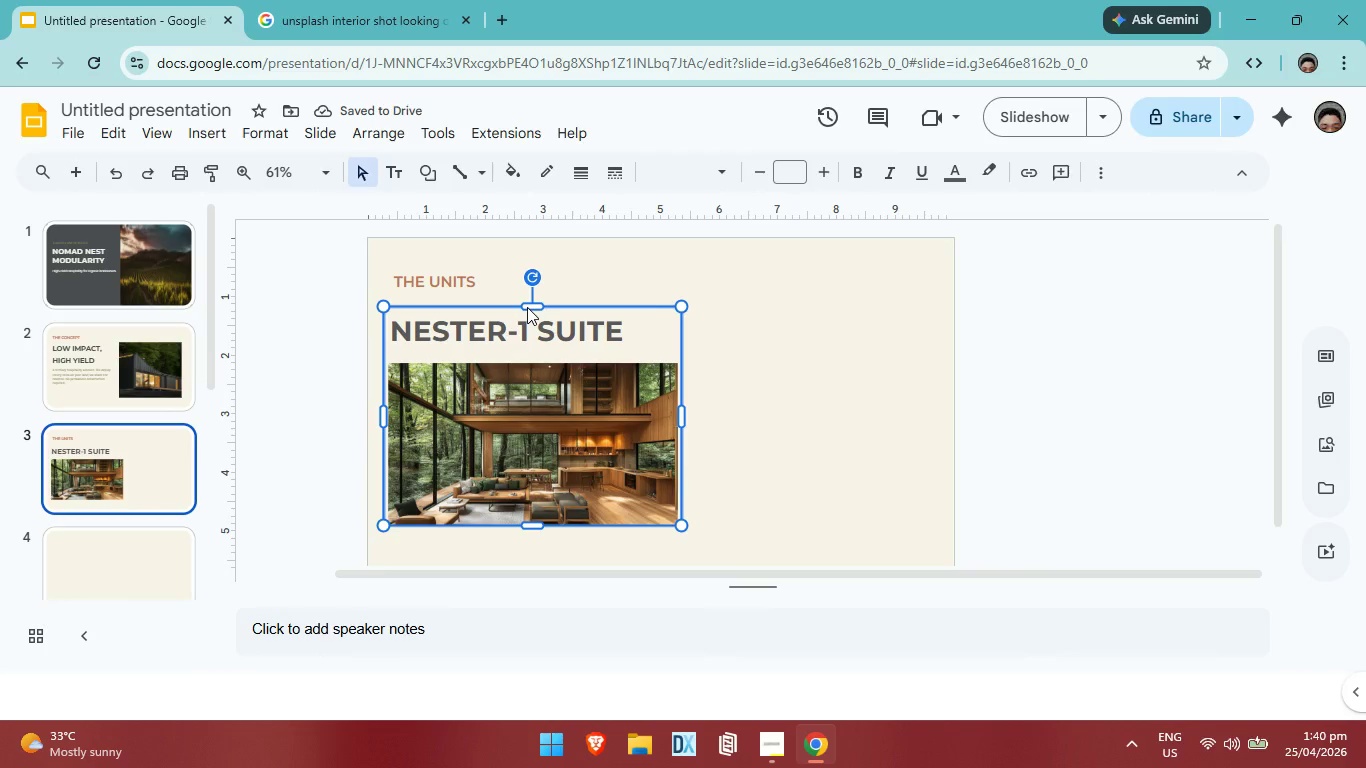 
key(ArrowRight)
 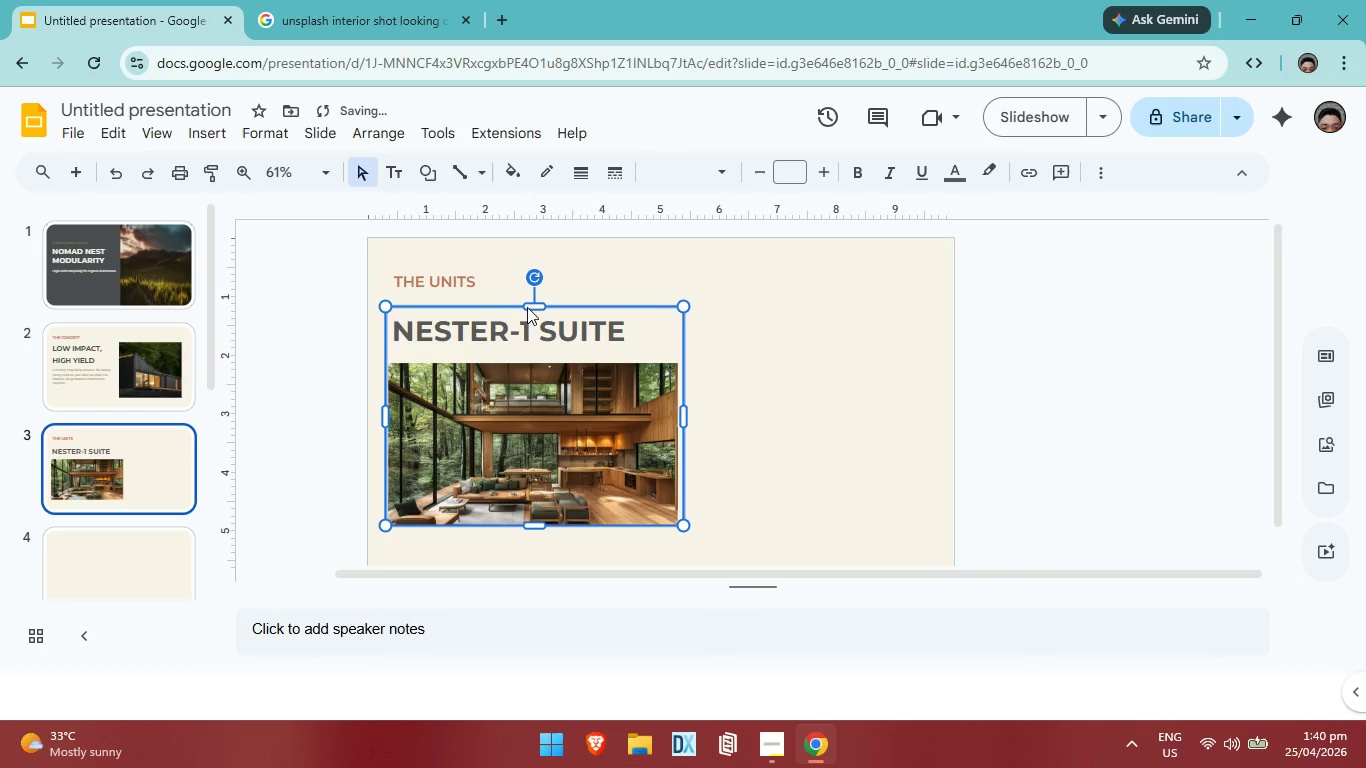 
key(ArrowRight)
 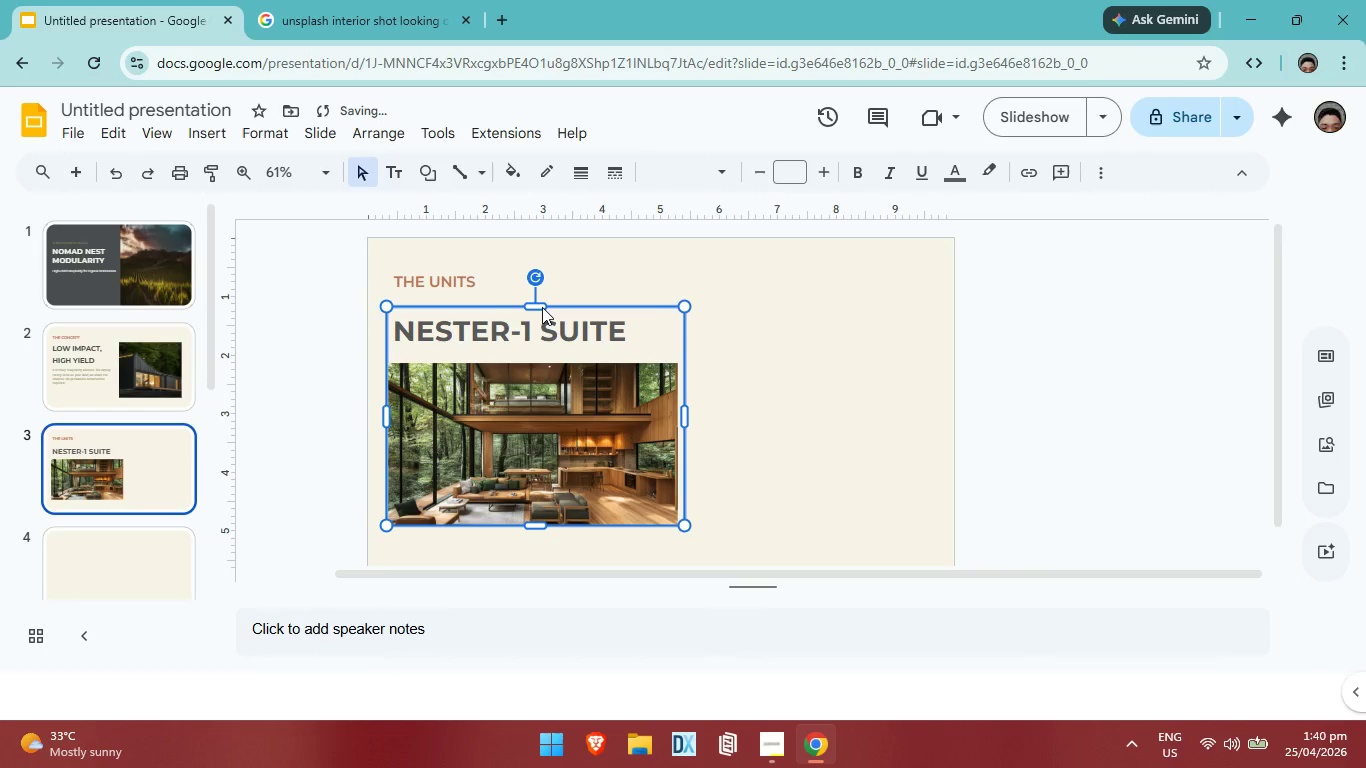 
key(ArrowRight)
 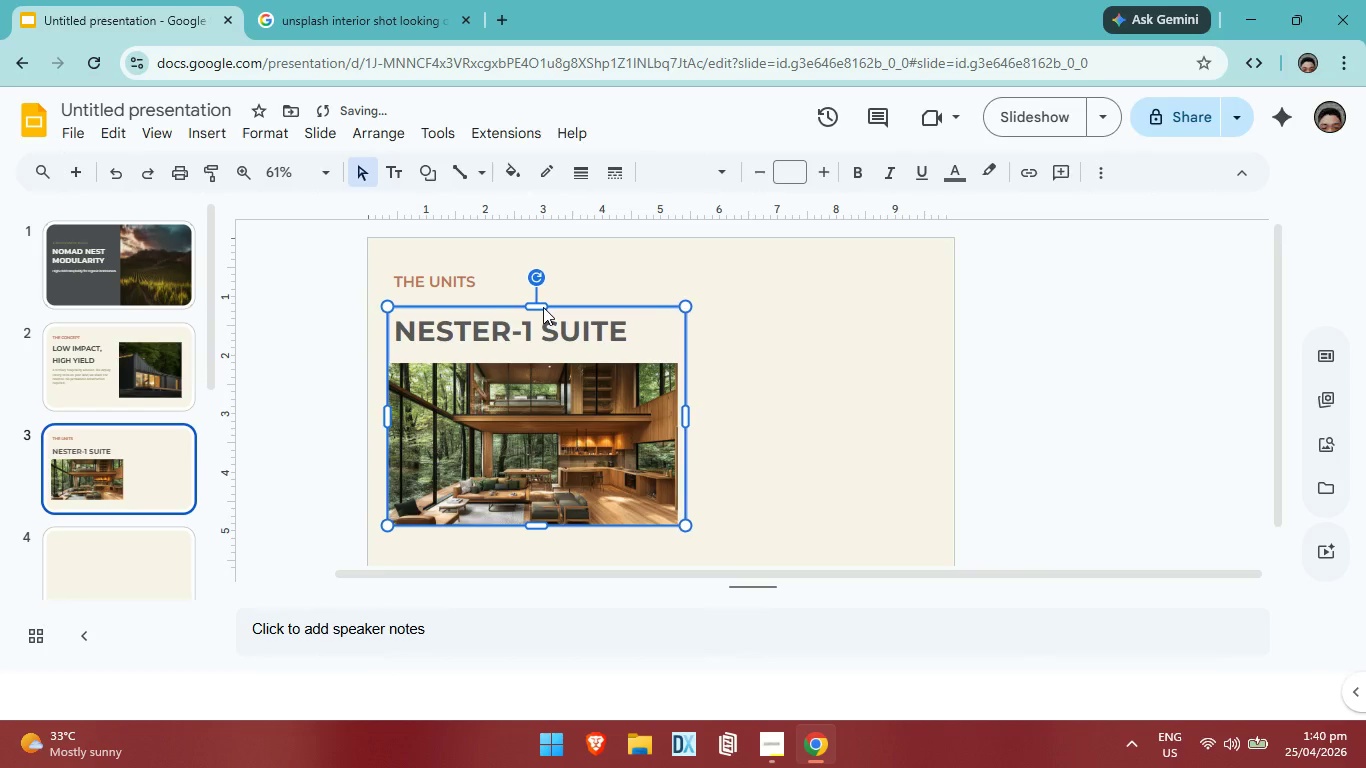 
key(ArrowRight)
 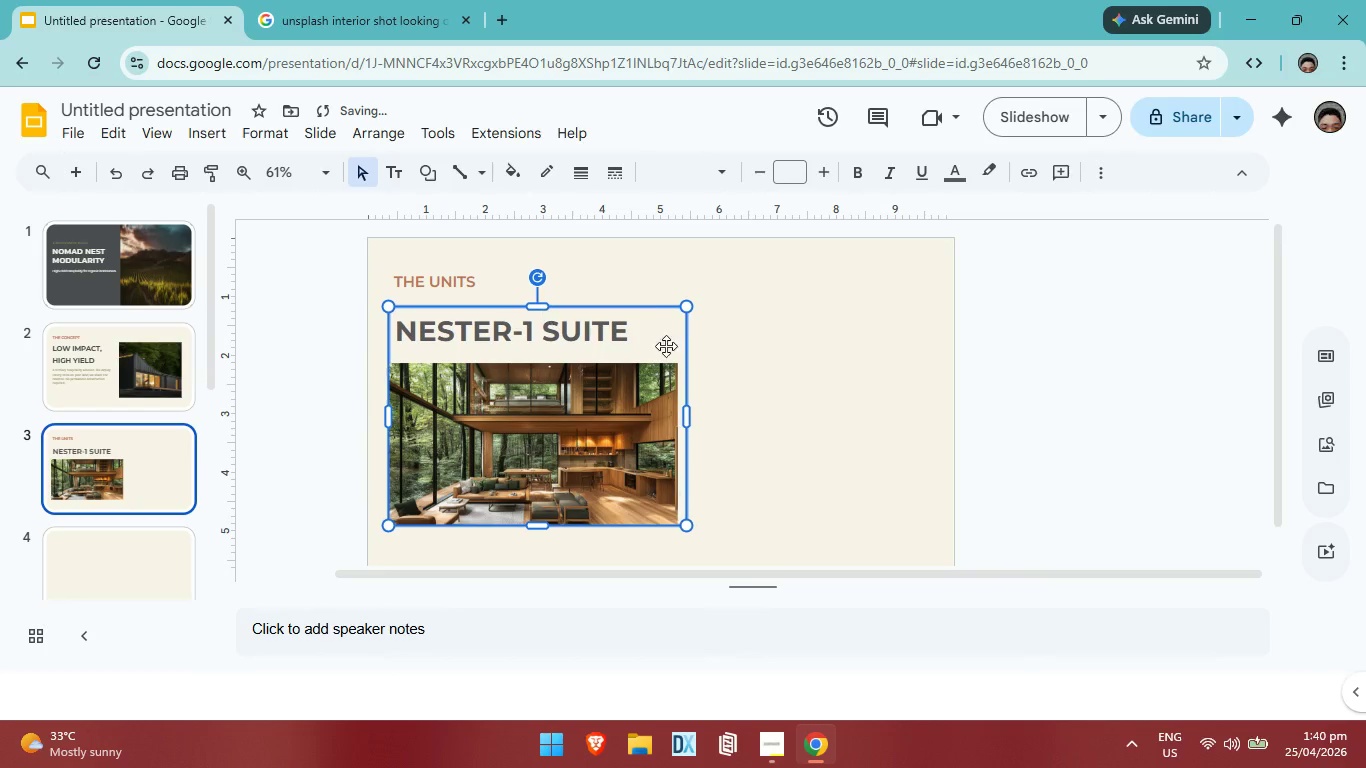 
key(ArrowRight)
 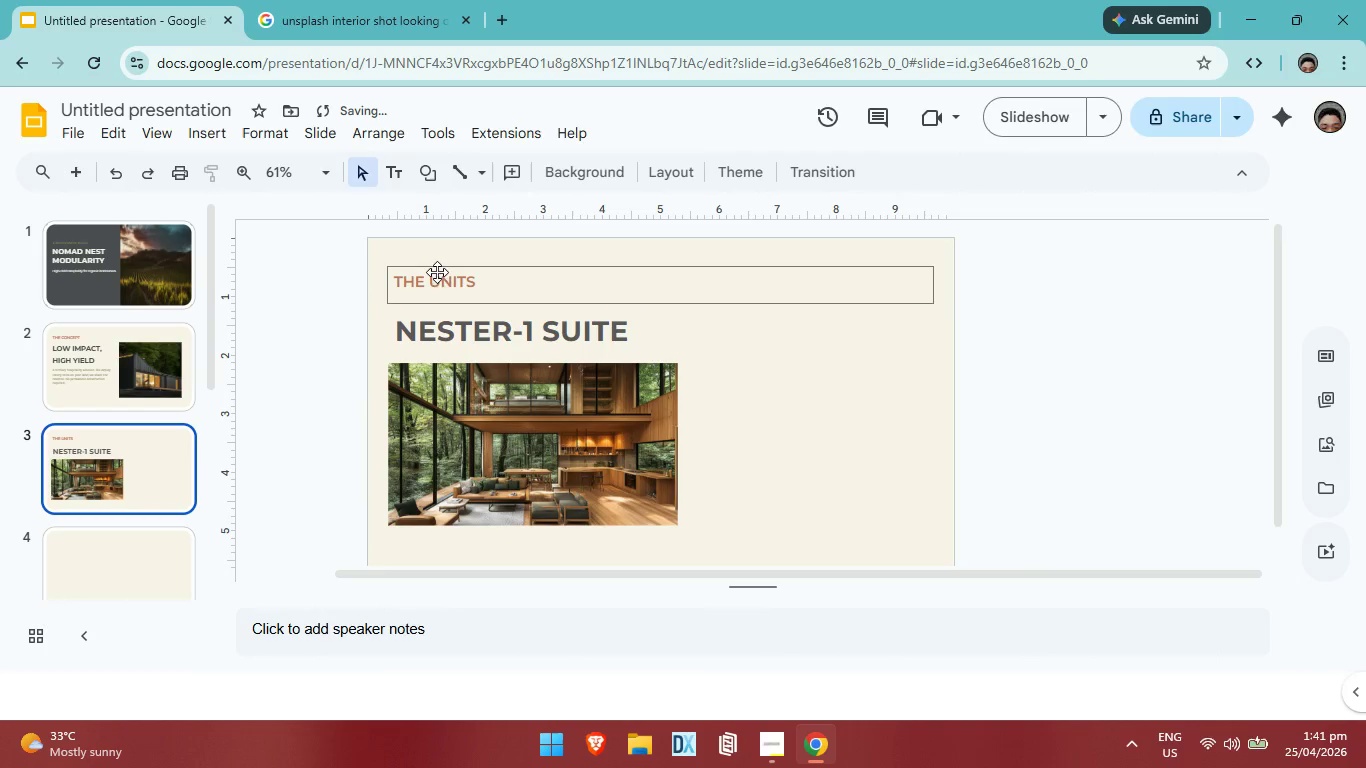 
left_click([437, 275])
 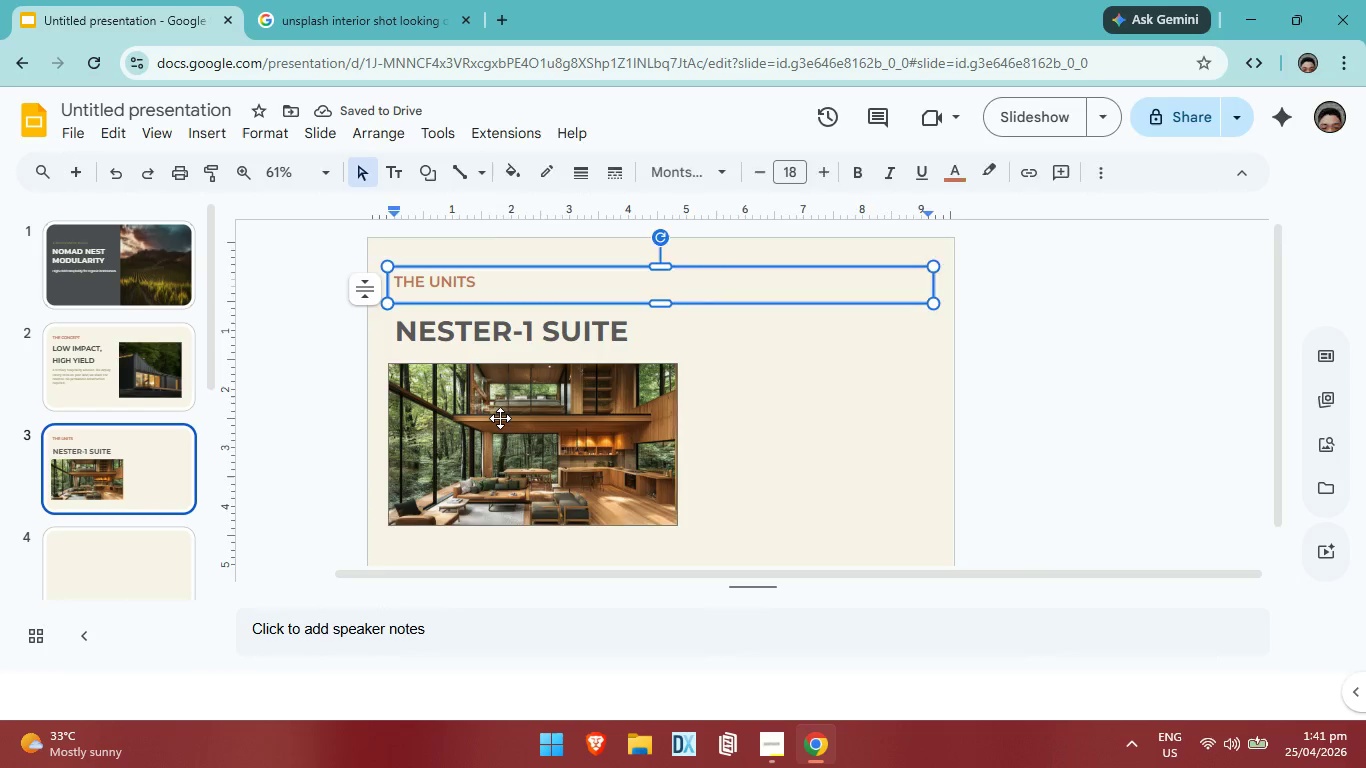 
left_click([500, 418])
 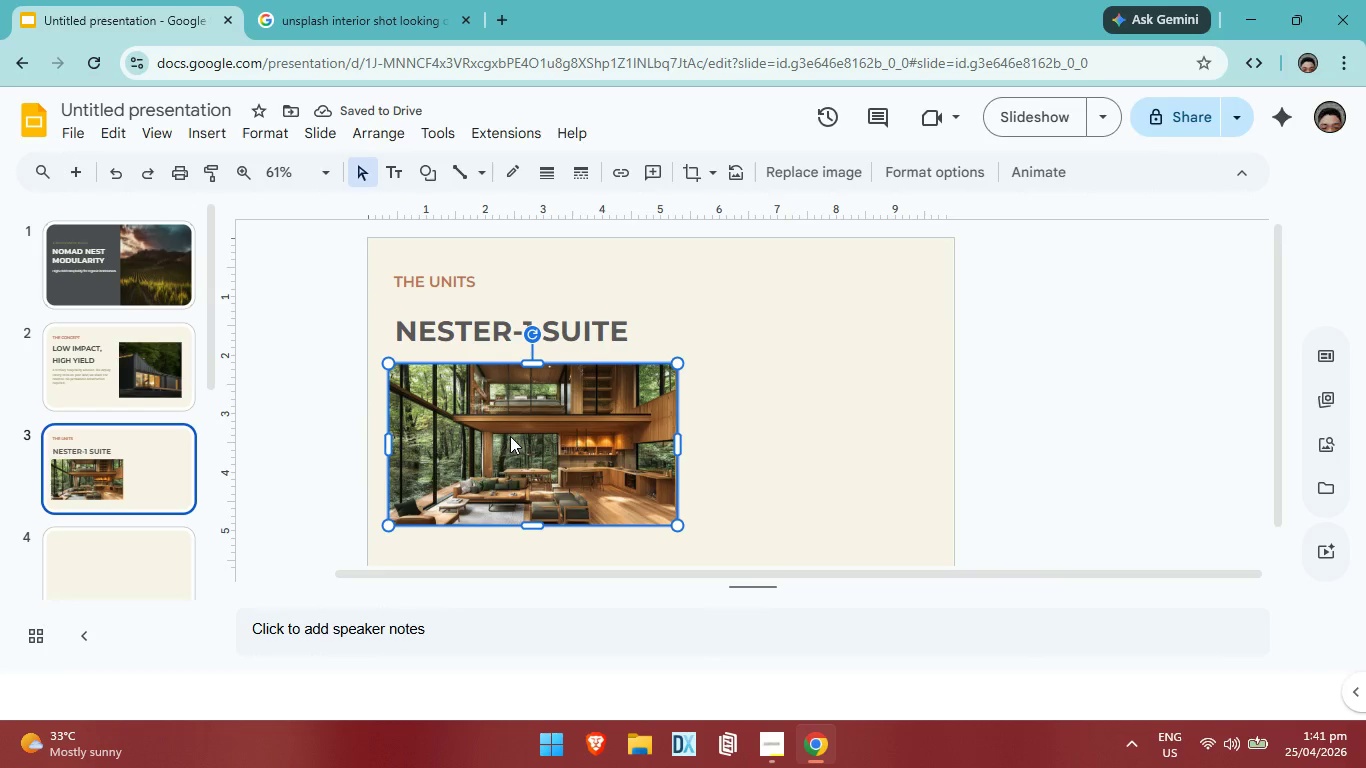 
key(ArrowRight)
 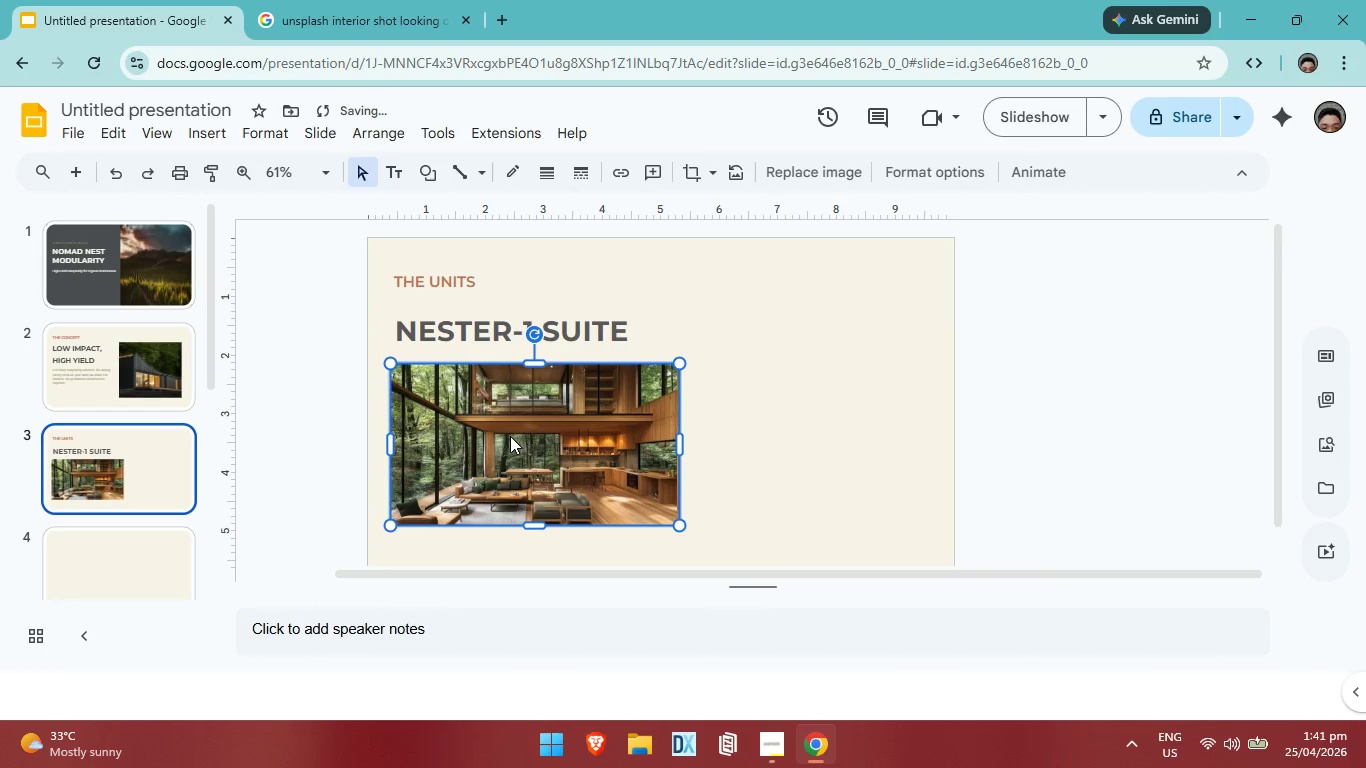 
key(ArrowRight)
 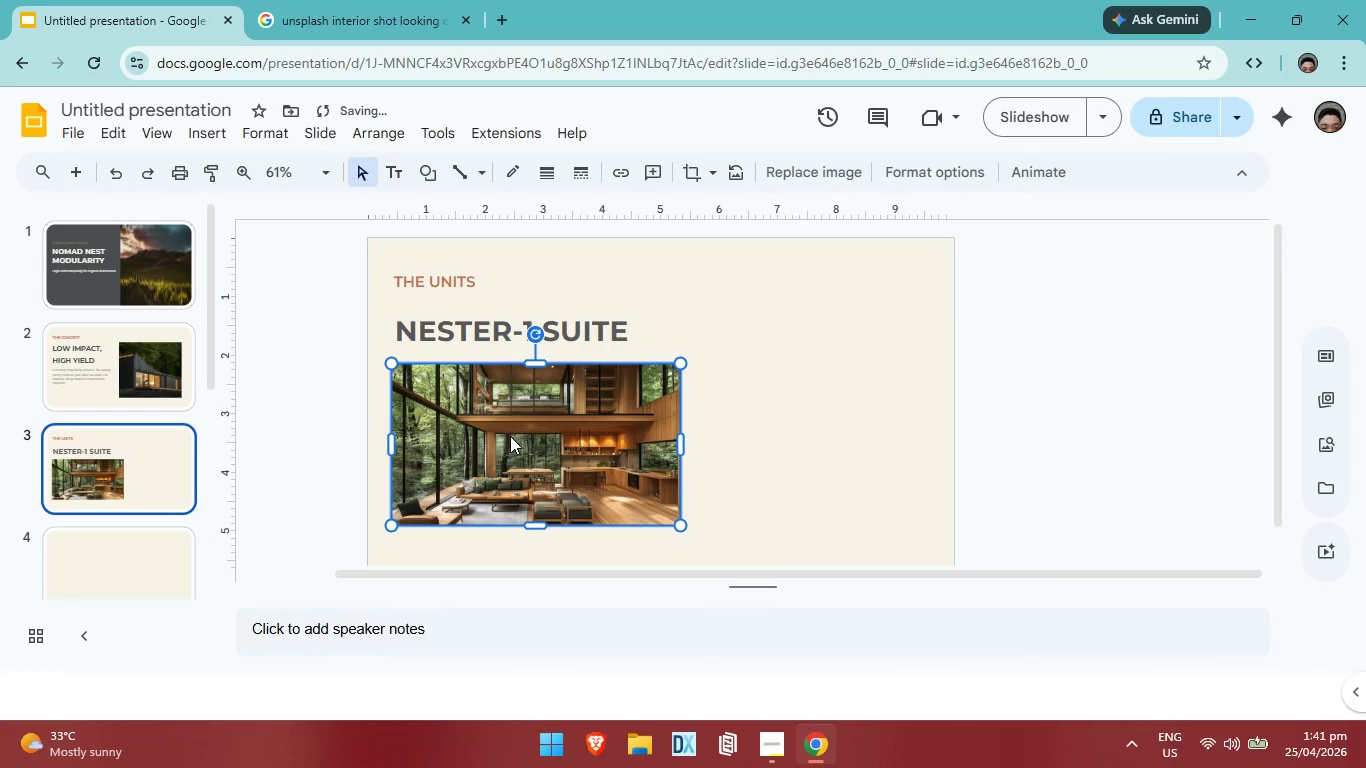 
key(ArrowRight)
 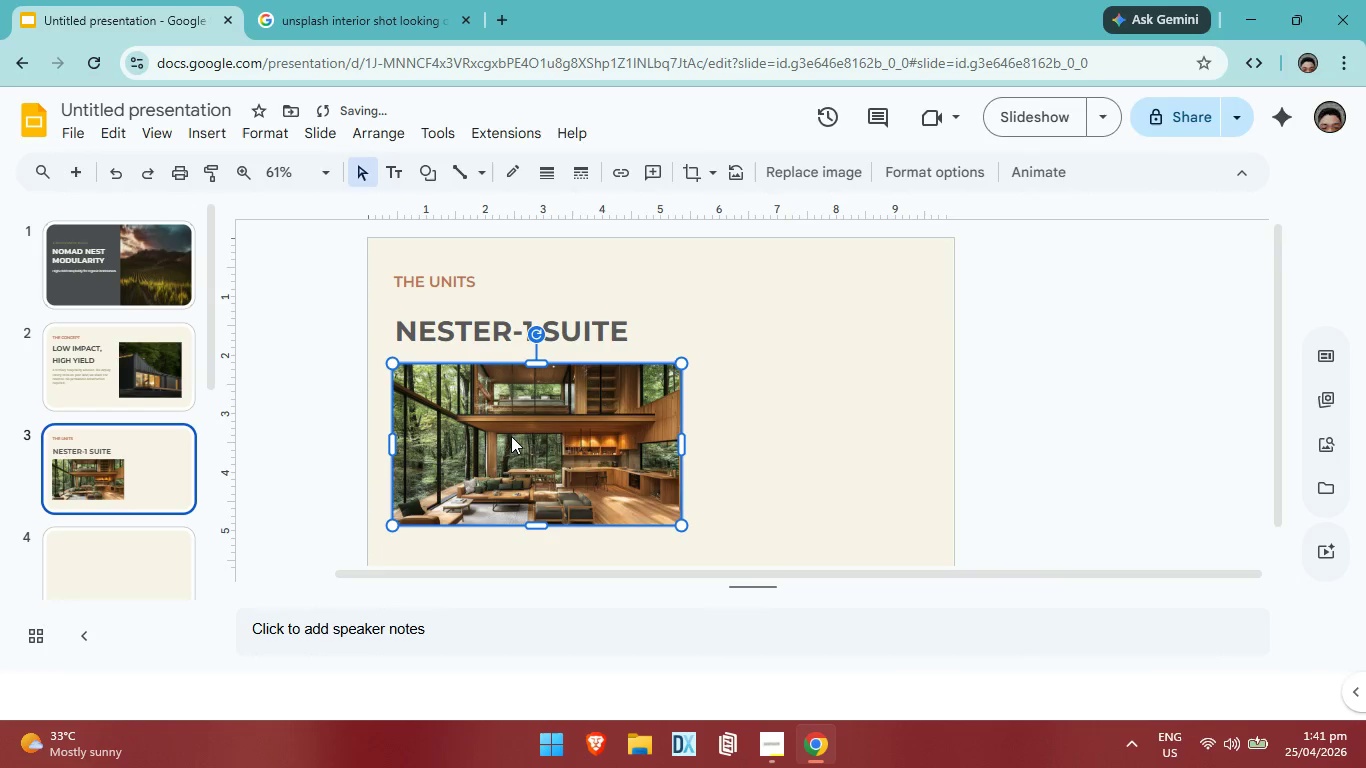 
key(ArrowRight)
 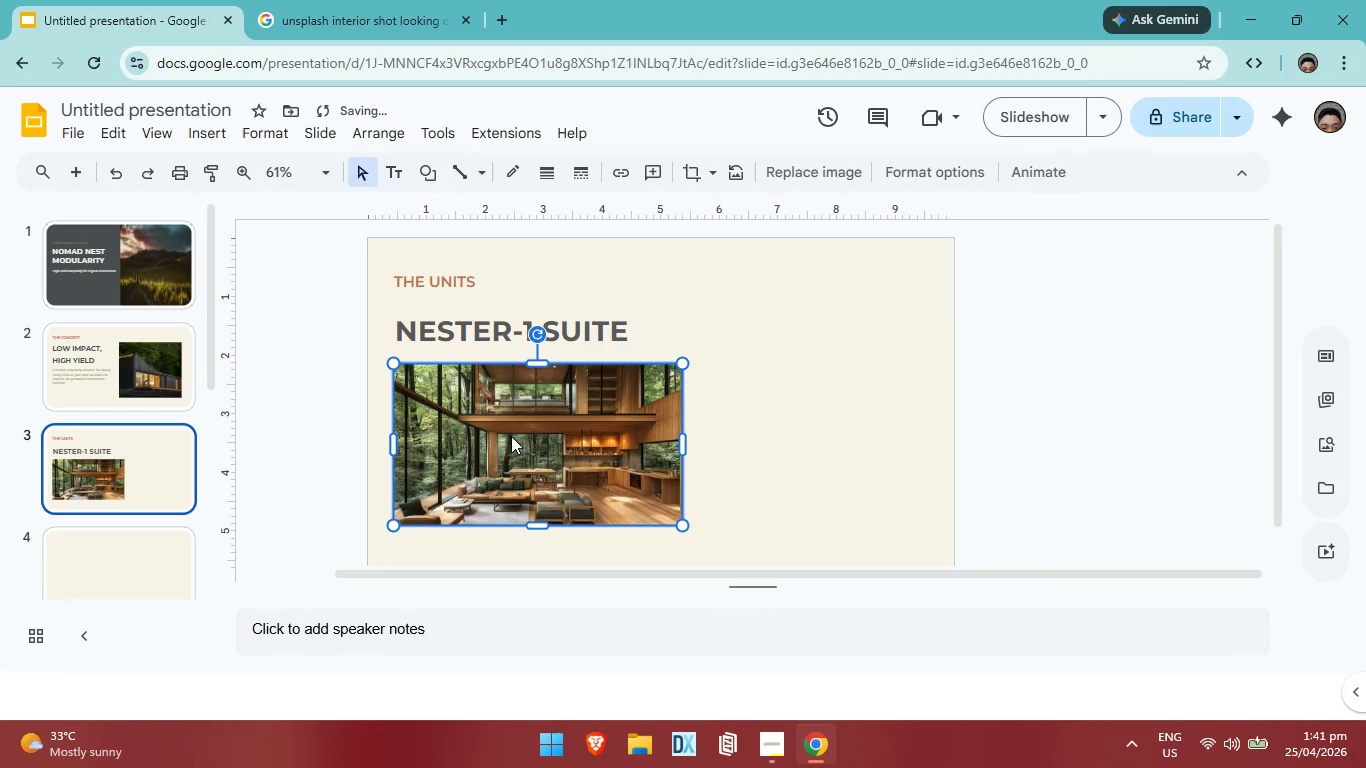 
key(ArrowRight)
 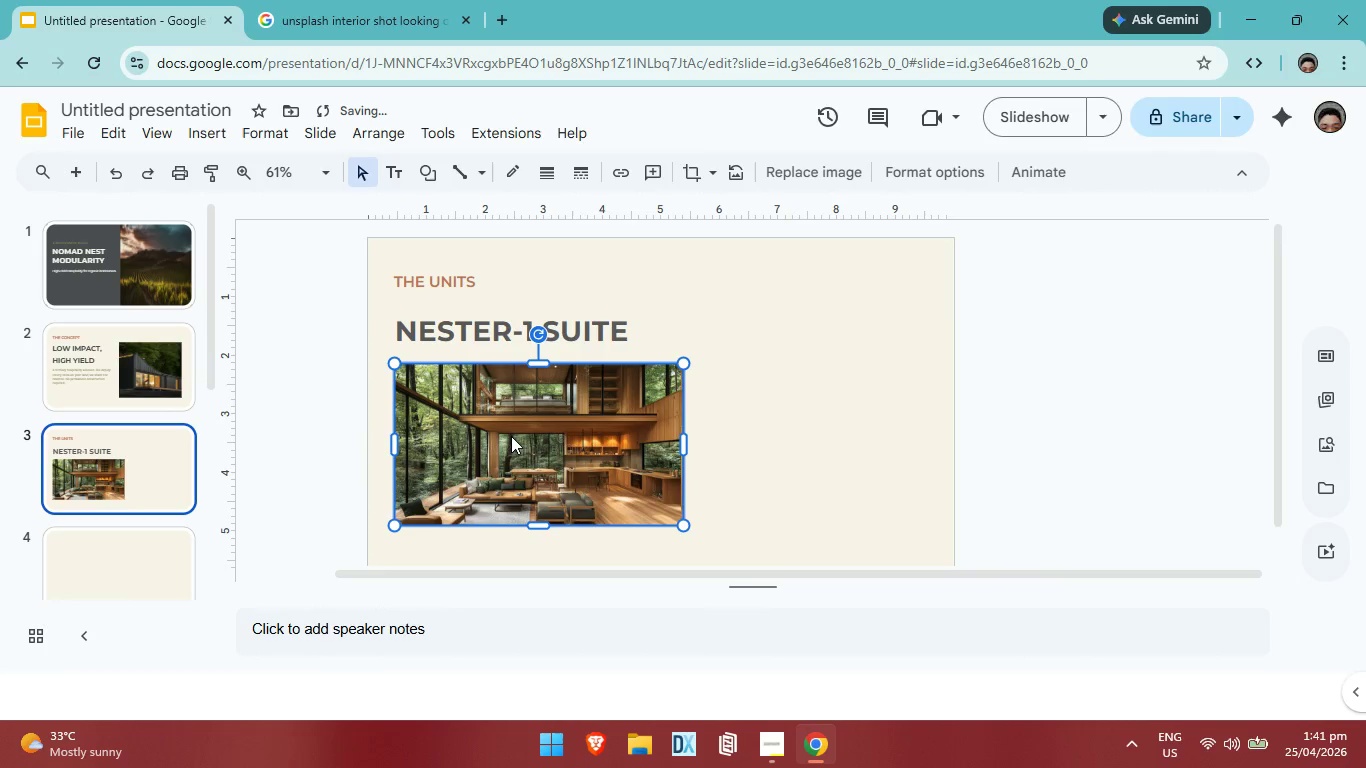 
key(ArrowRight)
 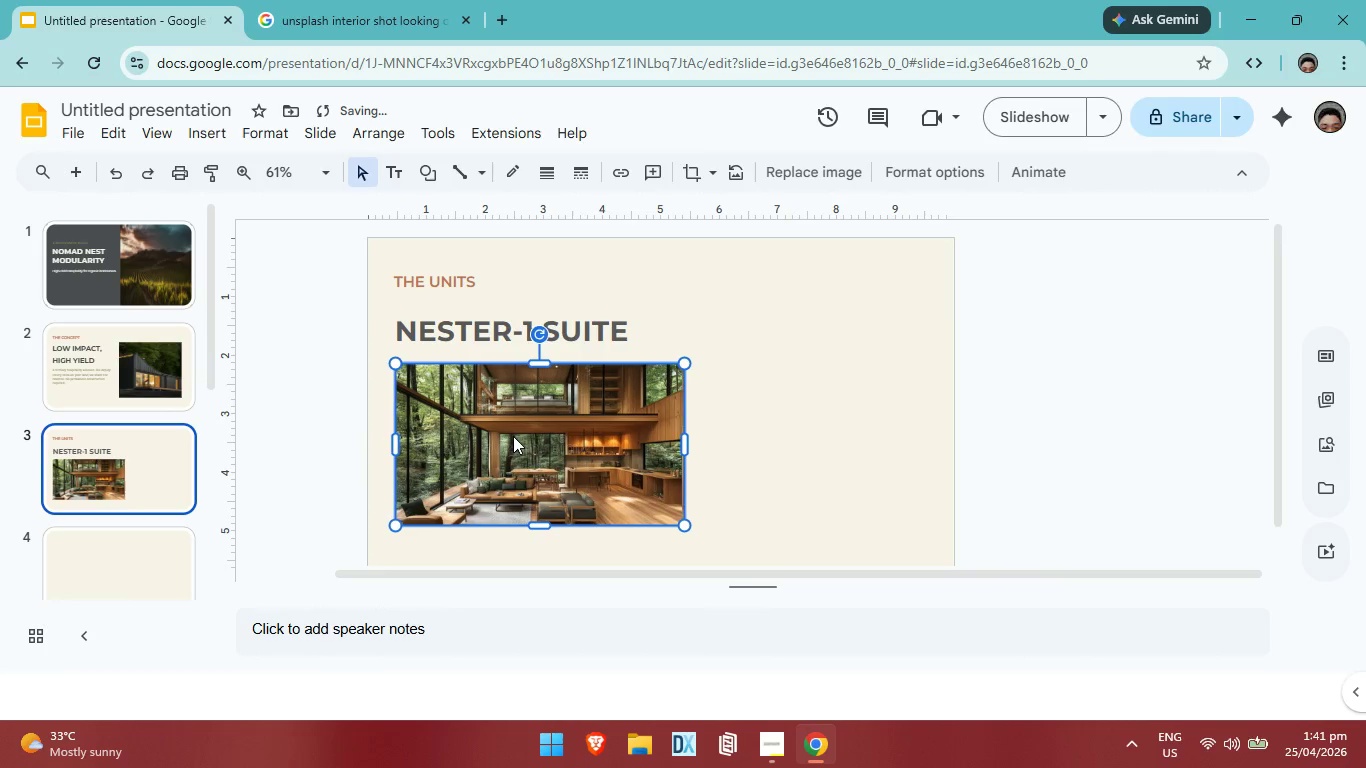 
key(ArrowRight)
 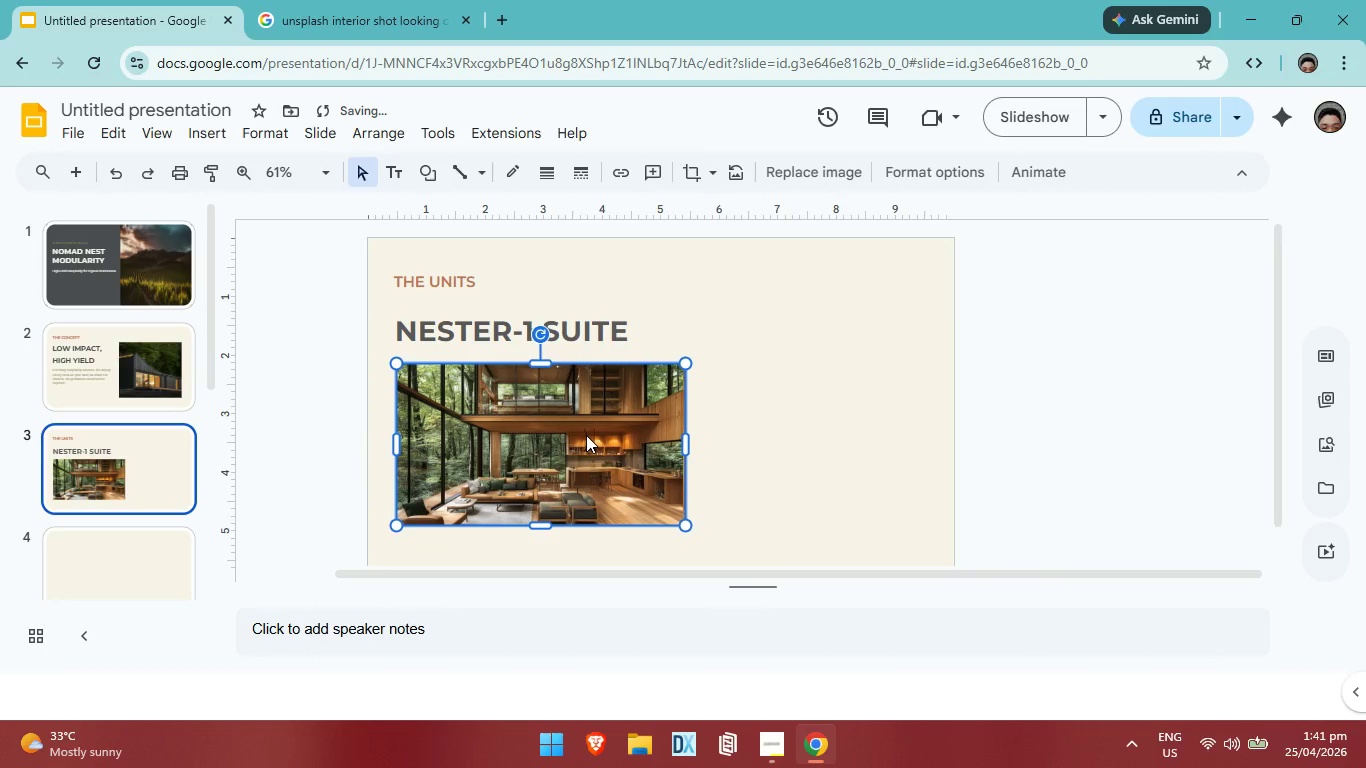 
key(ArrowRight)
 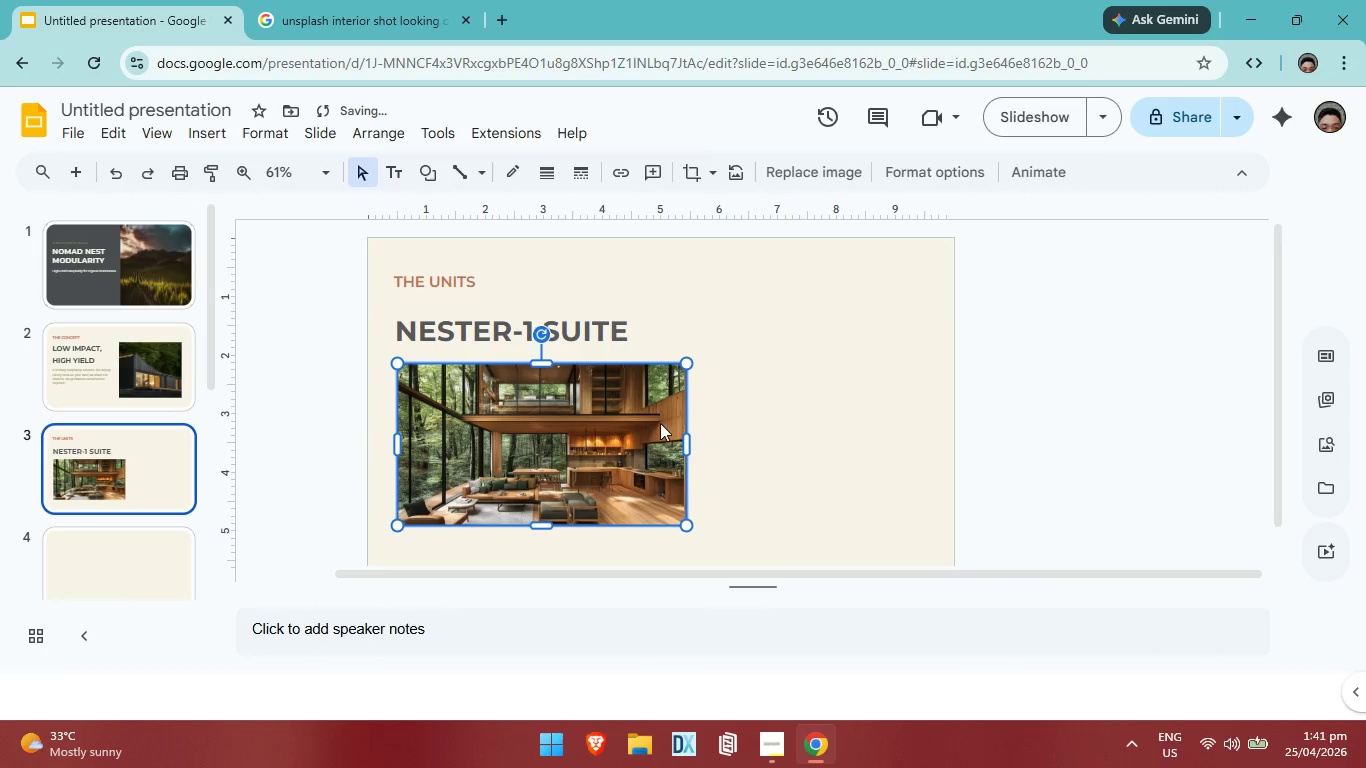 
key(ArrowRight)
 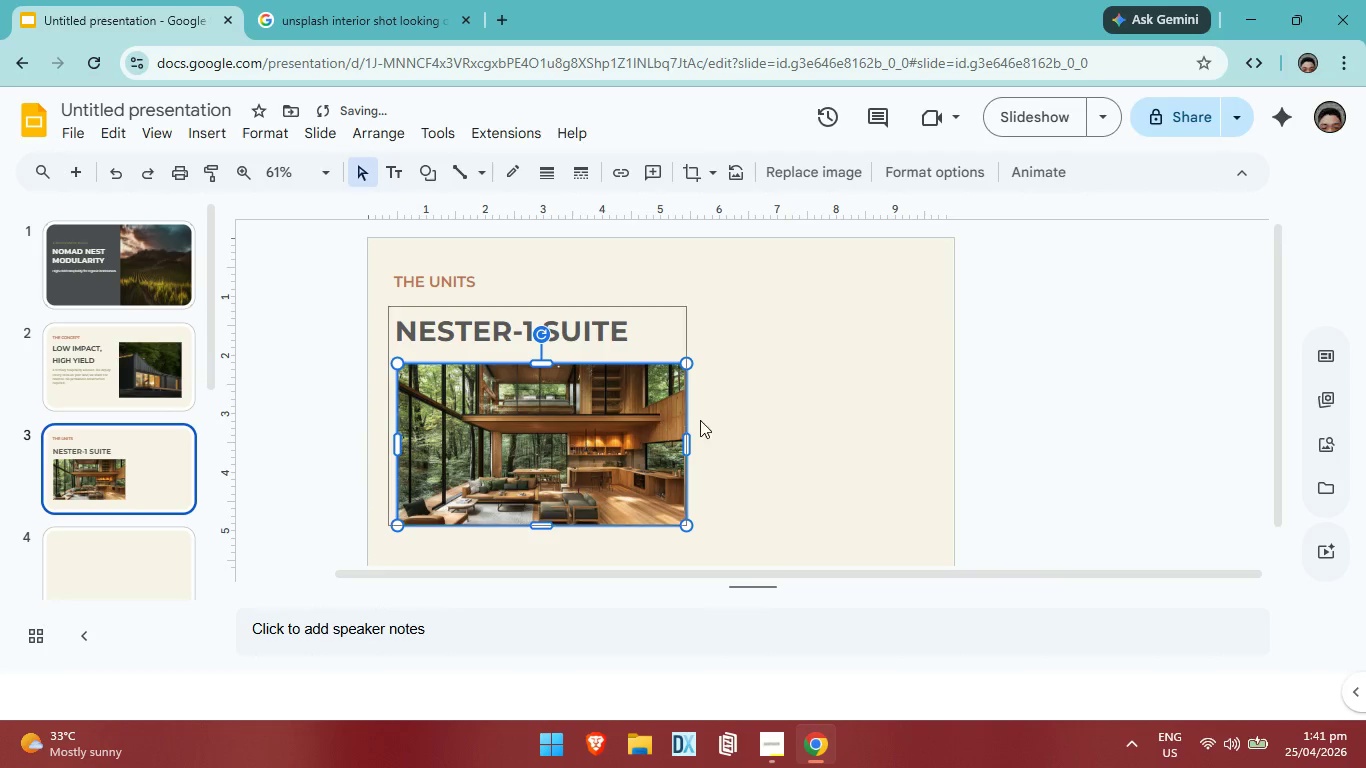 
key(ArrowRight)
 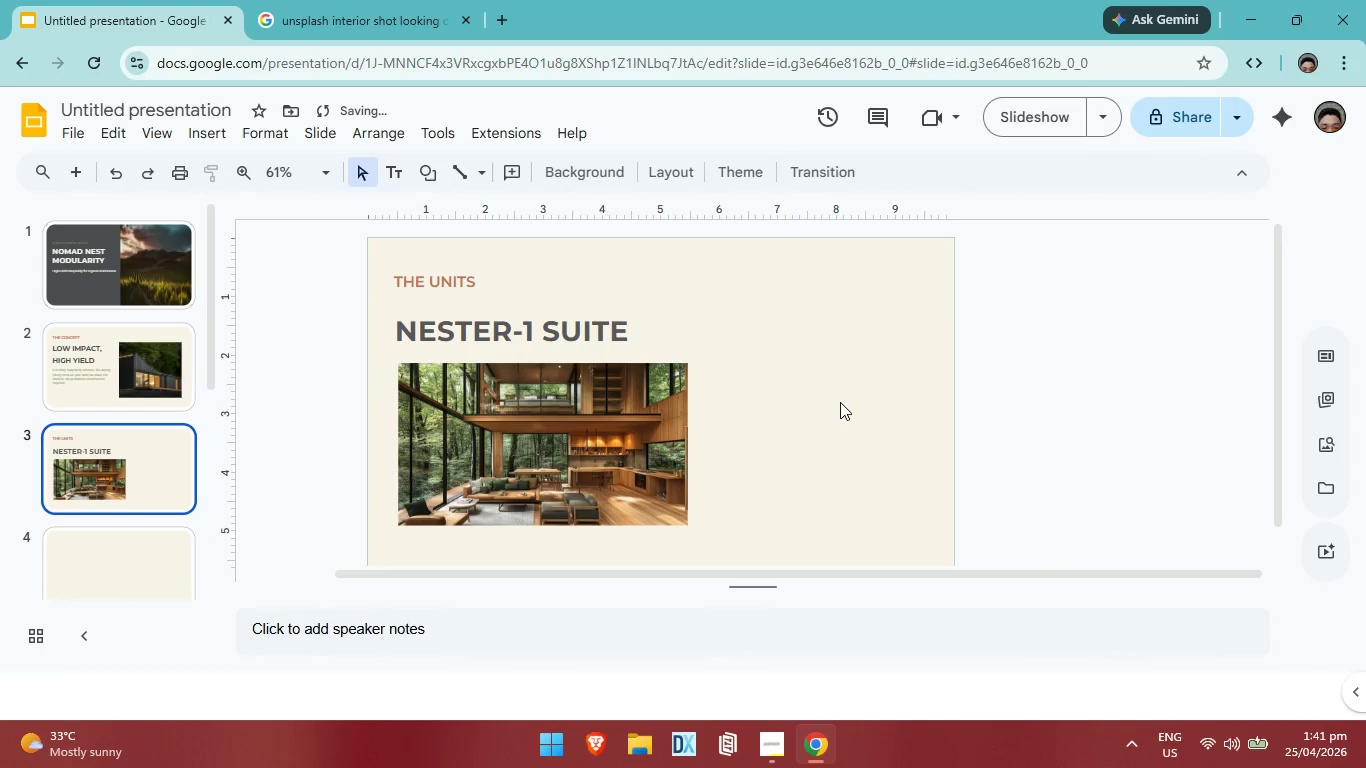 
double_click([840, 402])
 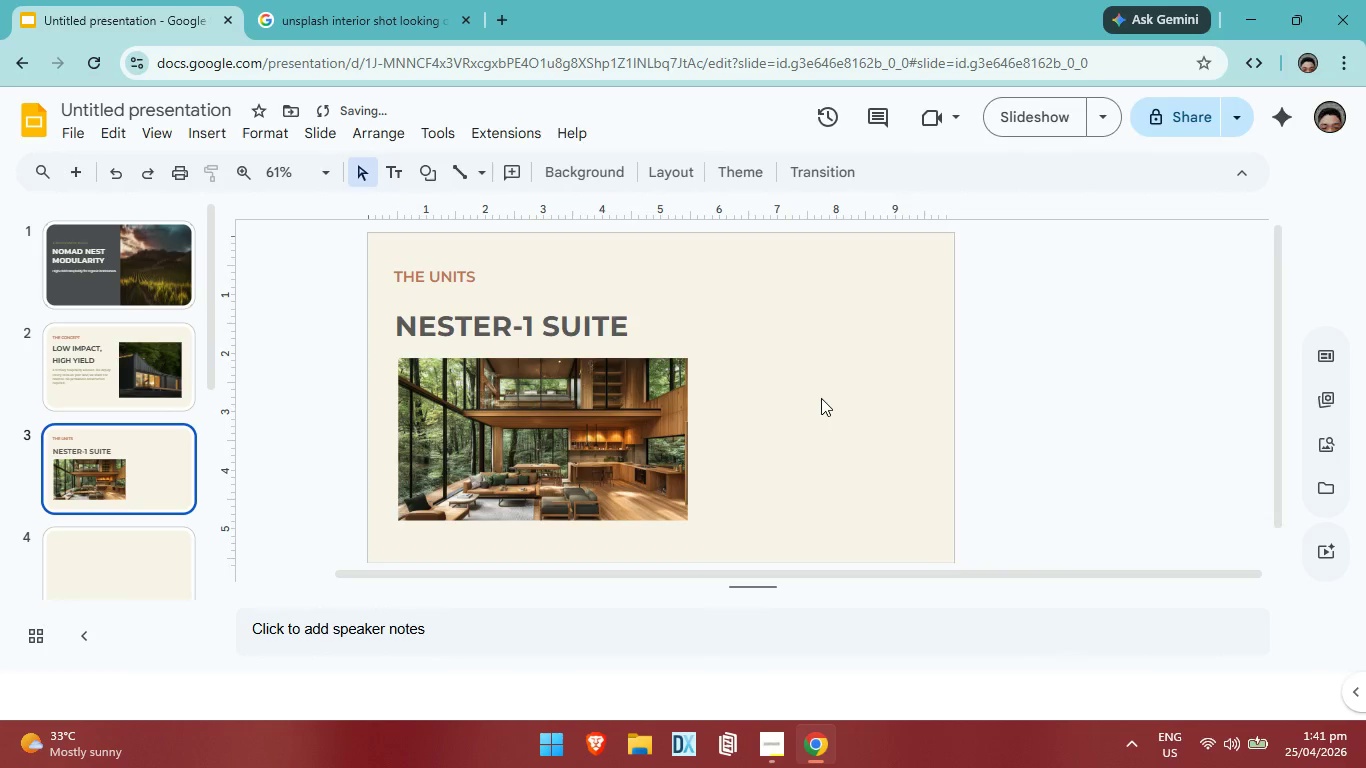 
scroll: coordinate [817, 392], scroll_direction: down, amount: 2.0
 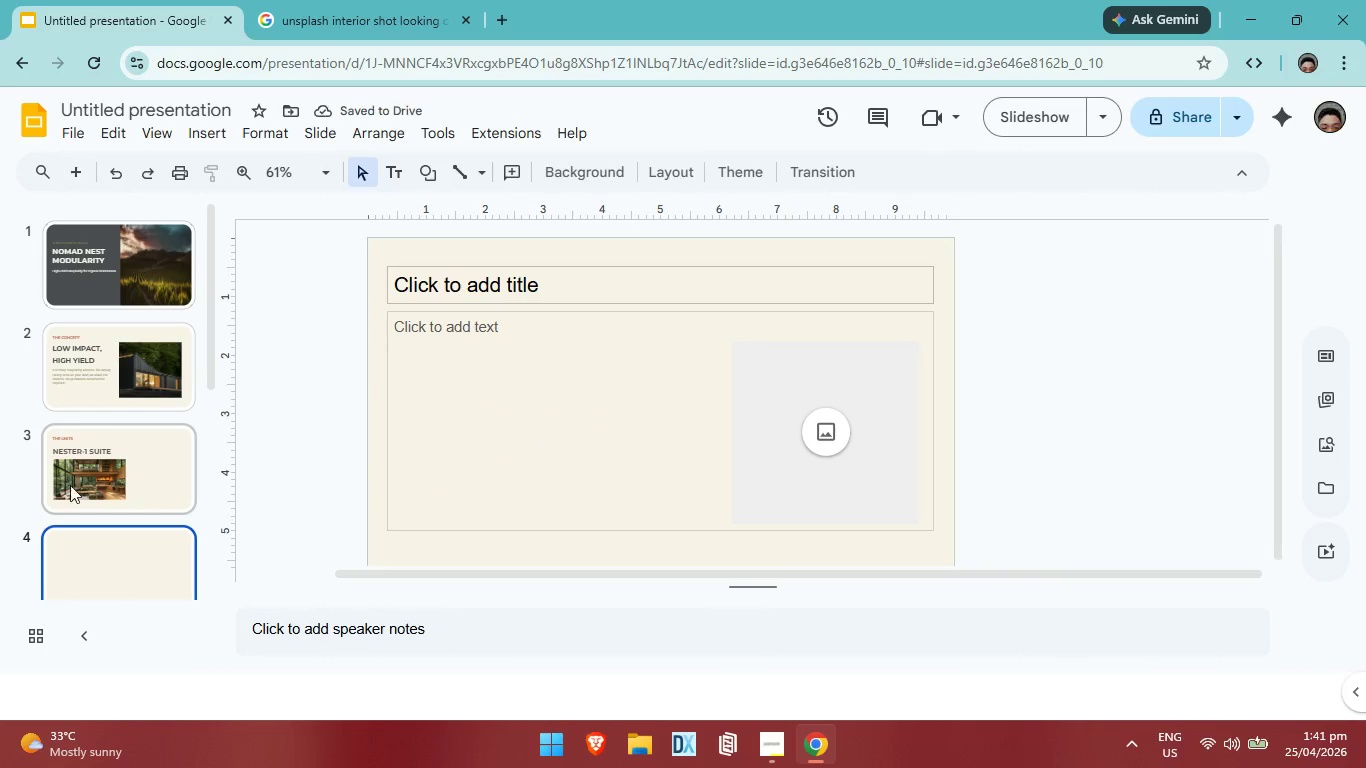 
left_click([160, 495])
 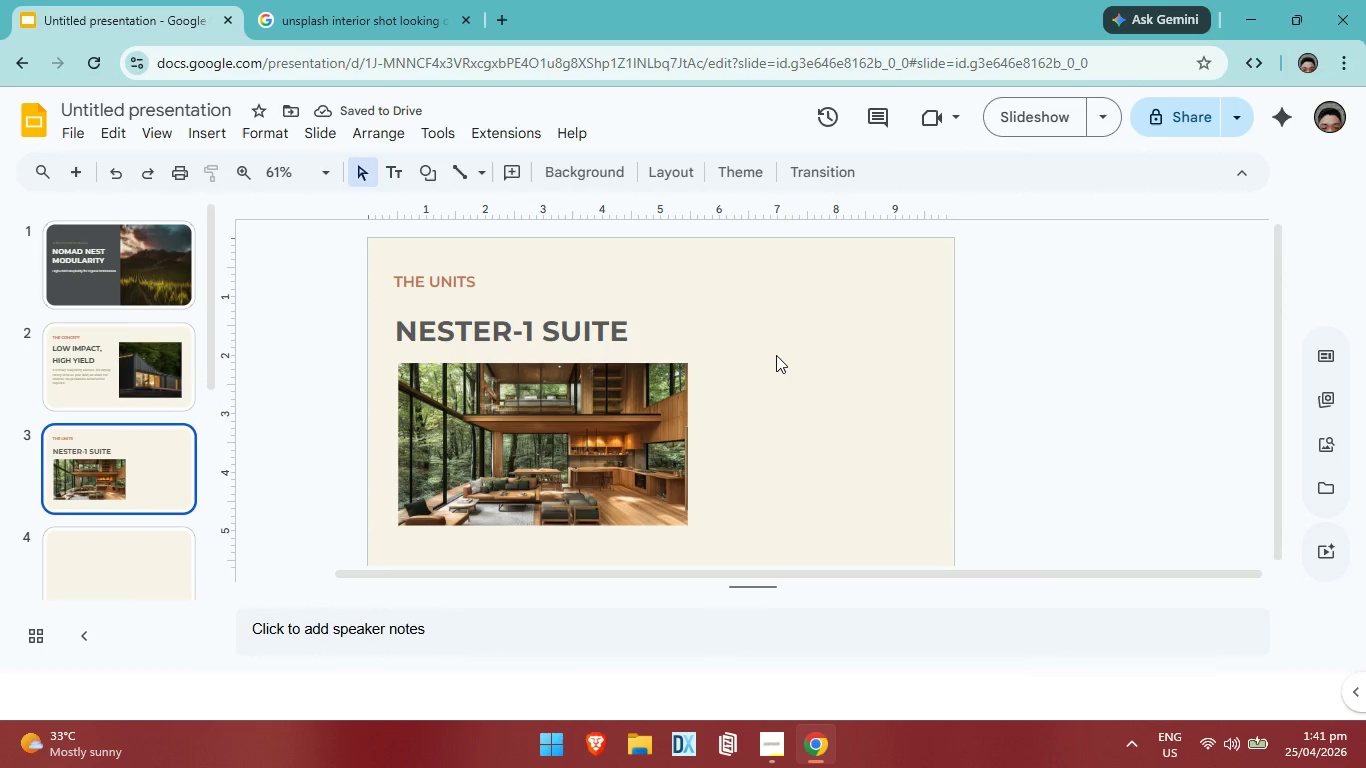 
scroll: coordinate [777, 355], scroll_direction: down, amount: 3.0
 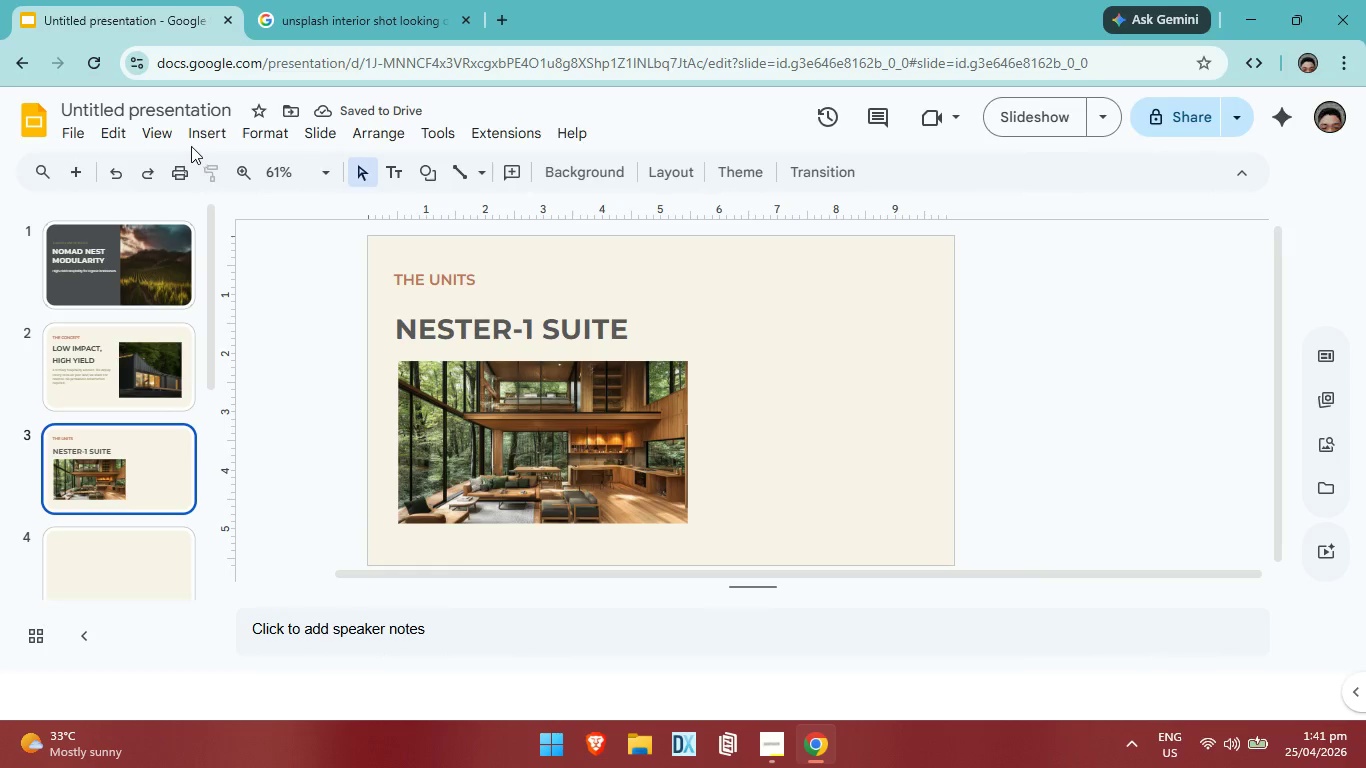 
left_click([191, 143])
 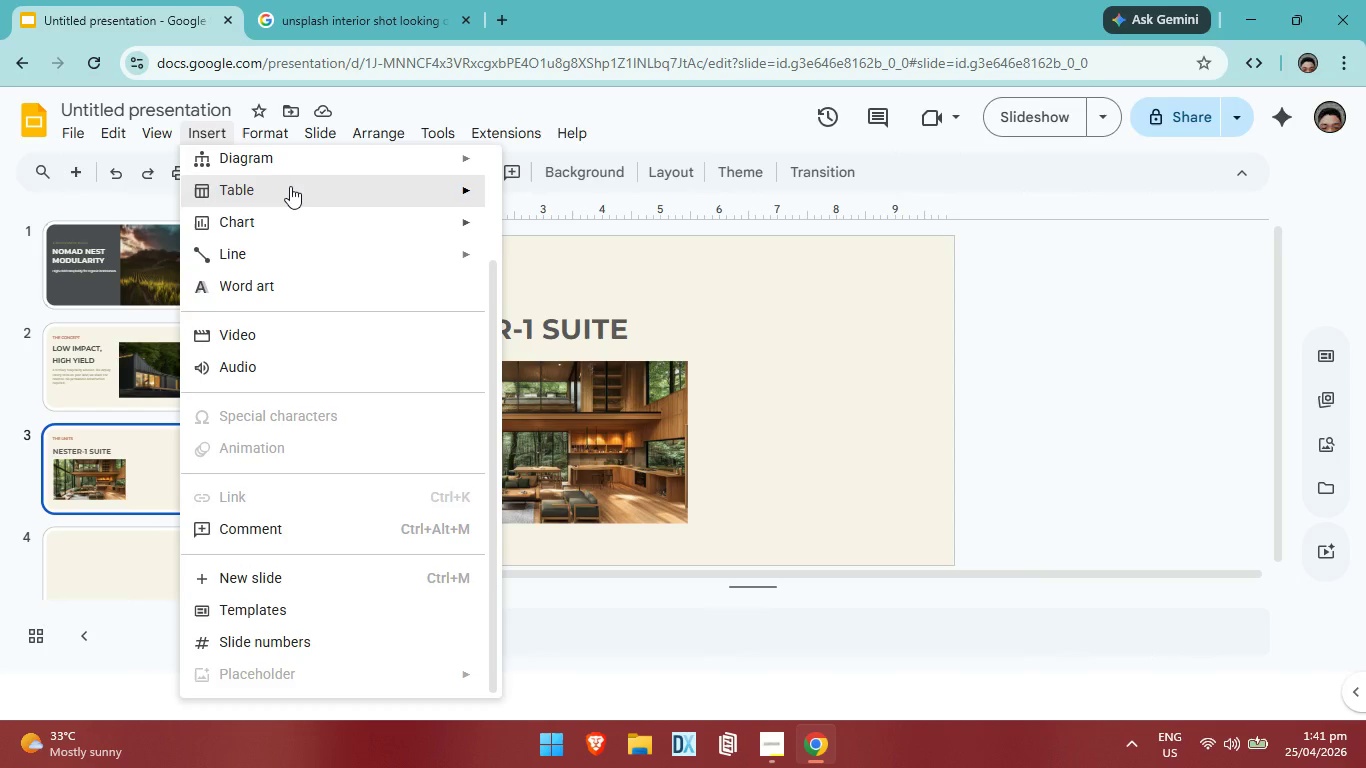 
left_click([377, 193])
 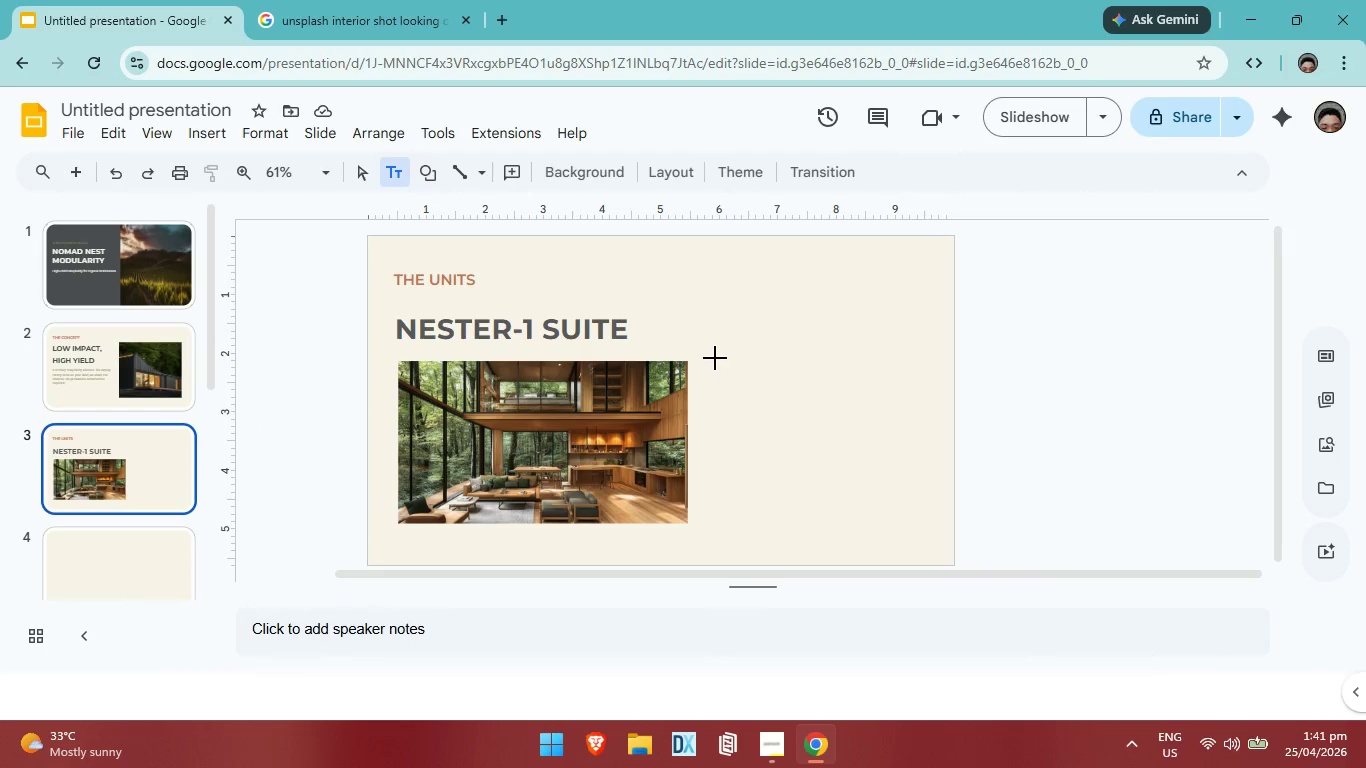 
scroll: coordinate [336, 258], scroll_direction: up, amount: 6.0
 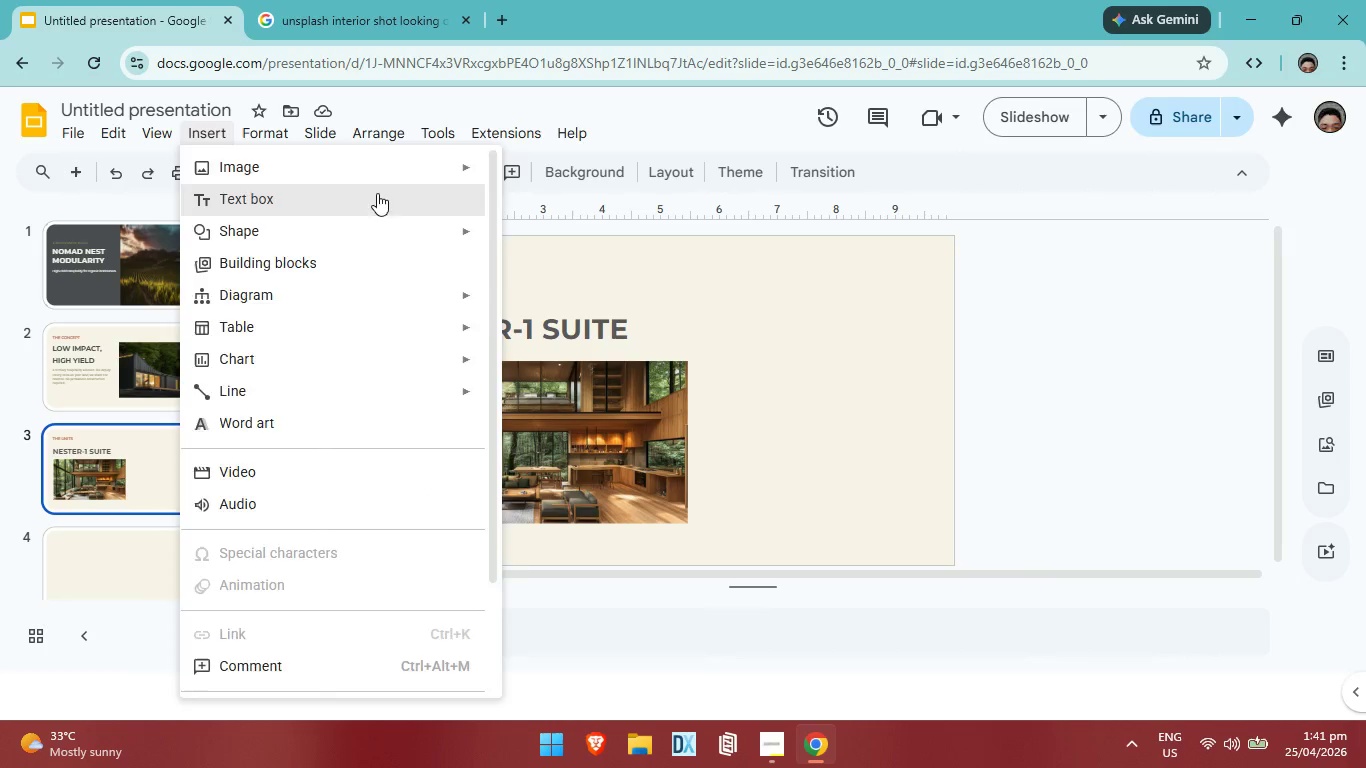 
left_click_drag(start_coordinate=[715, 358], to_coordinate=[905, 525])
 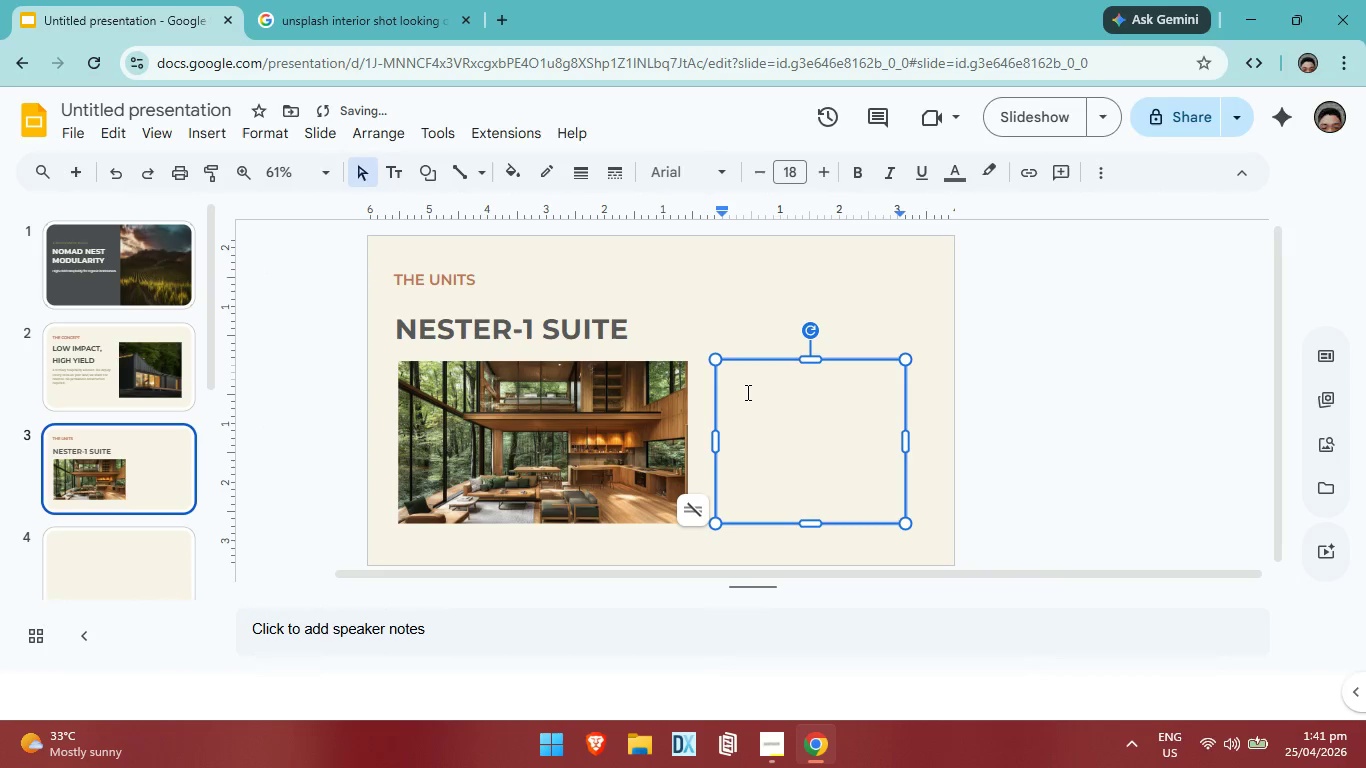 
key(Control+V)
 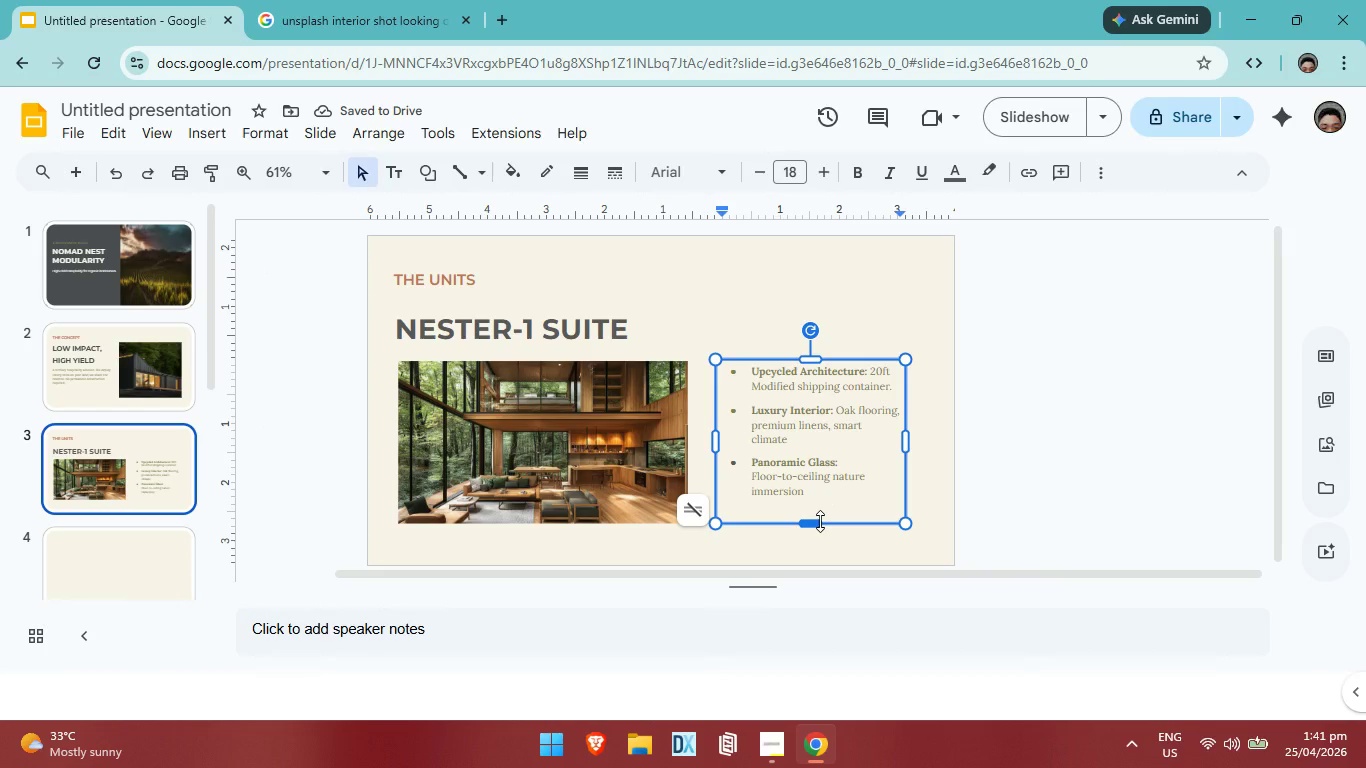 
left_click_drag(start_coordinate=[820, 502], to_coordinate=[744, 373])
 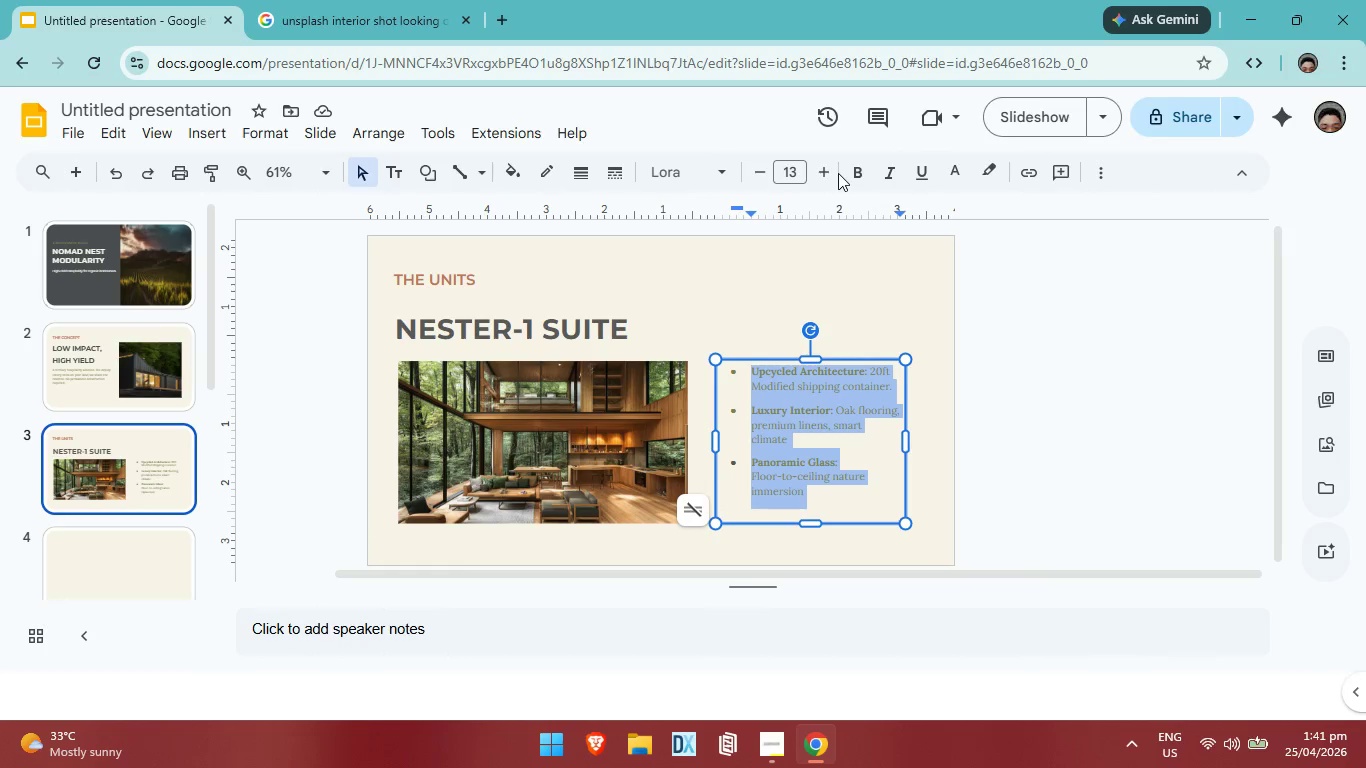 
left_click([827, 170])
 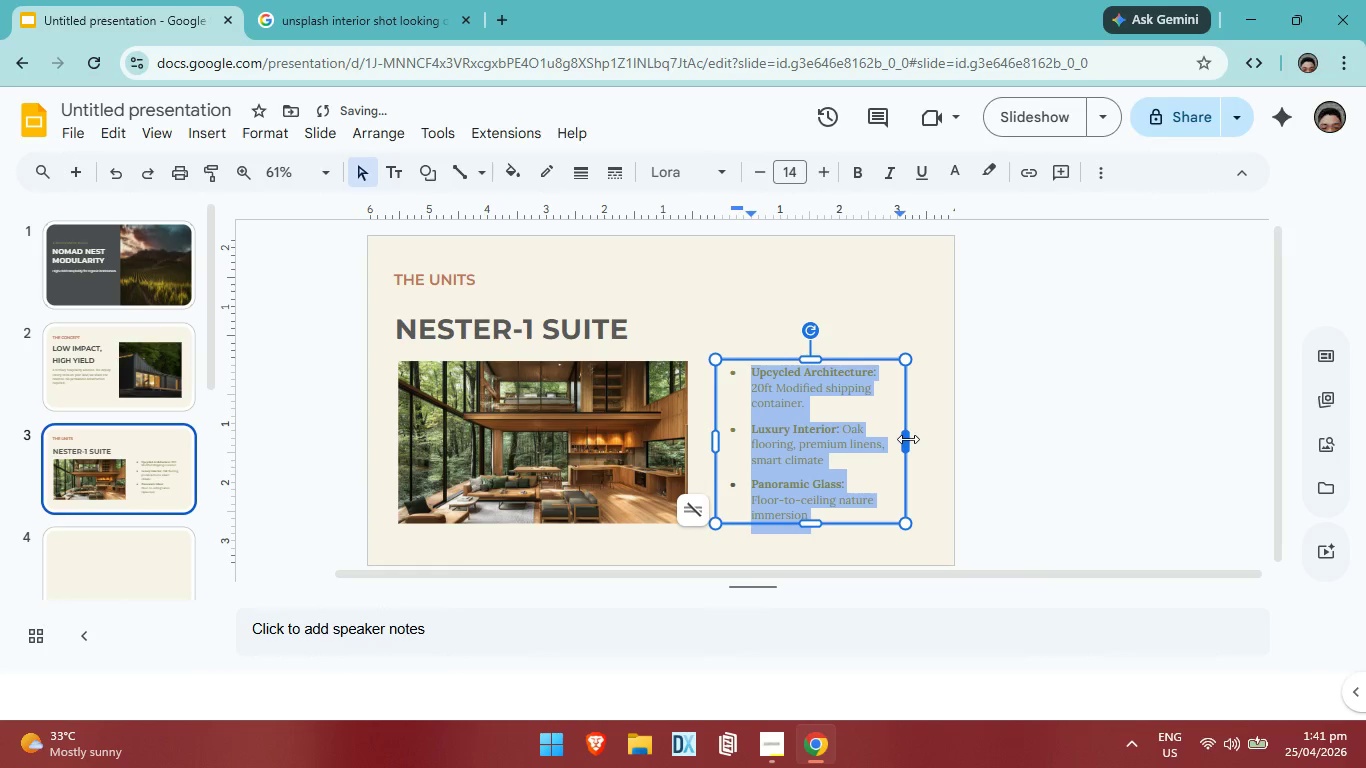 
left_click_drag(start_coordinate=[907, 439], to_coordinate=[923, 431])
 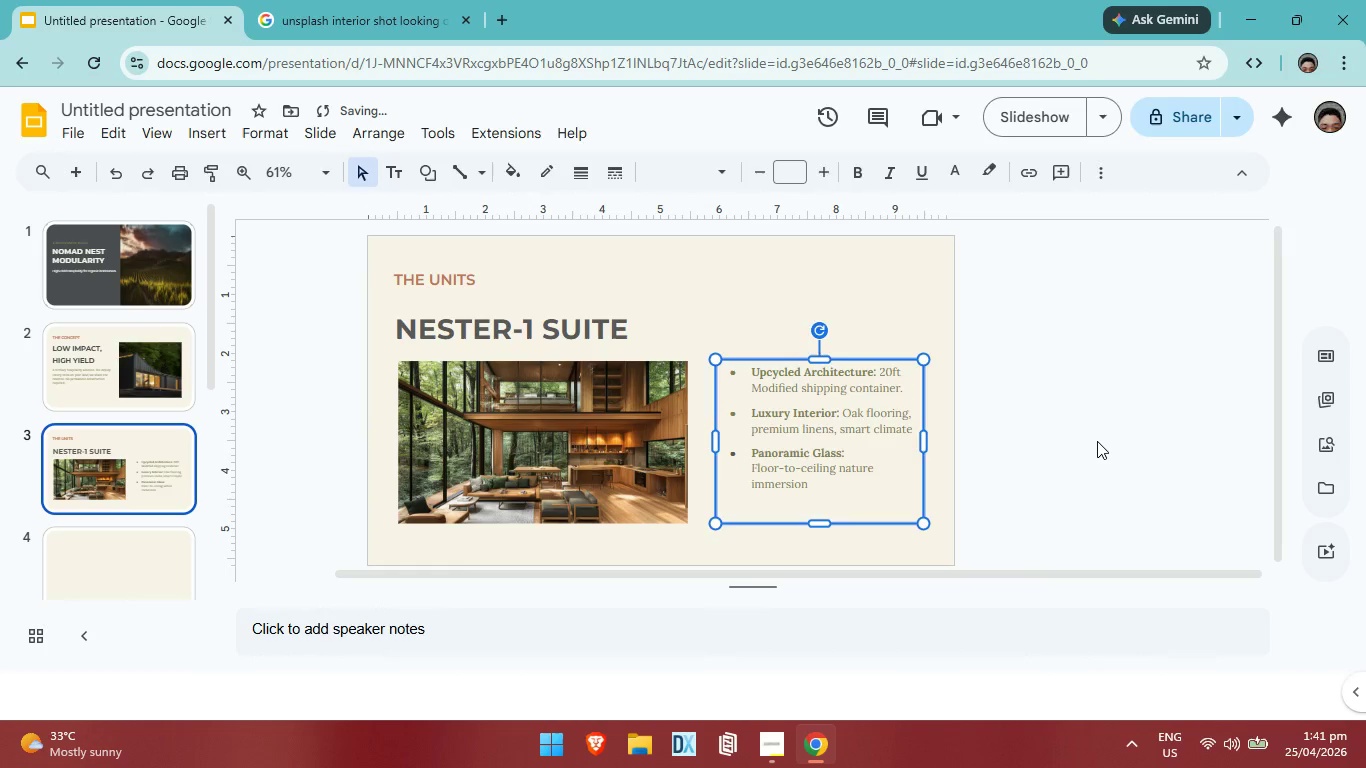 
left_click([1097, 441])
 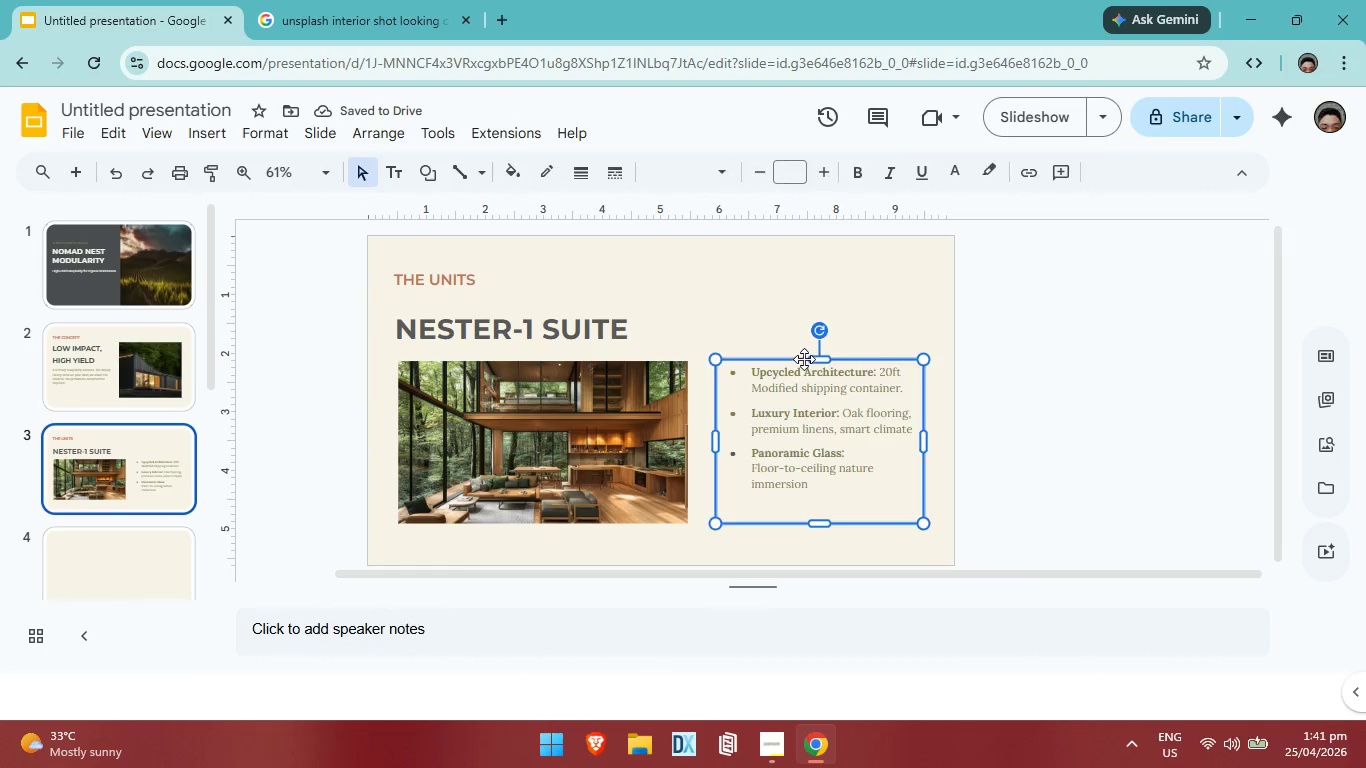 
key(ArrowDown)
 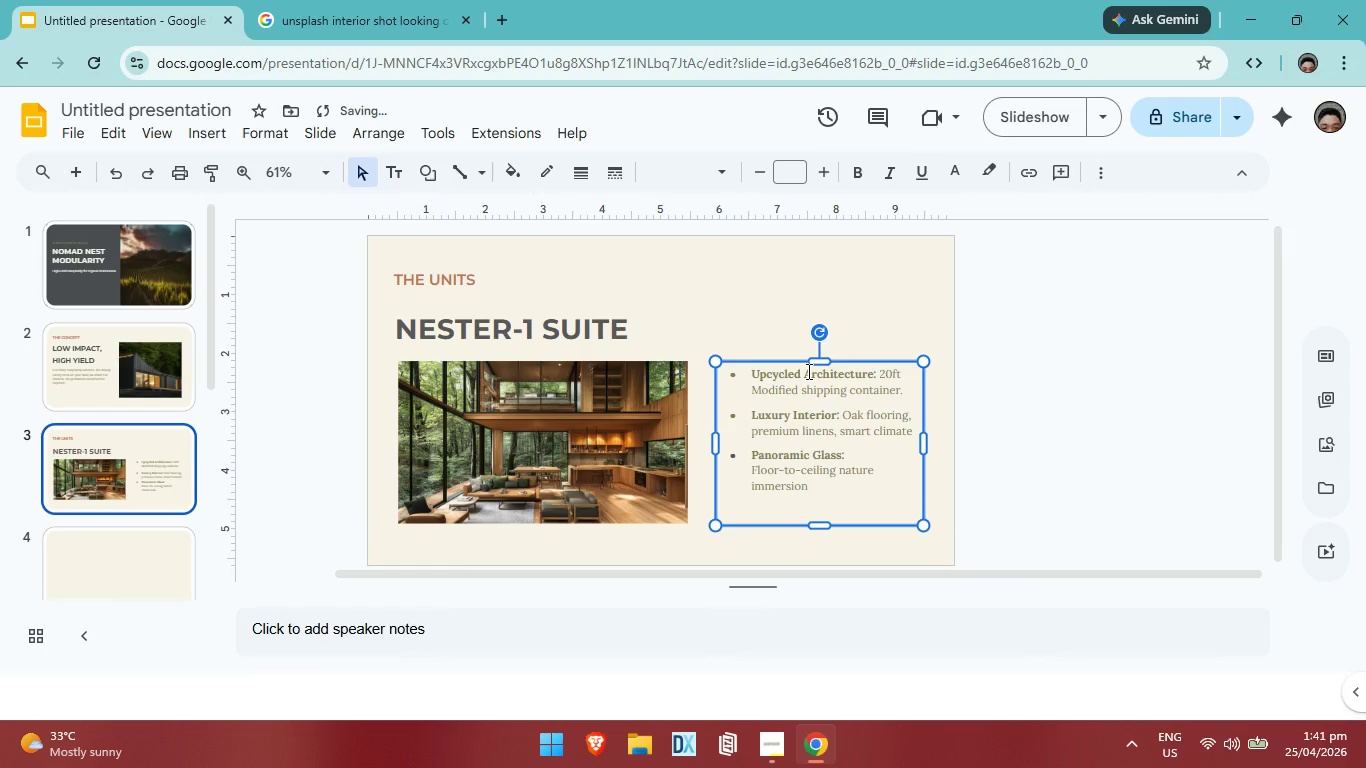 
key(ArrowDown)
 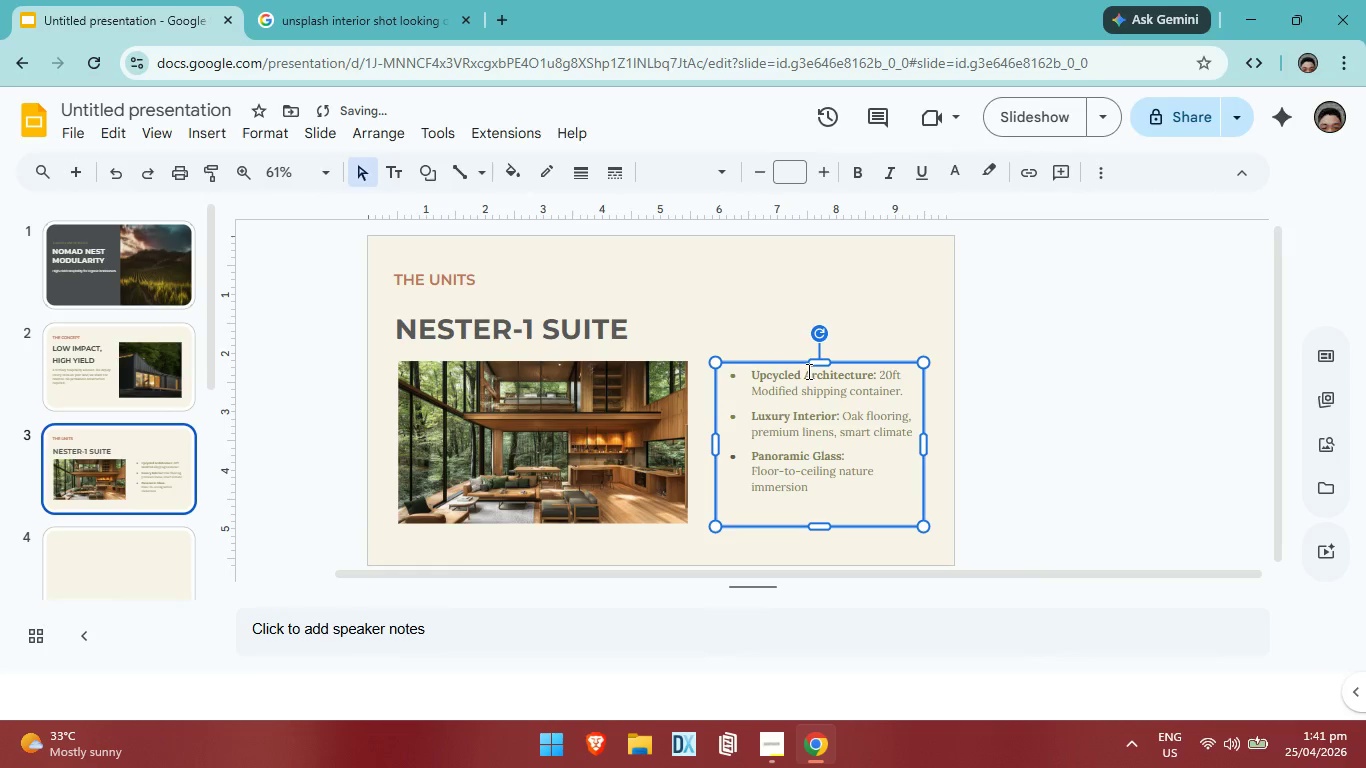 
key(ArrowDown)
 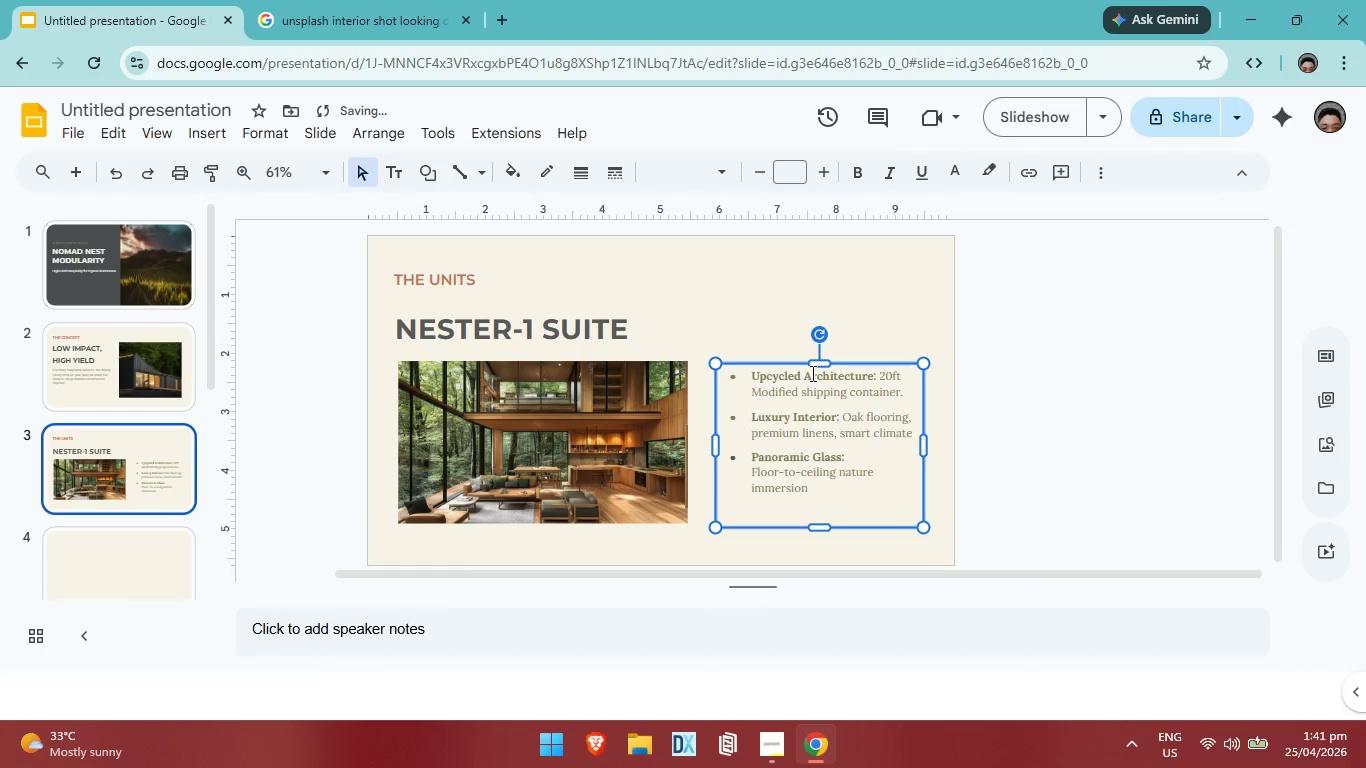 
key(ArrowDown)
 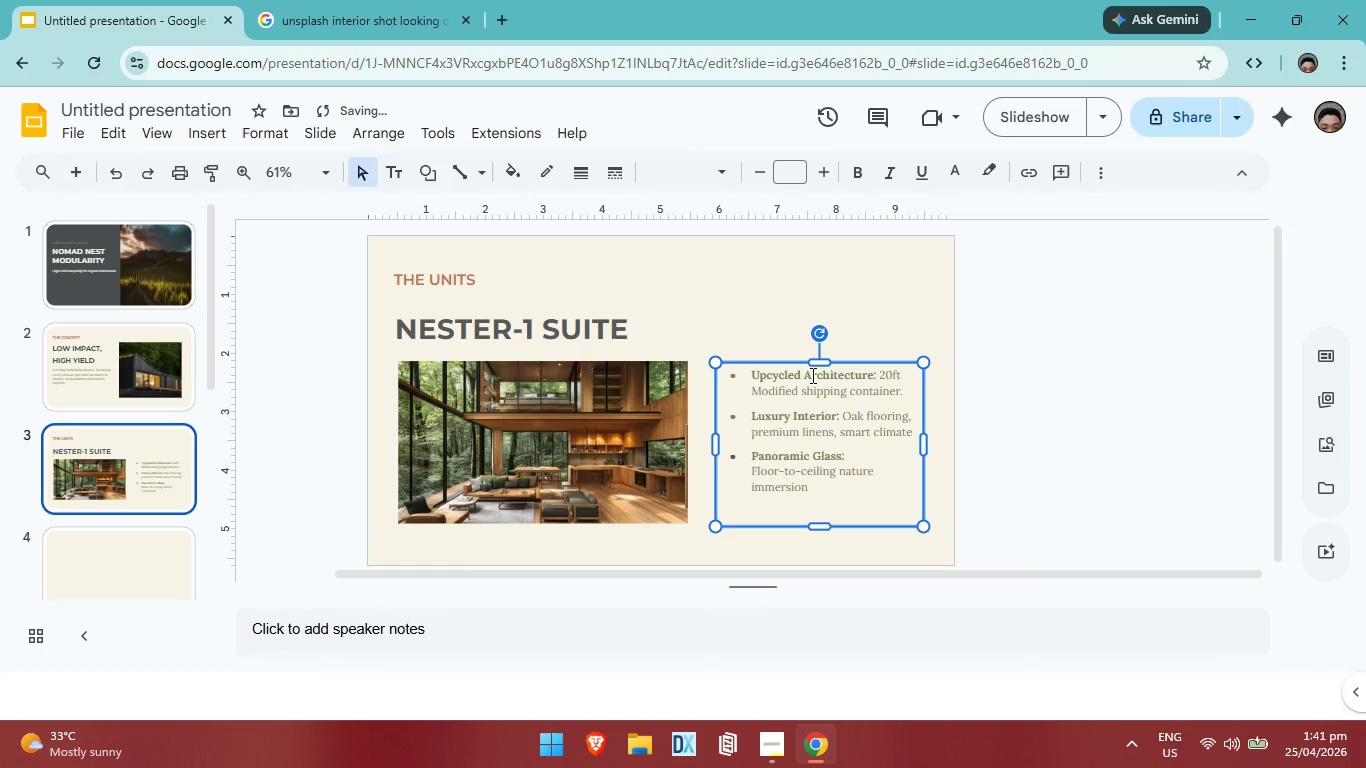 
key(ArrowUp)
 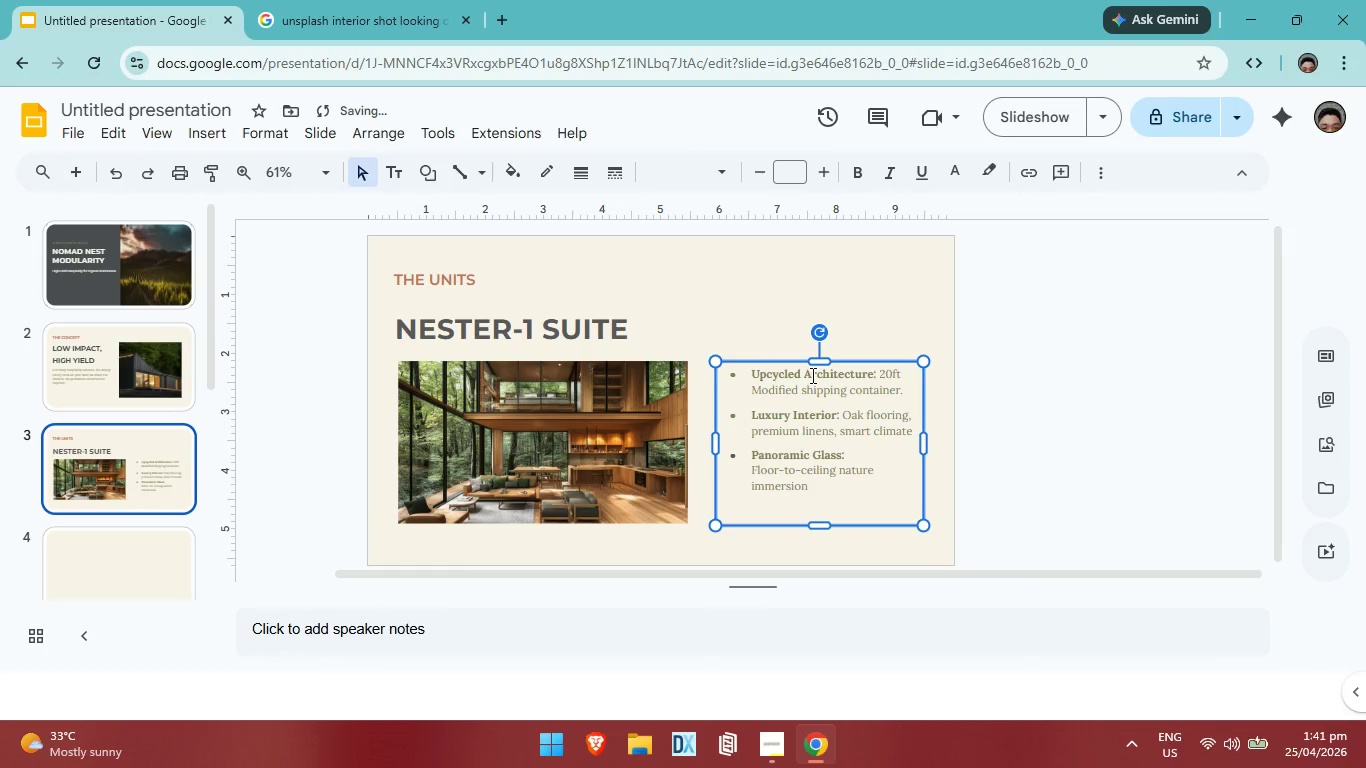 
key(ArrowUp)
 